 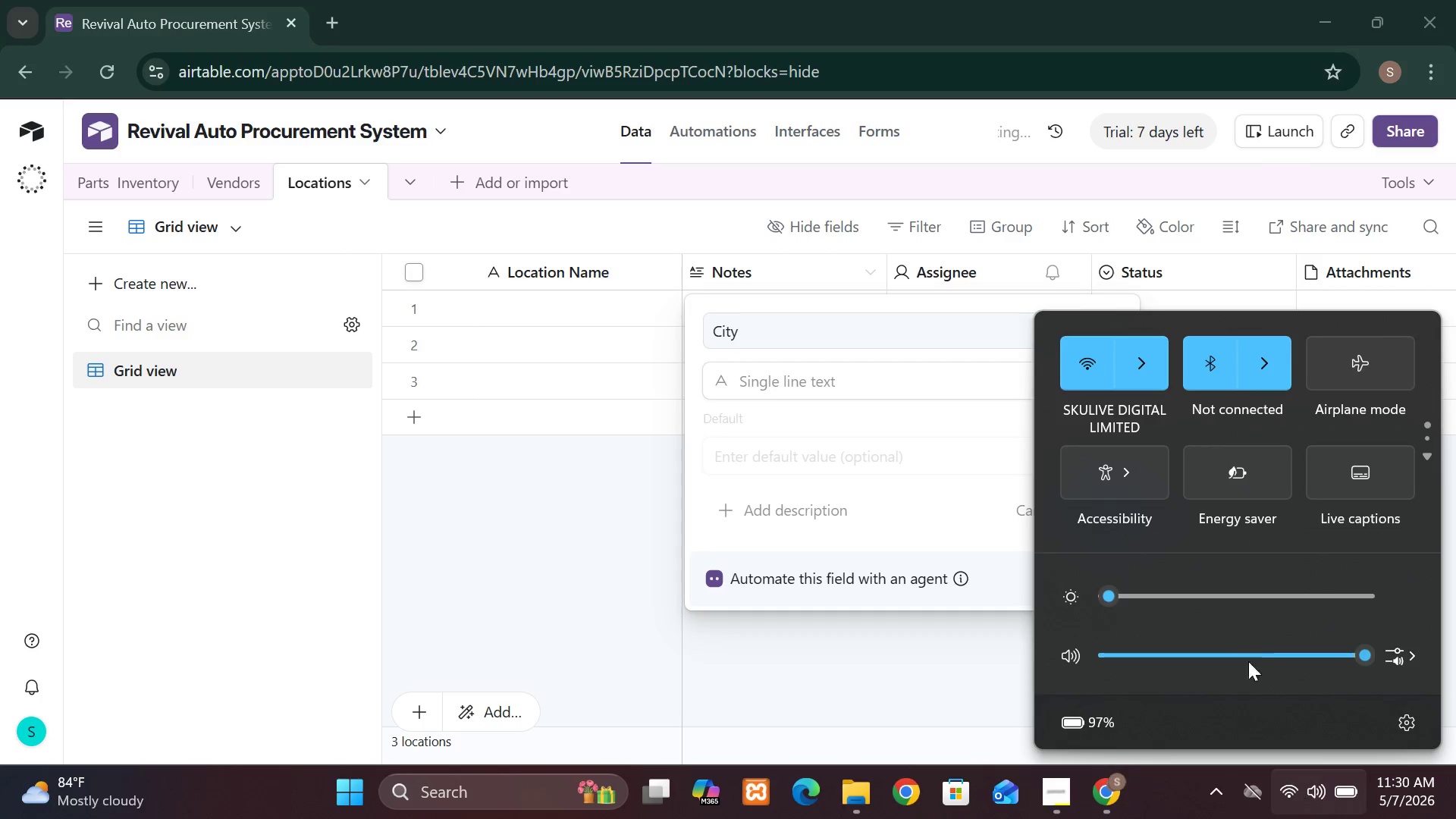 
left_click([1136, 350])
 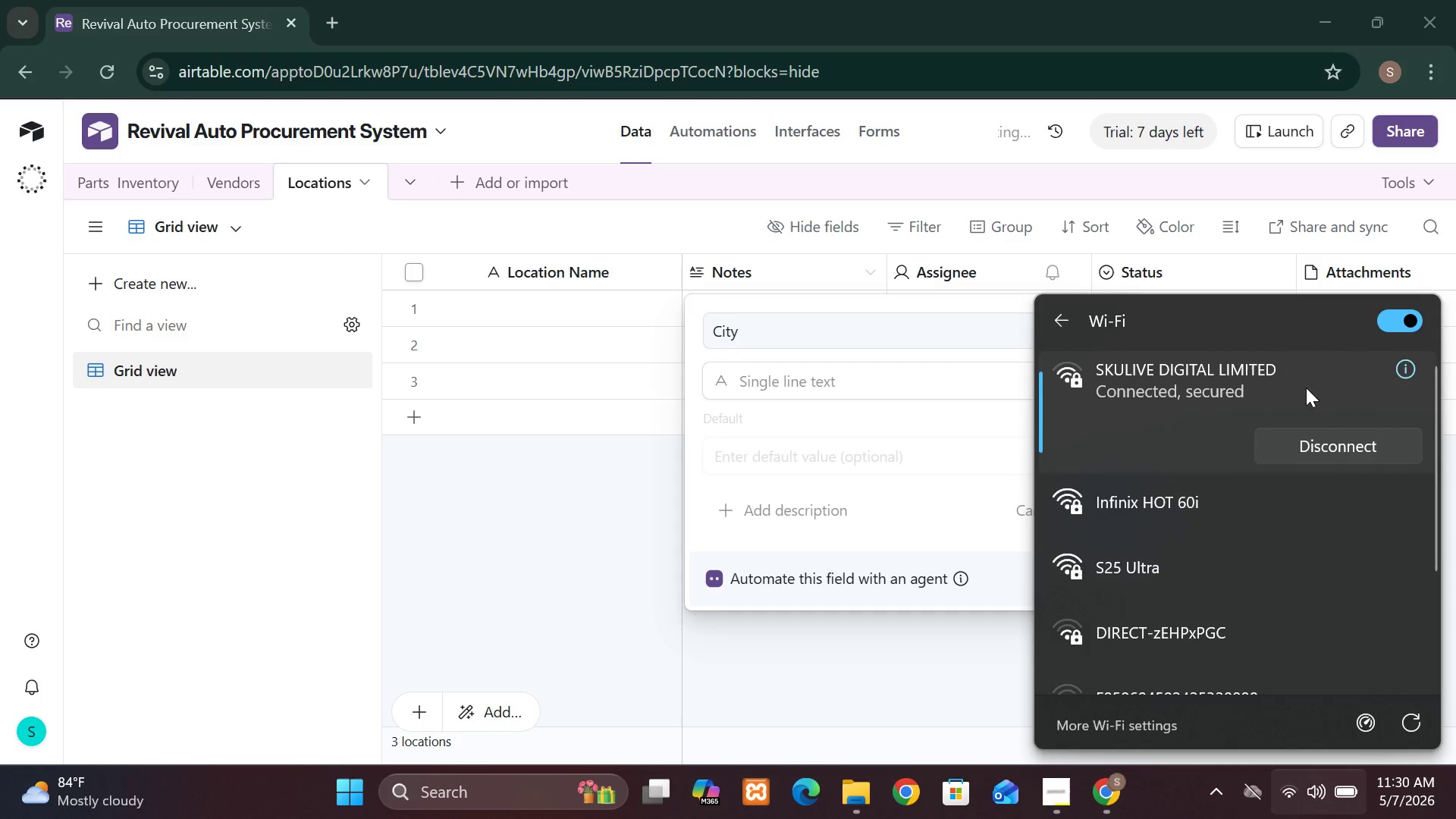 
wait(6.89)
 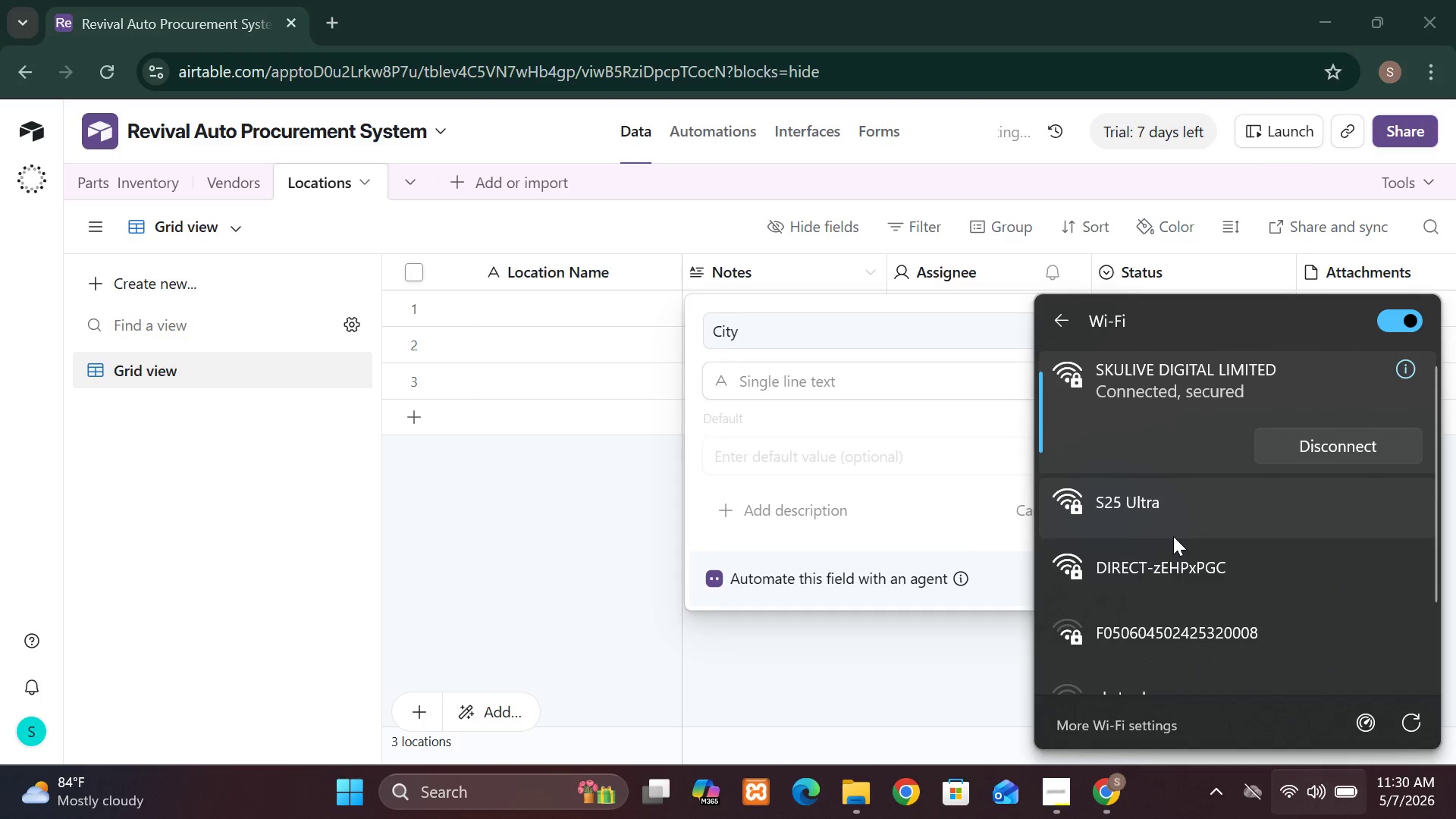 
left_click([1382, 325])
 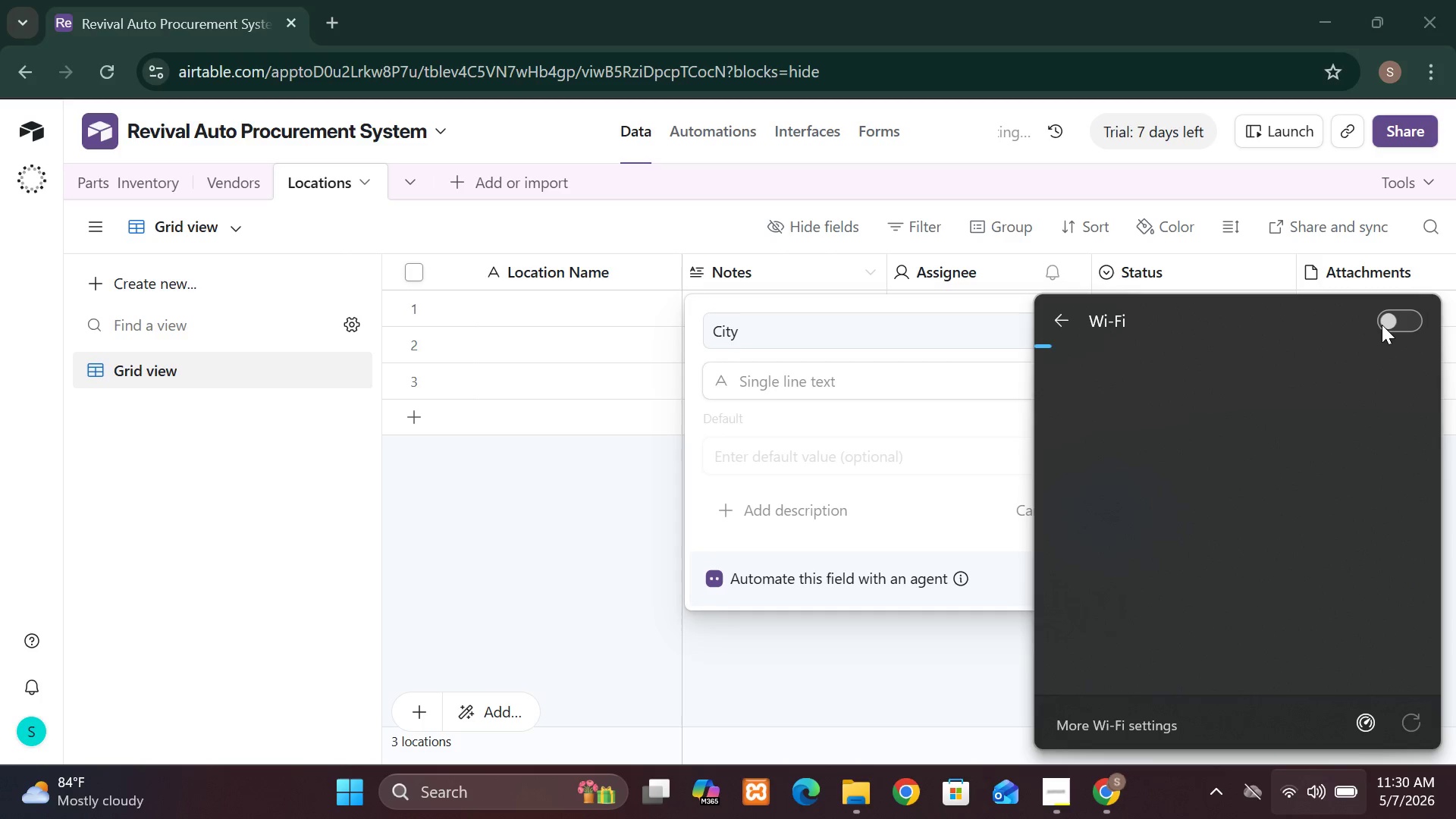 
left_click([1382, 325])
 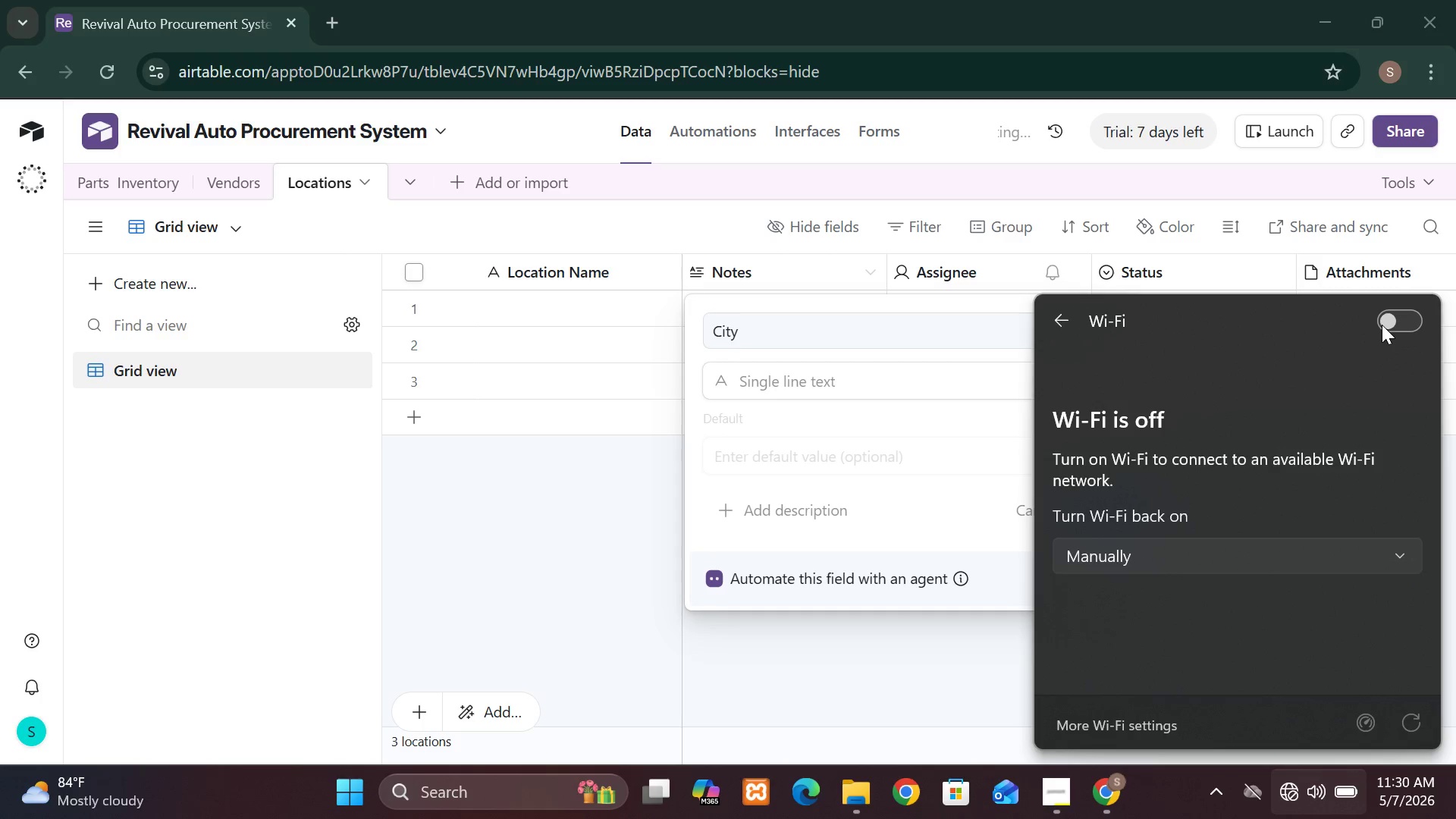 
left_click([1382, 325])
 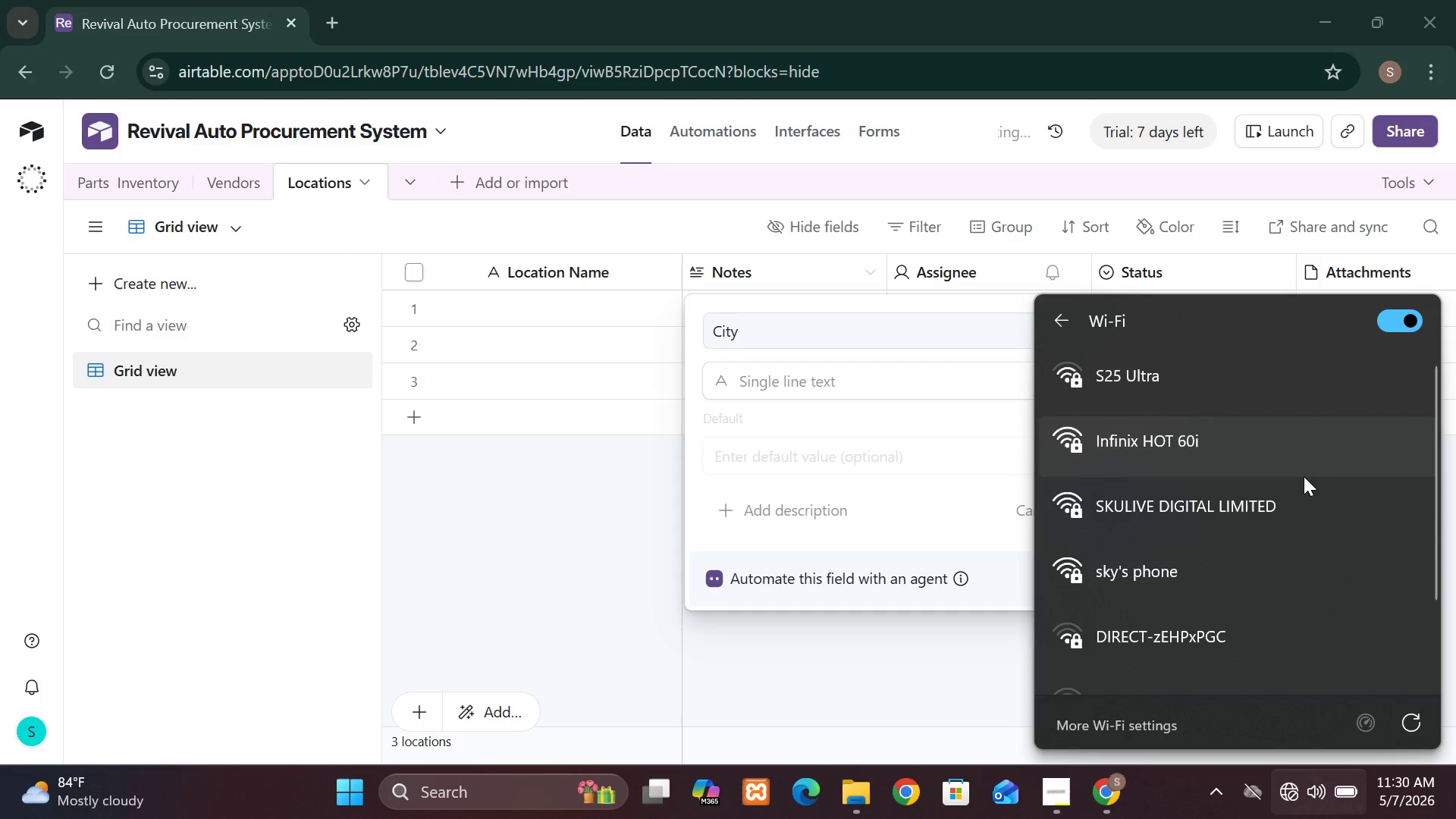 
left_click([1294, 464])
 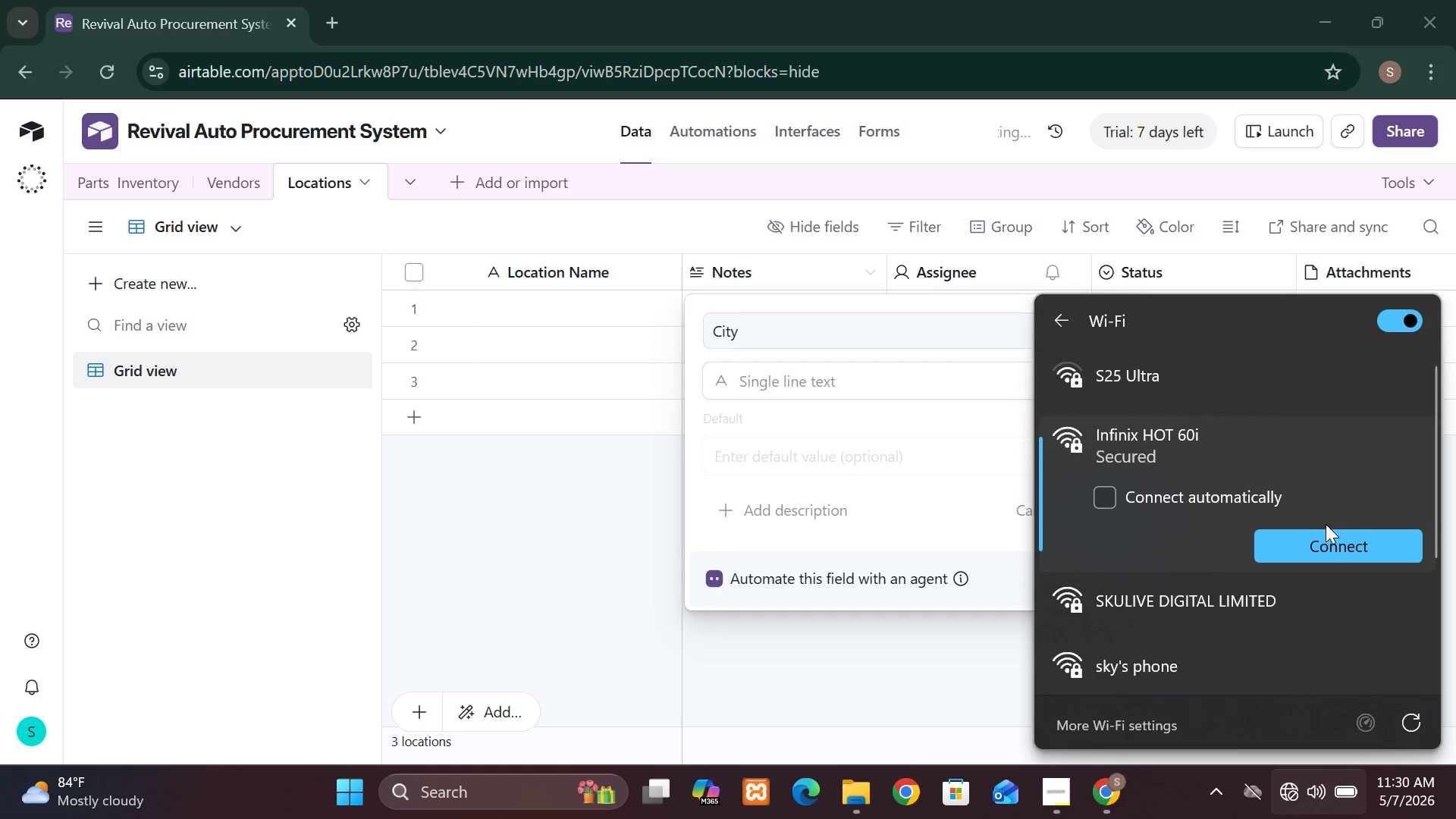 
left_click([1327, 532])
 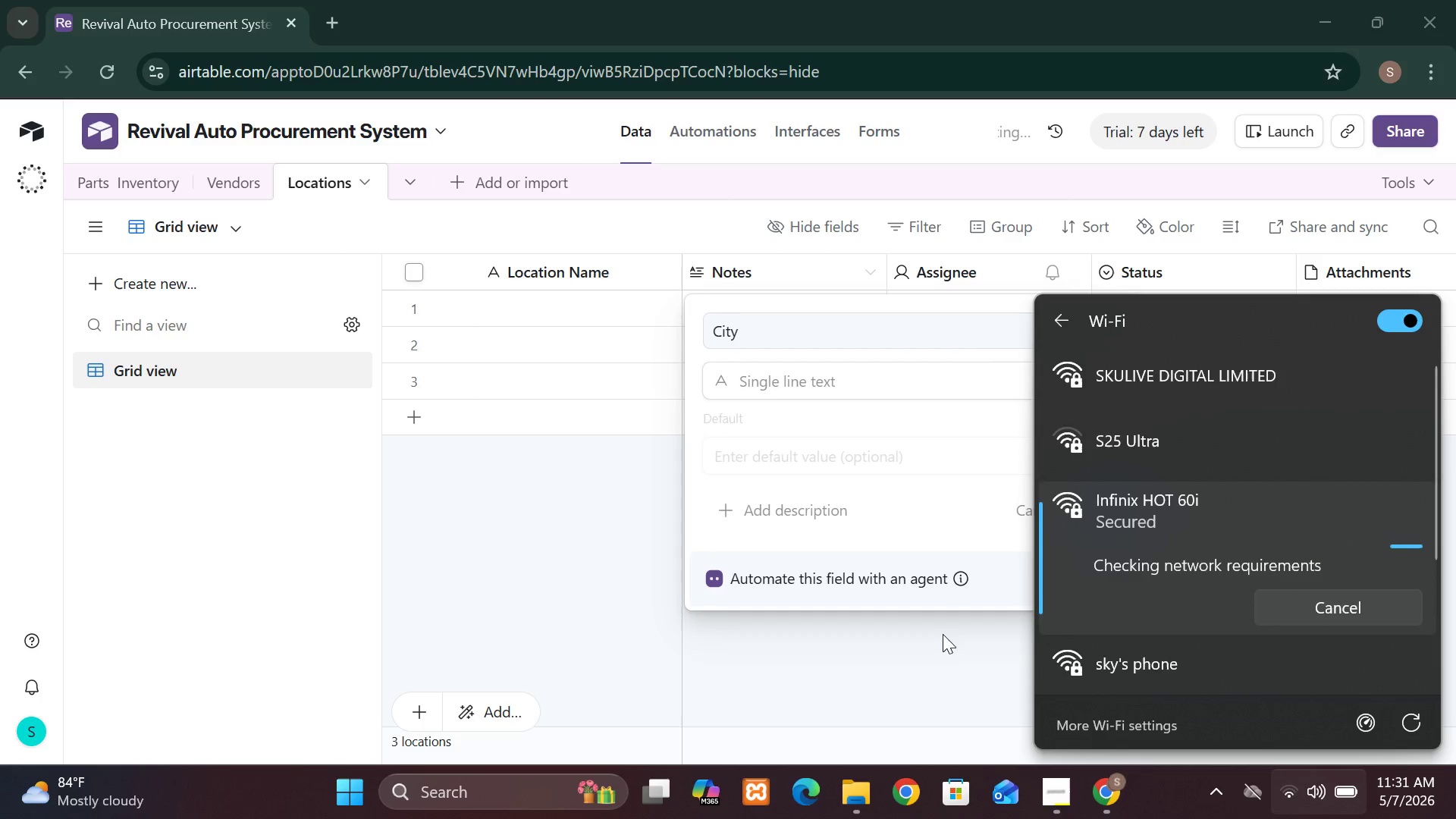 
left_click([938, 642])
 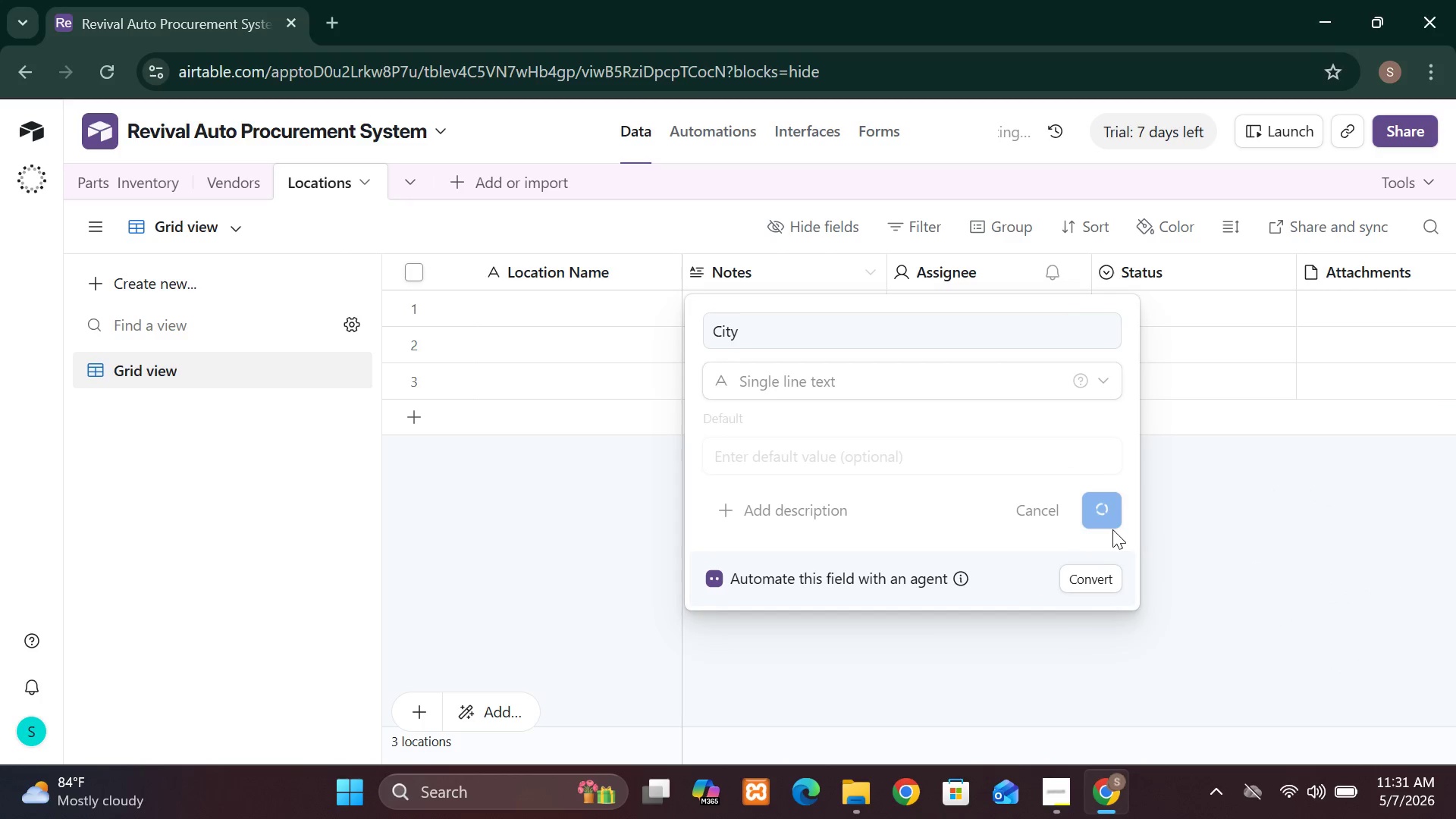 
wait(9.14)
 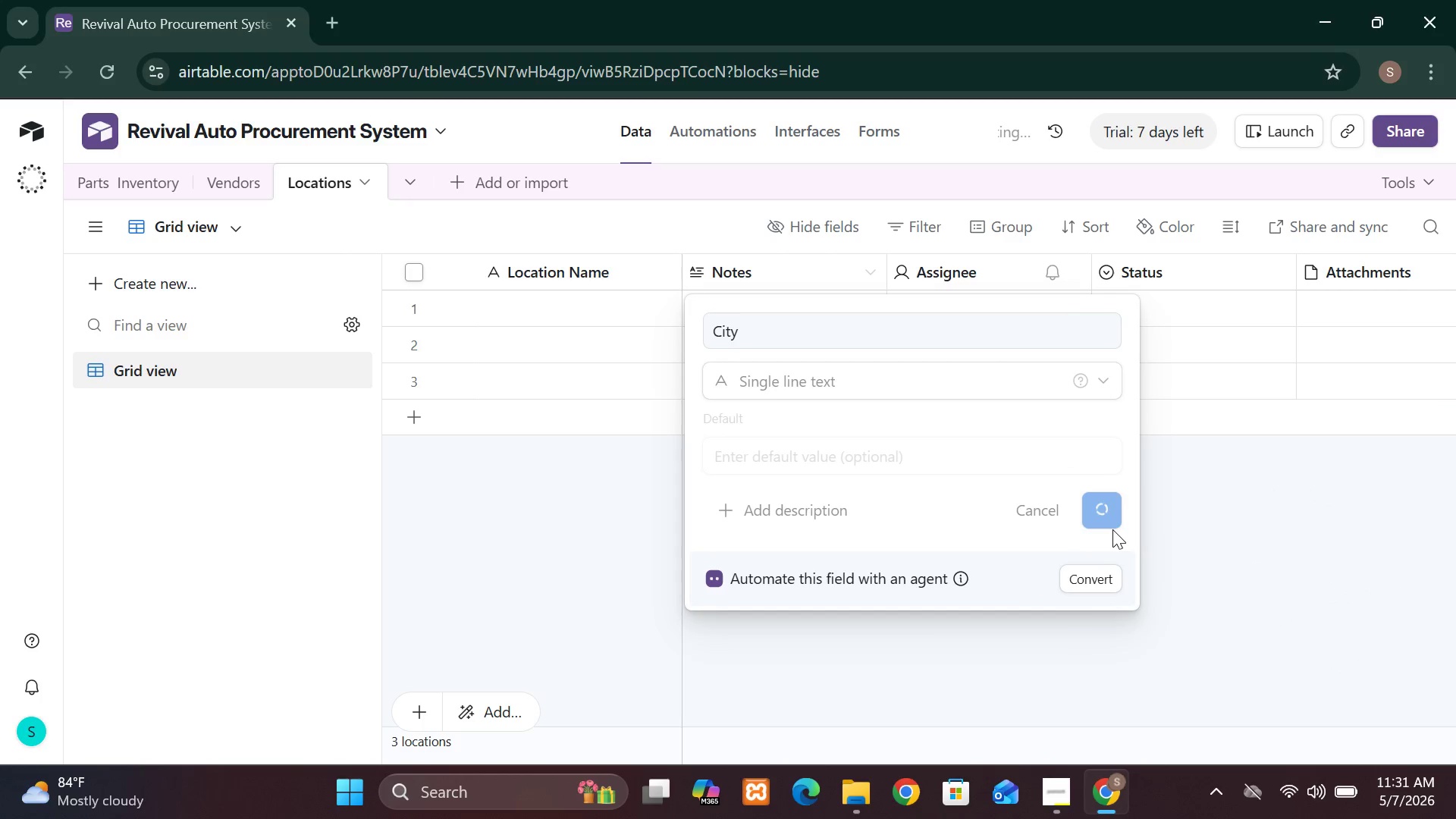 
left_click([1081, 272])
 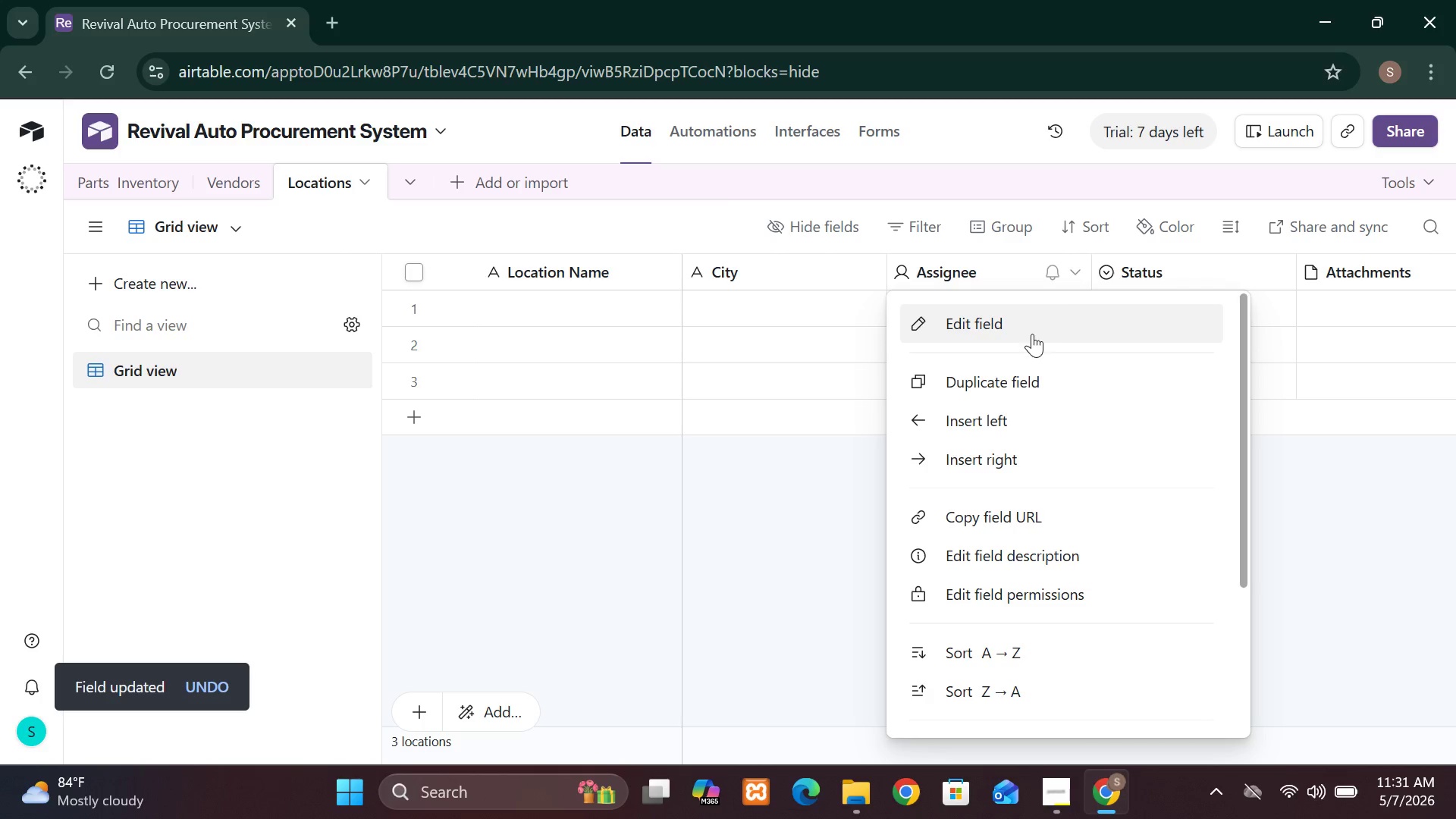 
left_click([1031, 334])
 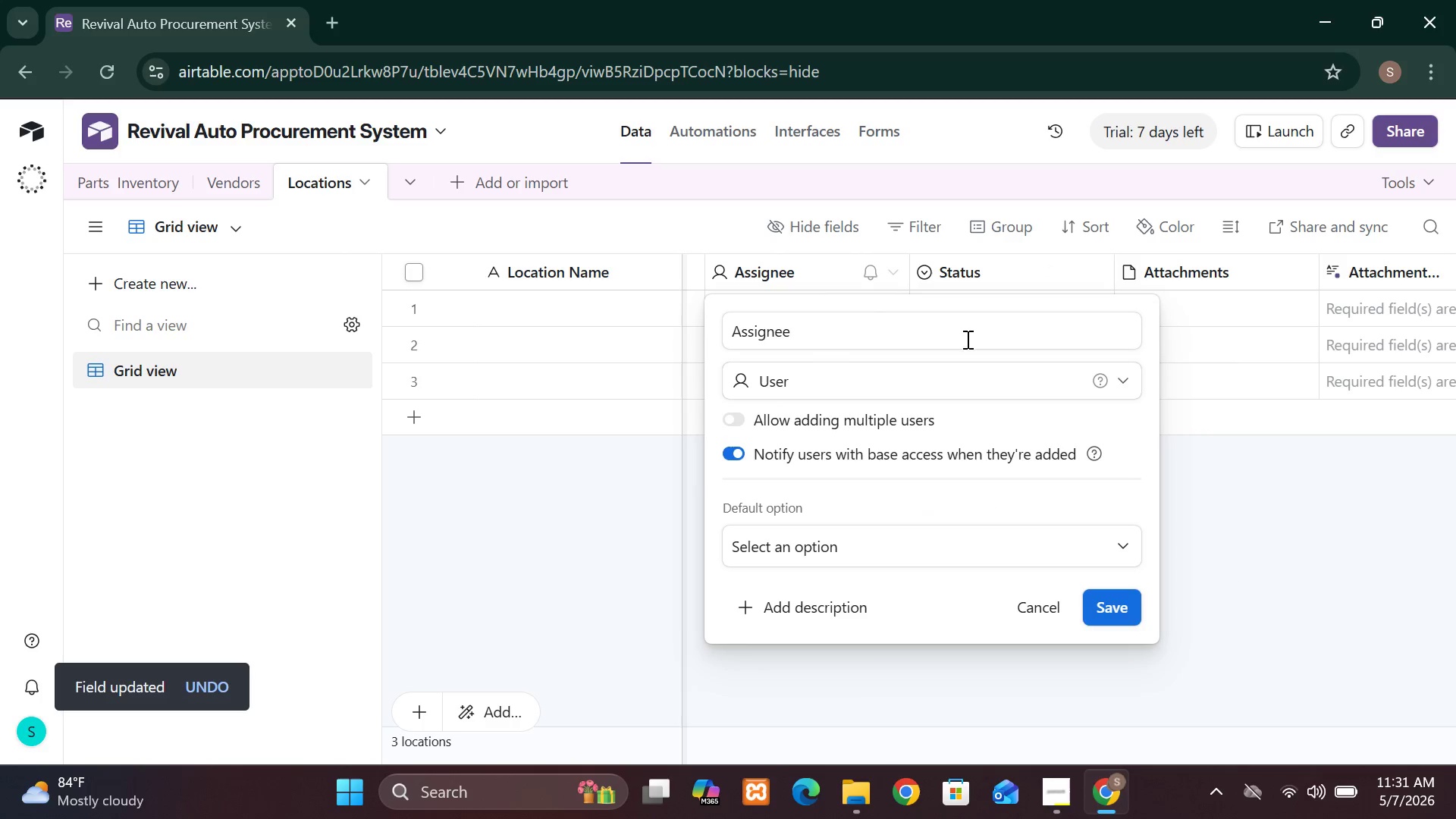 
left_click([934, 340])
 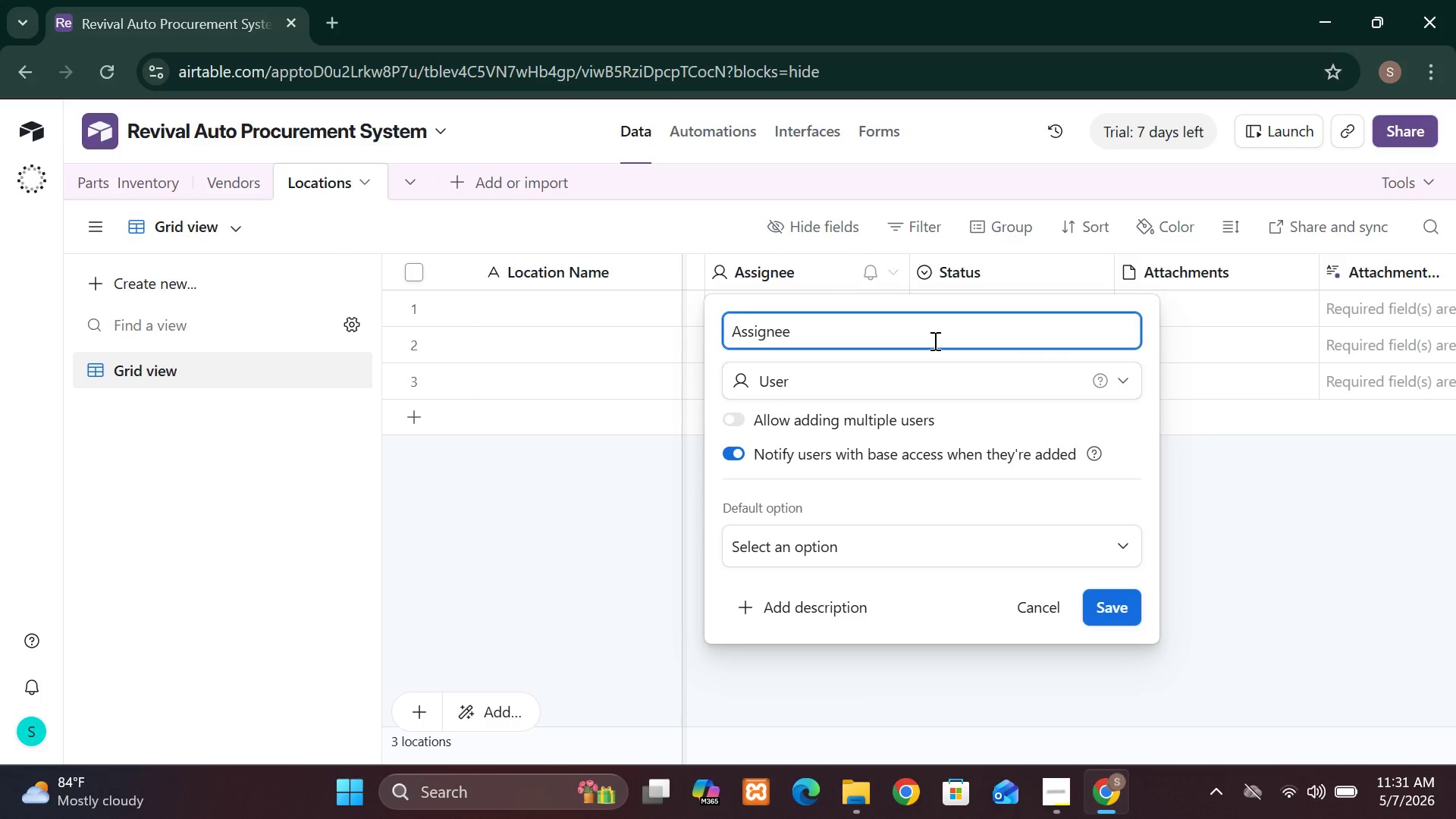 
hold_key(key=Backspace, duration=1.08)
 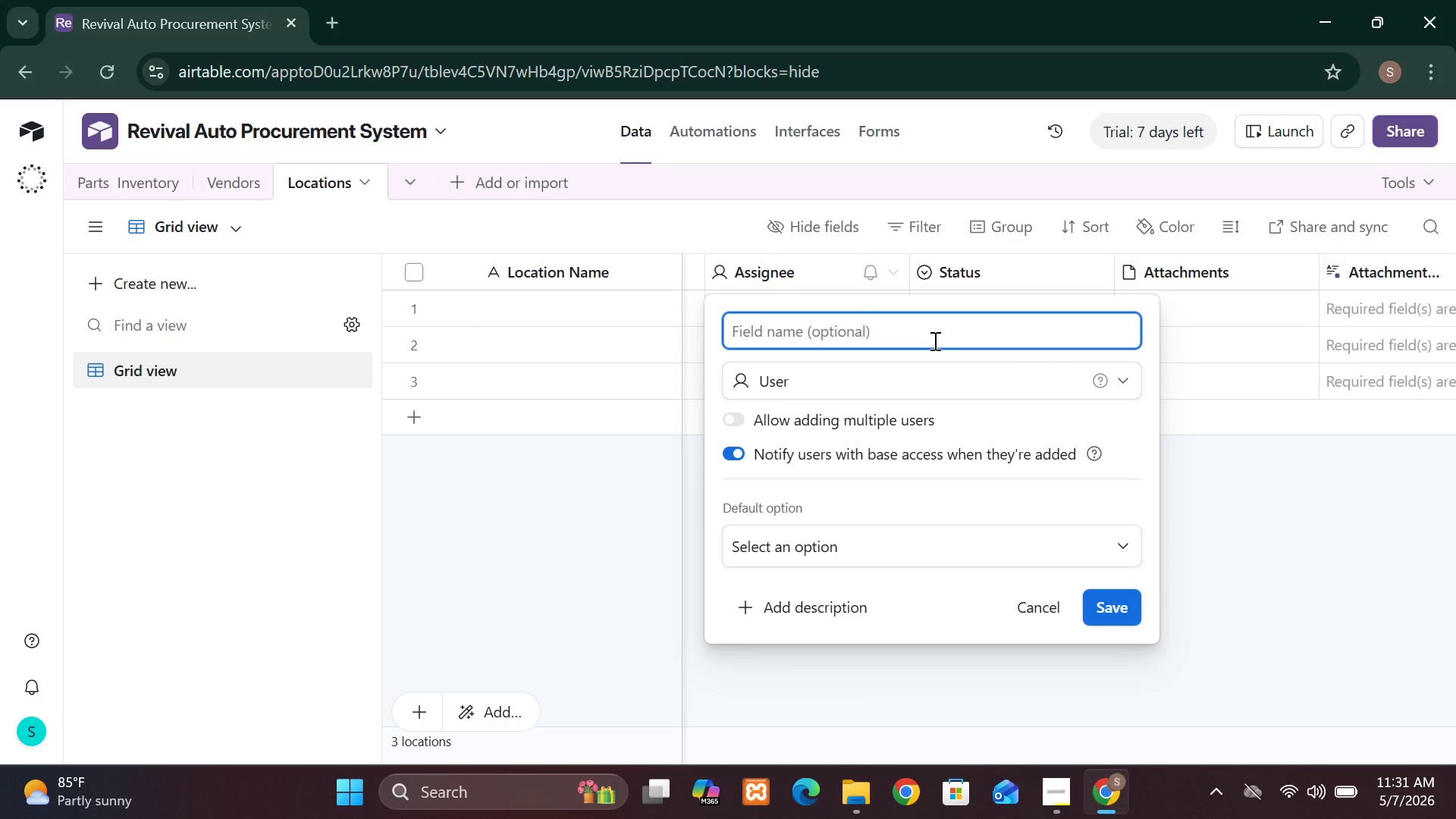 
wait(5.02)
 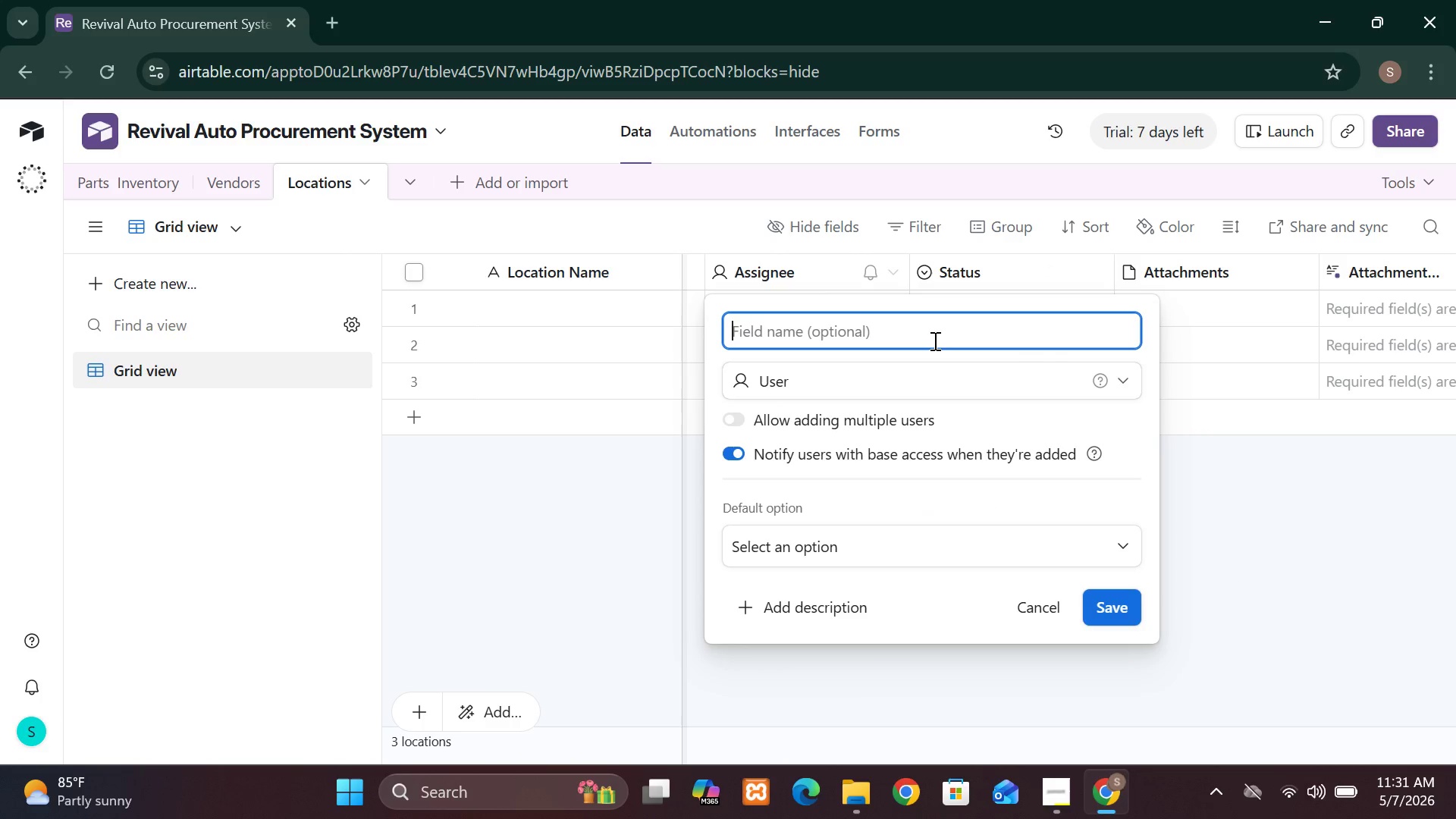 
type(Inventory Value)
 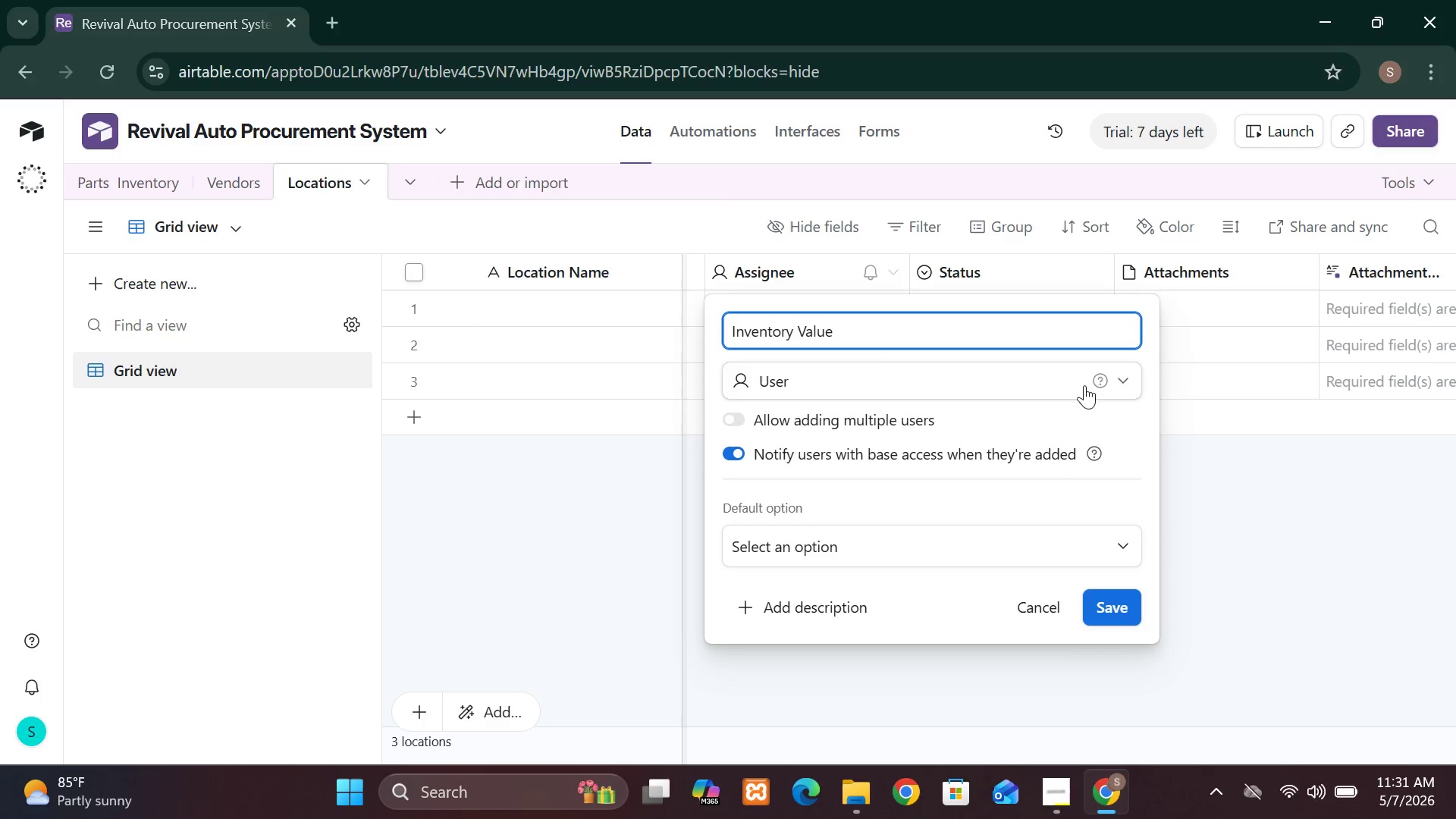 
left_click([1123, 383])
 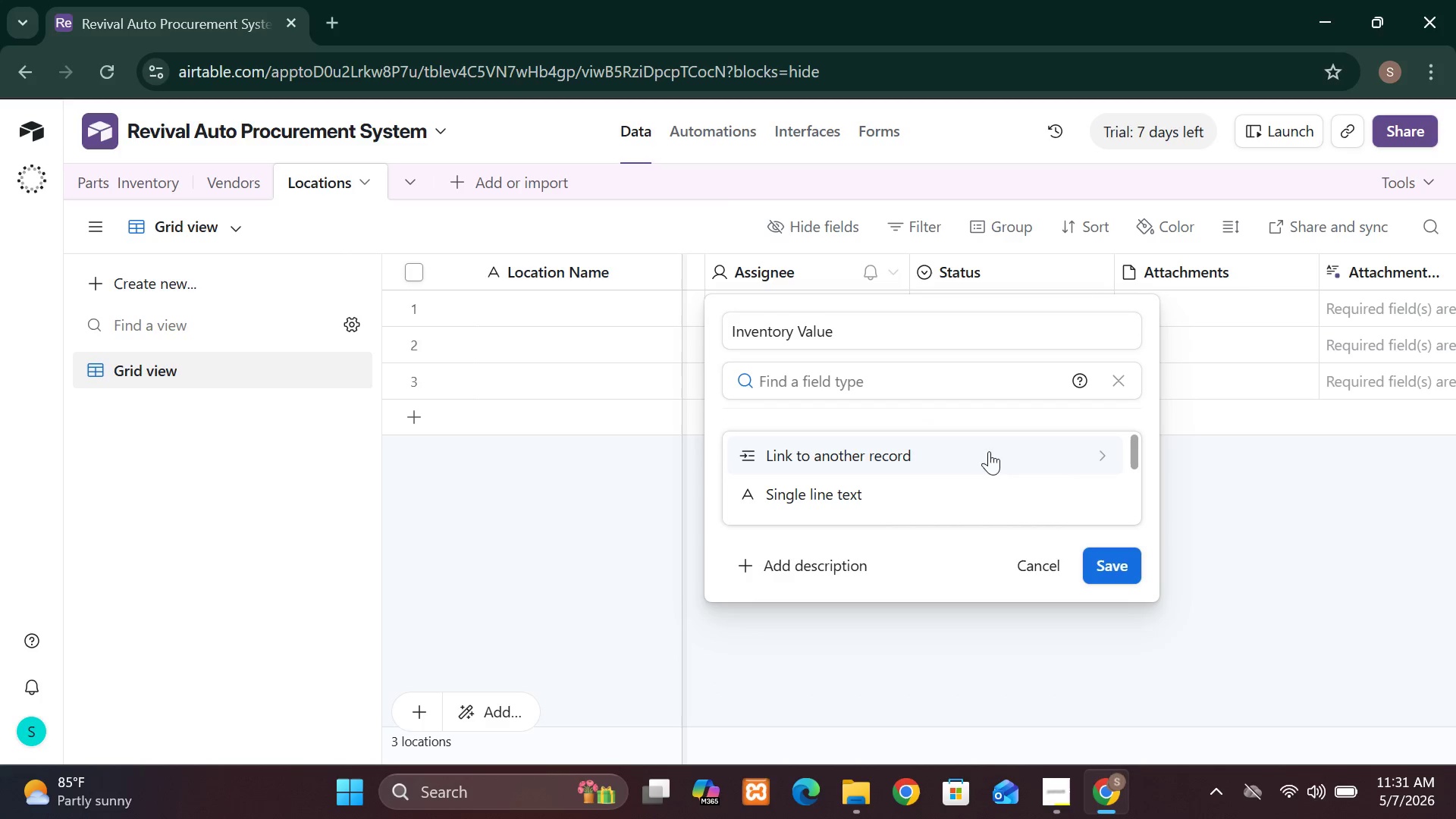 
mouse_move([942, 463])
 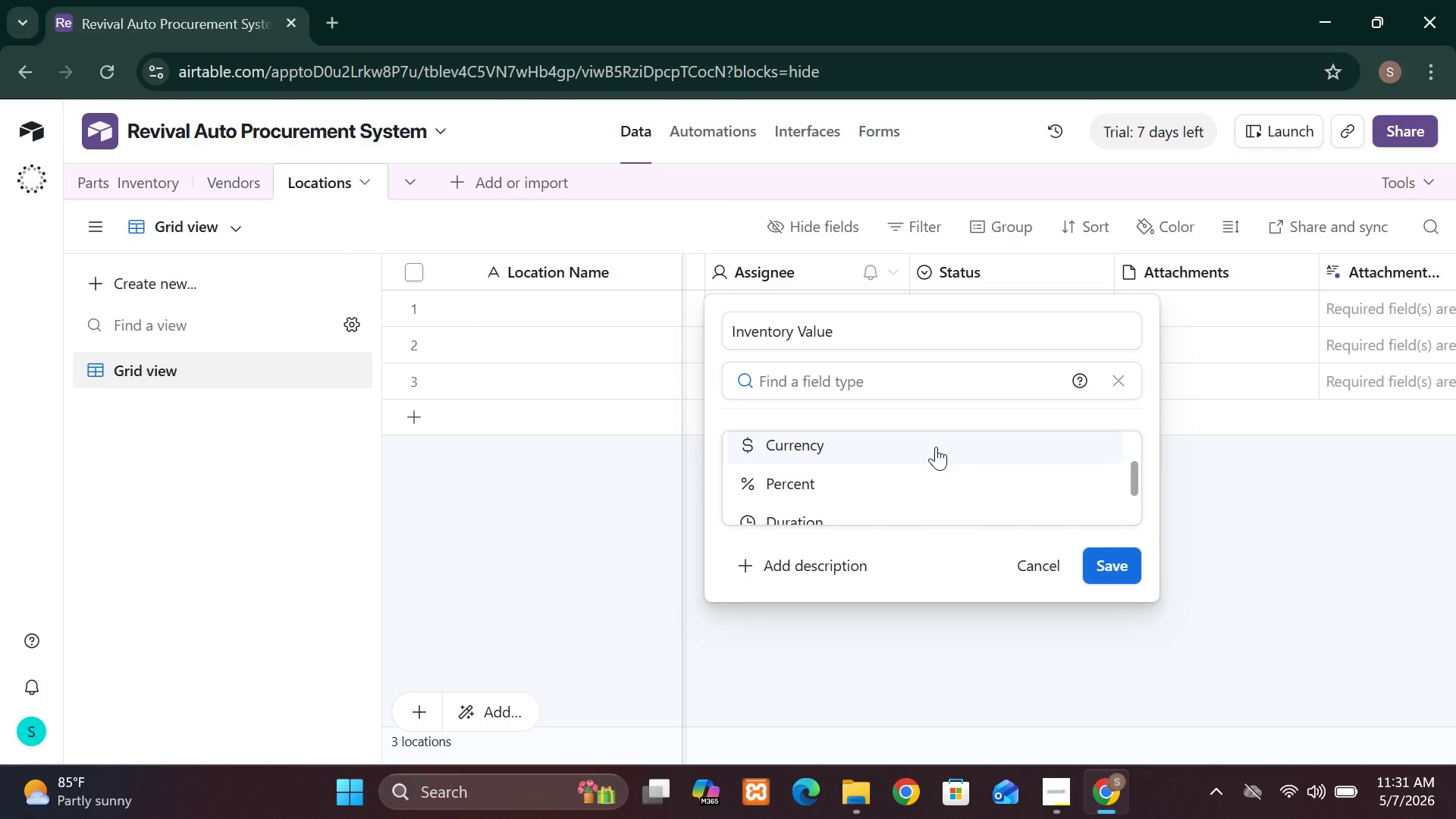 
left_click([936, 447])
 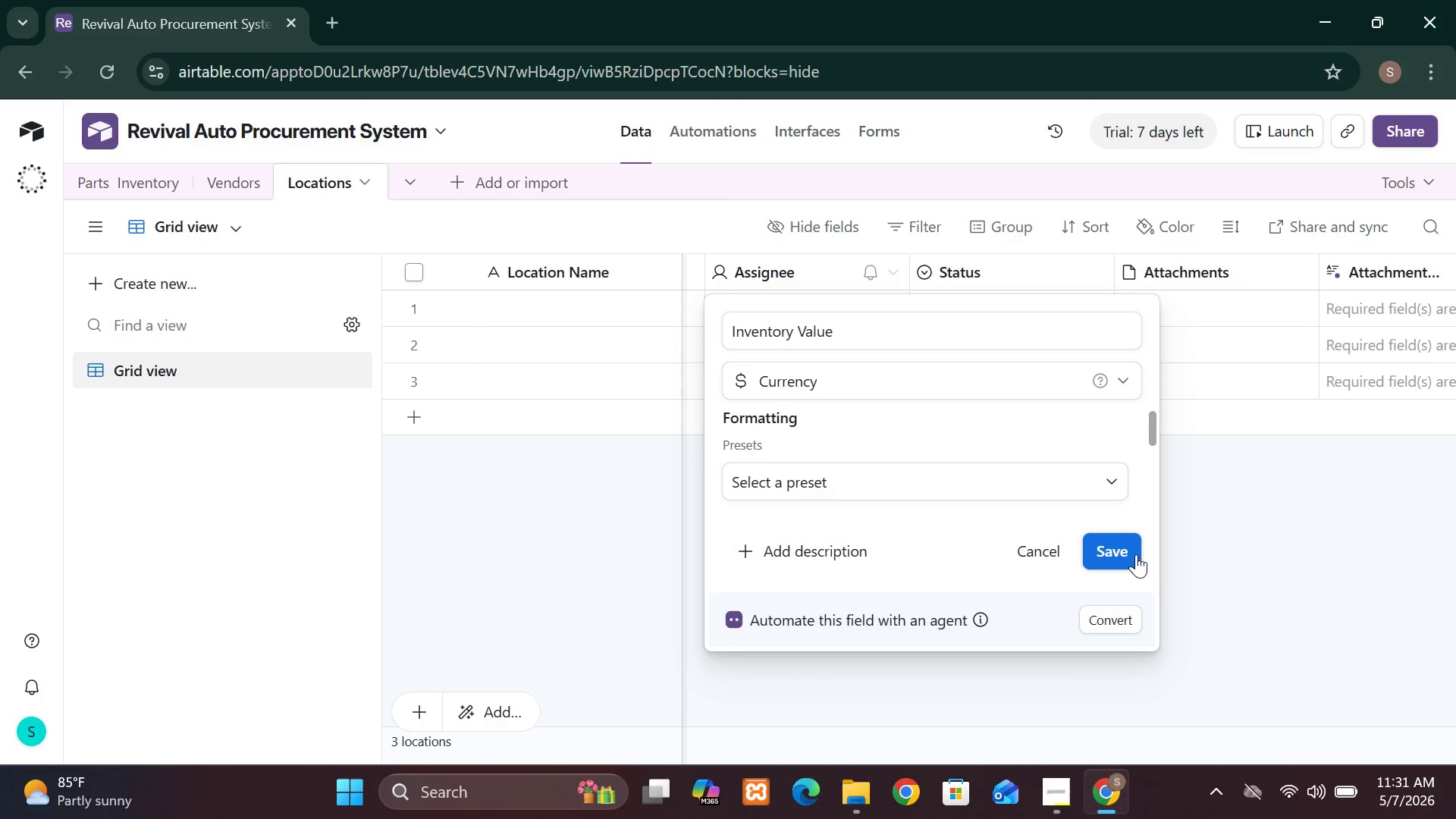 
wait(6.11)
 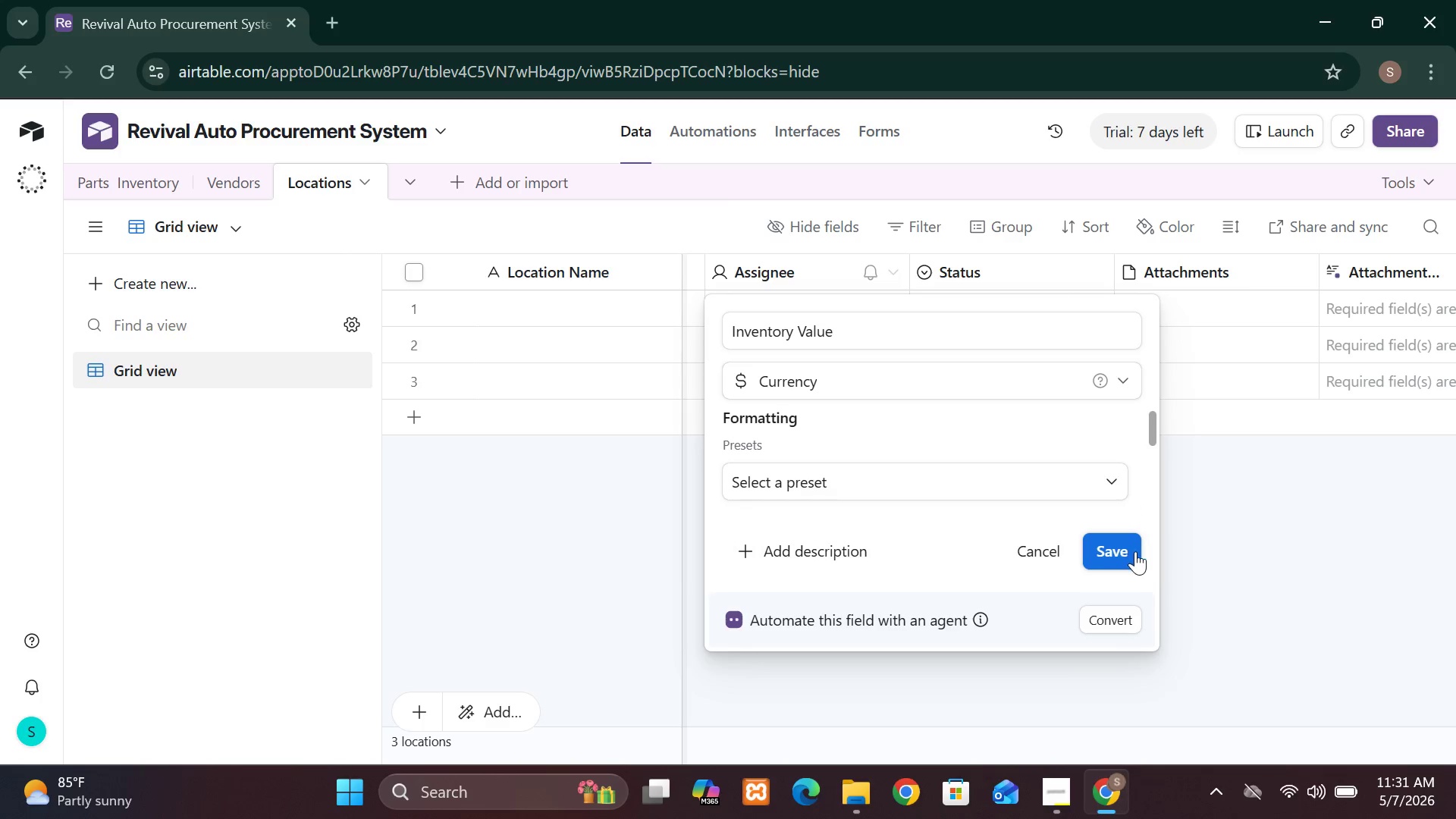 
left_click([1130, 554])
 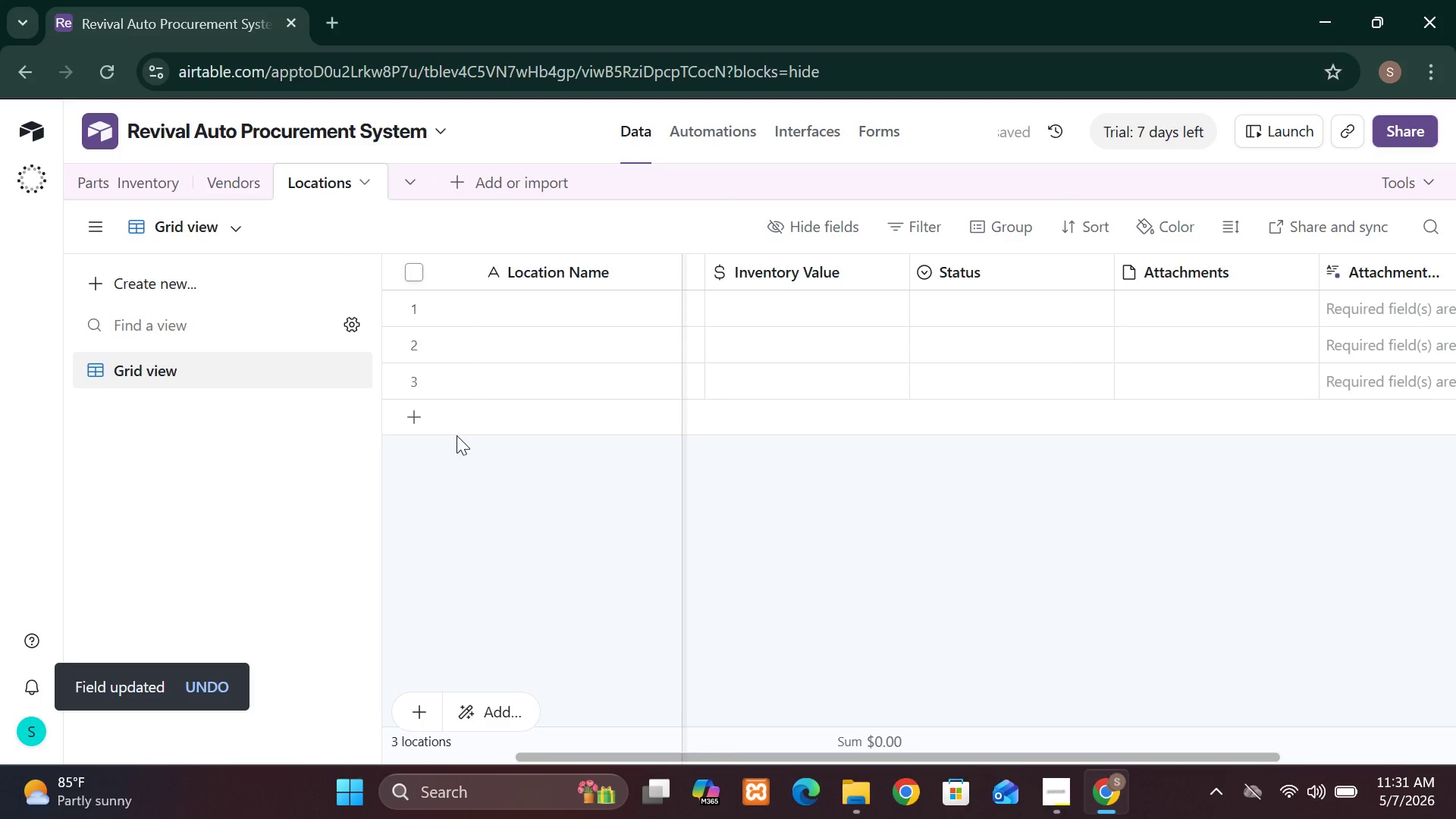 
left_click([223, 183])
 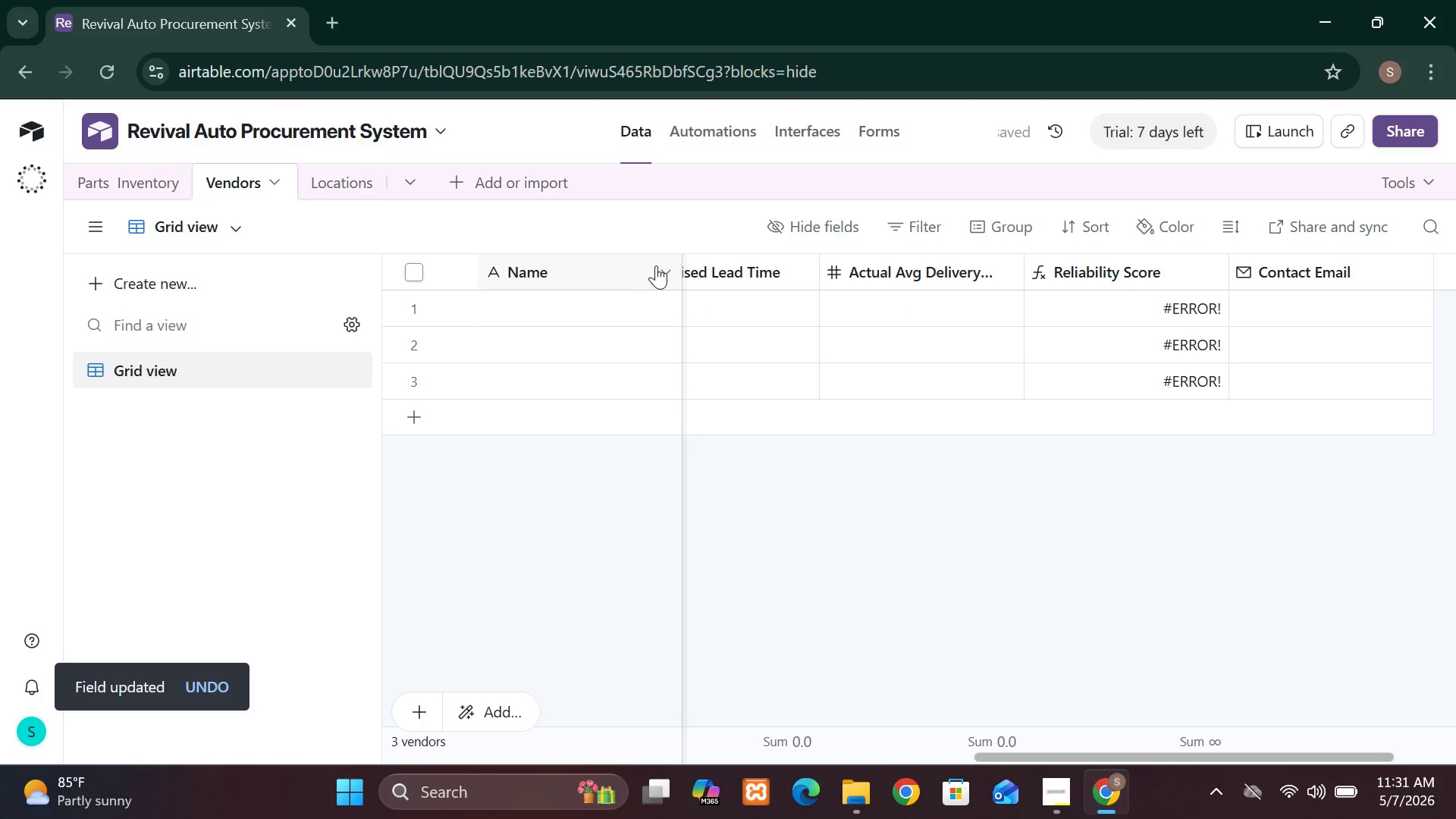 
left_click([666, 275])
 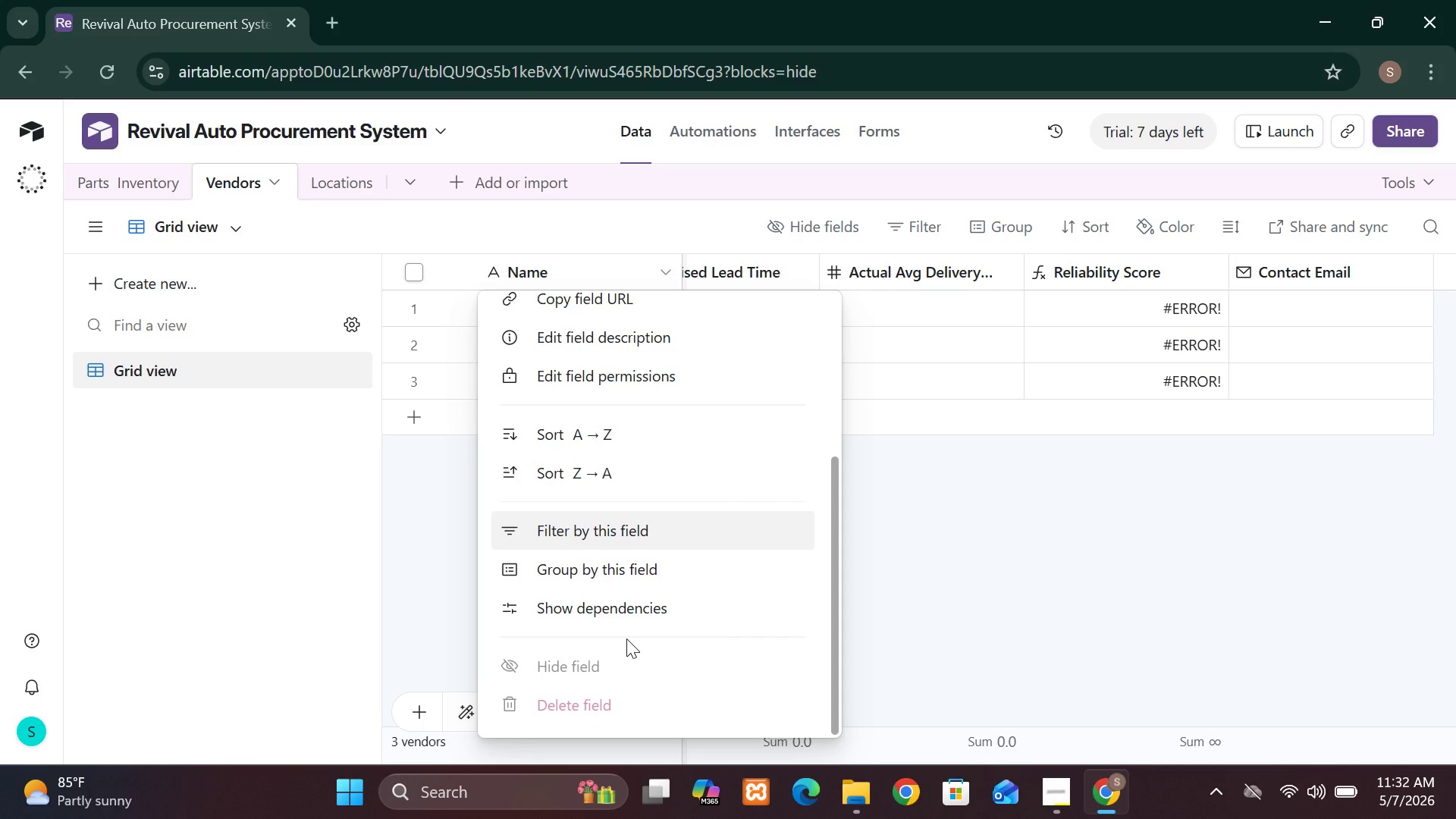 
wait(6.48)
 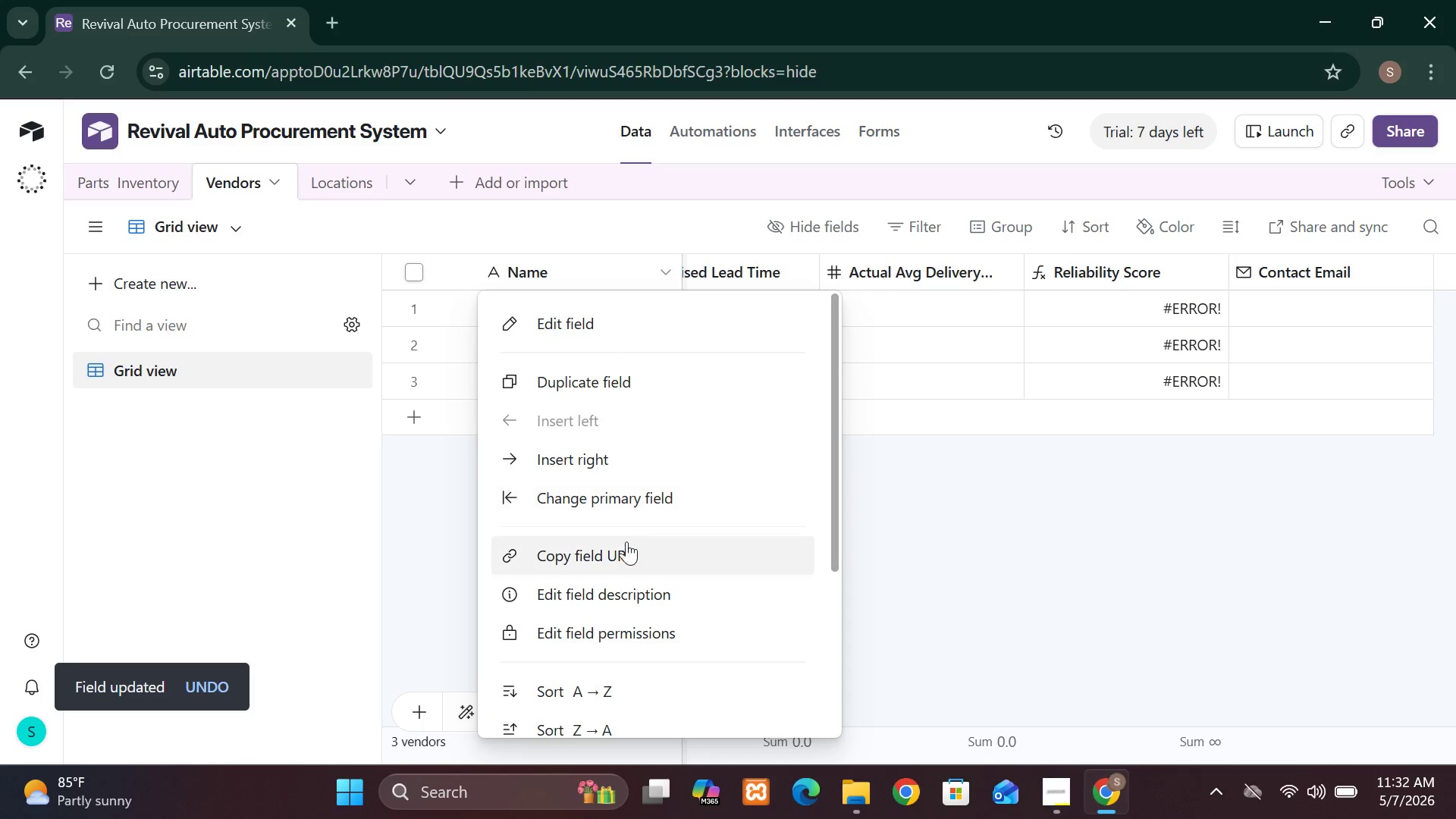 
mouse_move([695, 494])
 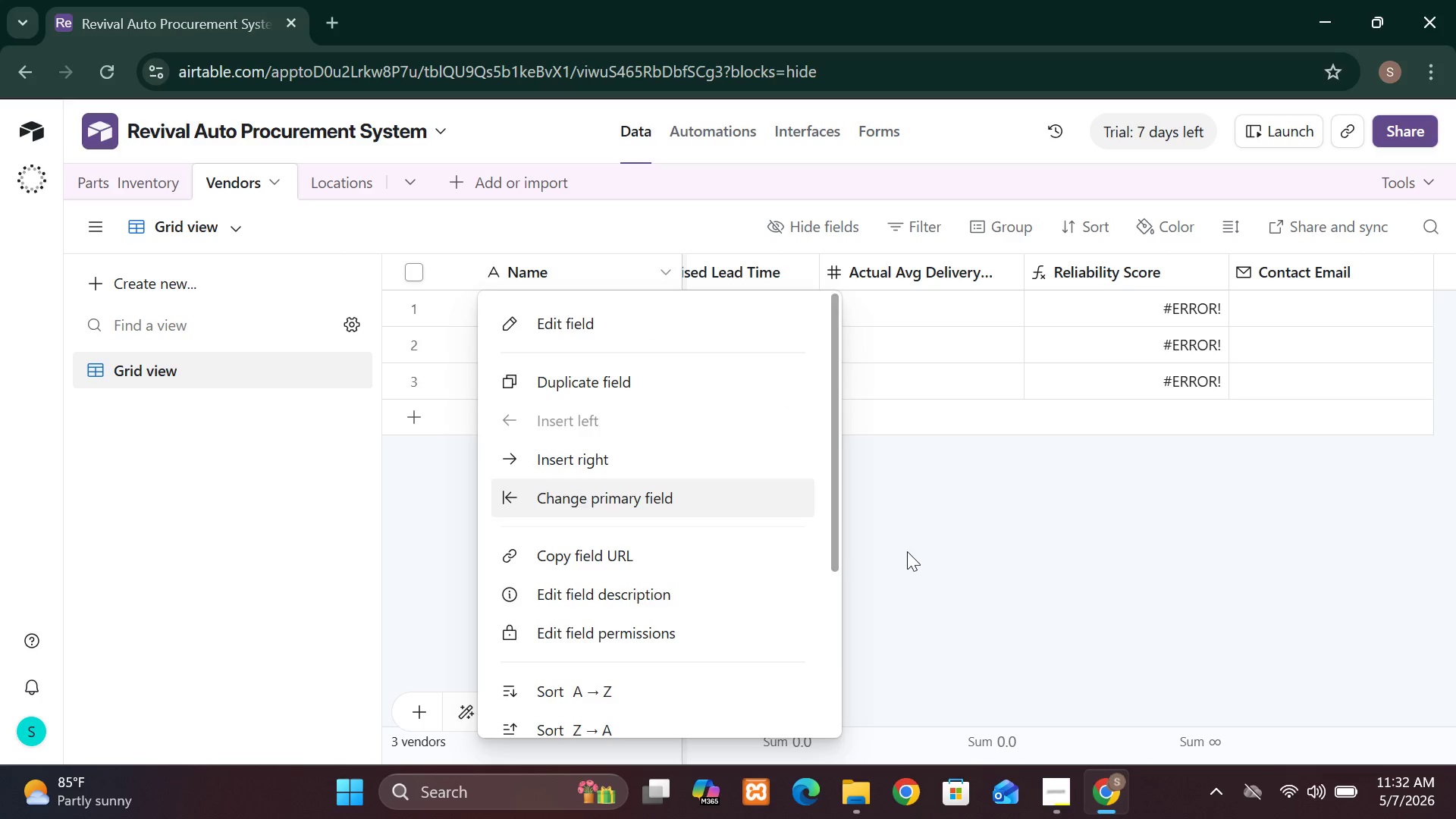 
left_click([907, 551])
 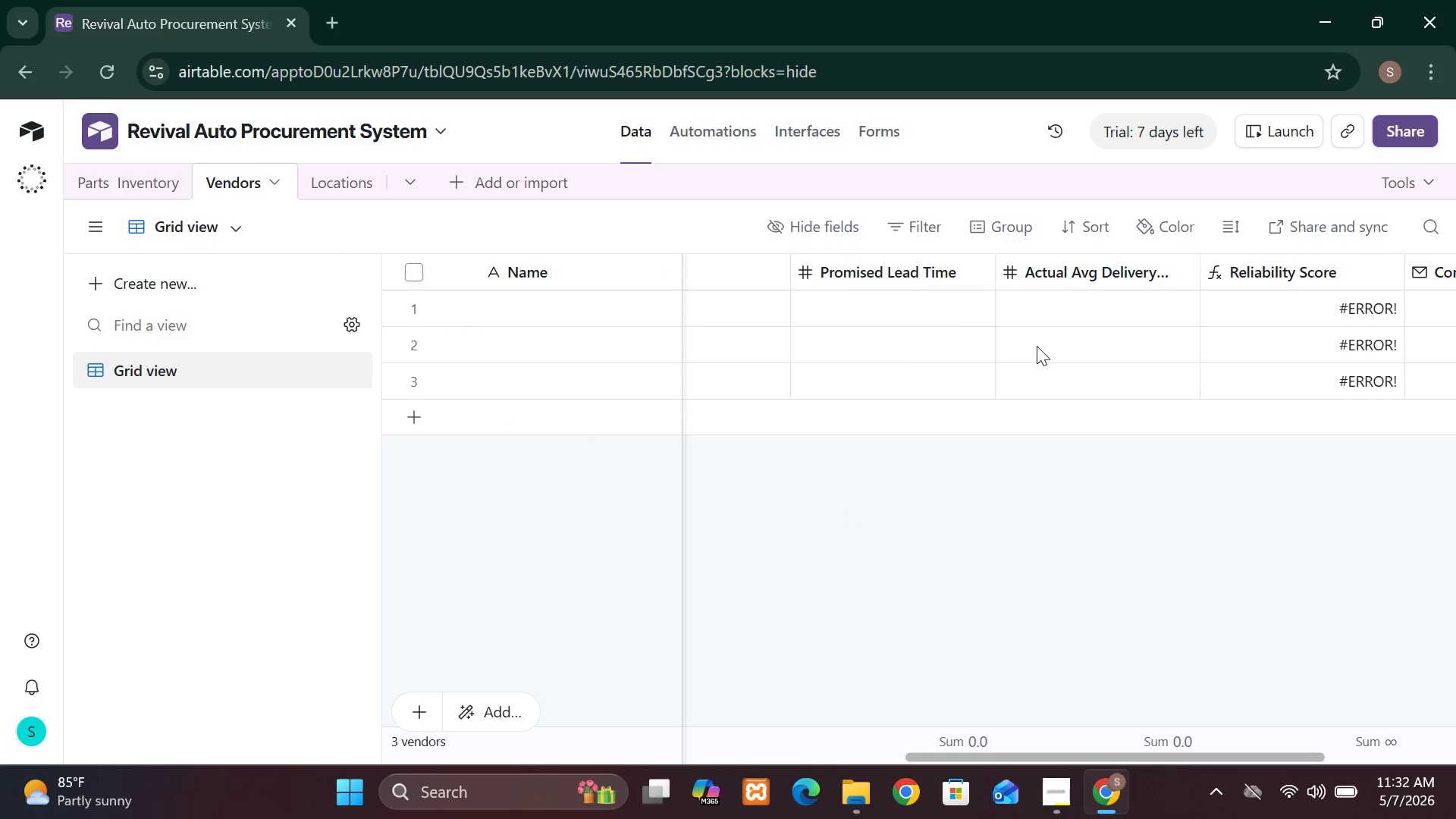 
wait(11.91)
 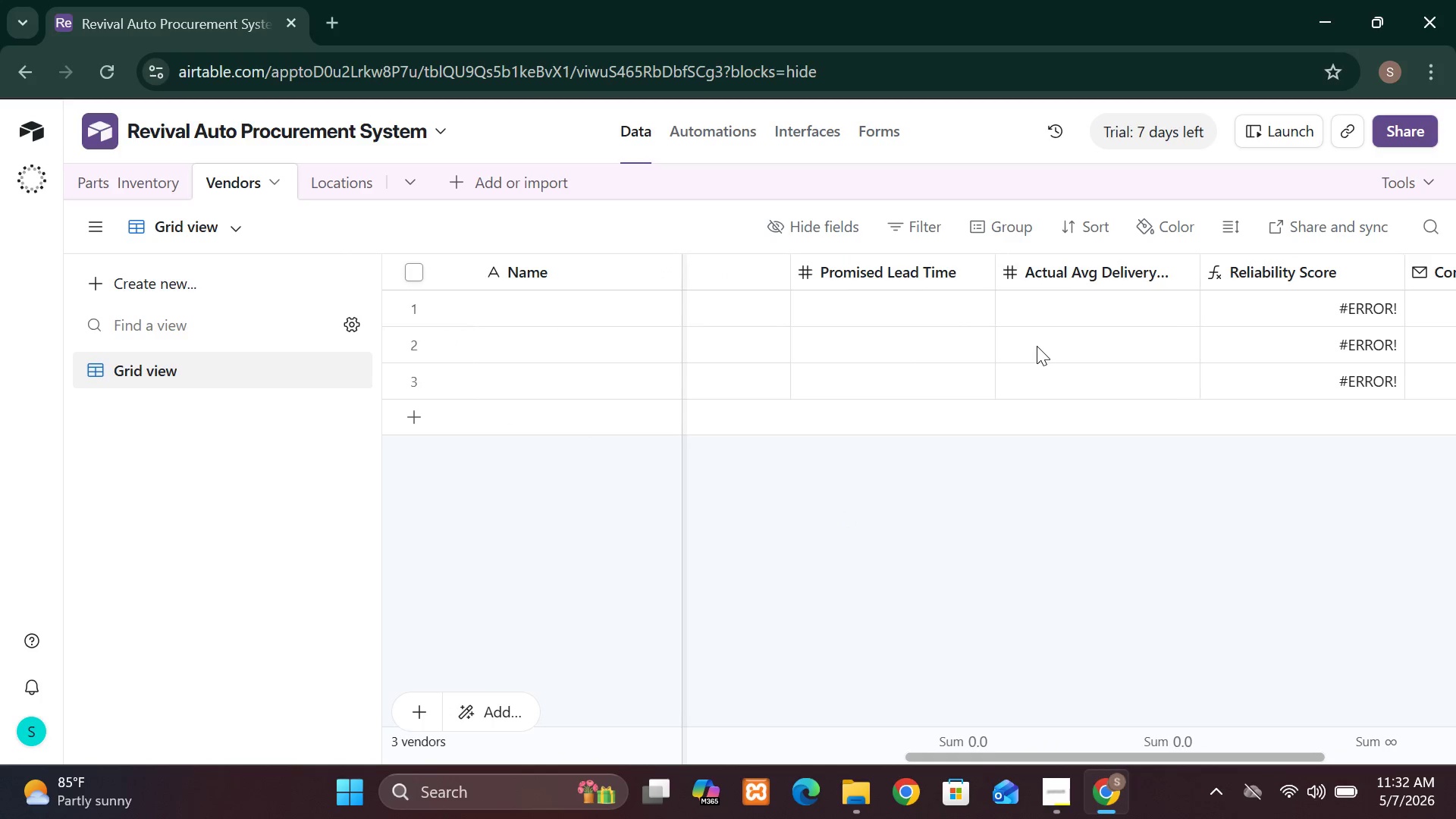 
left_click([924, 271])
 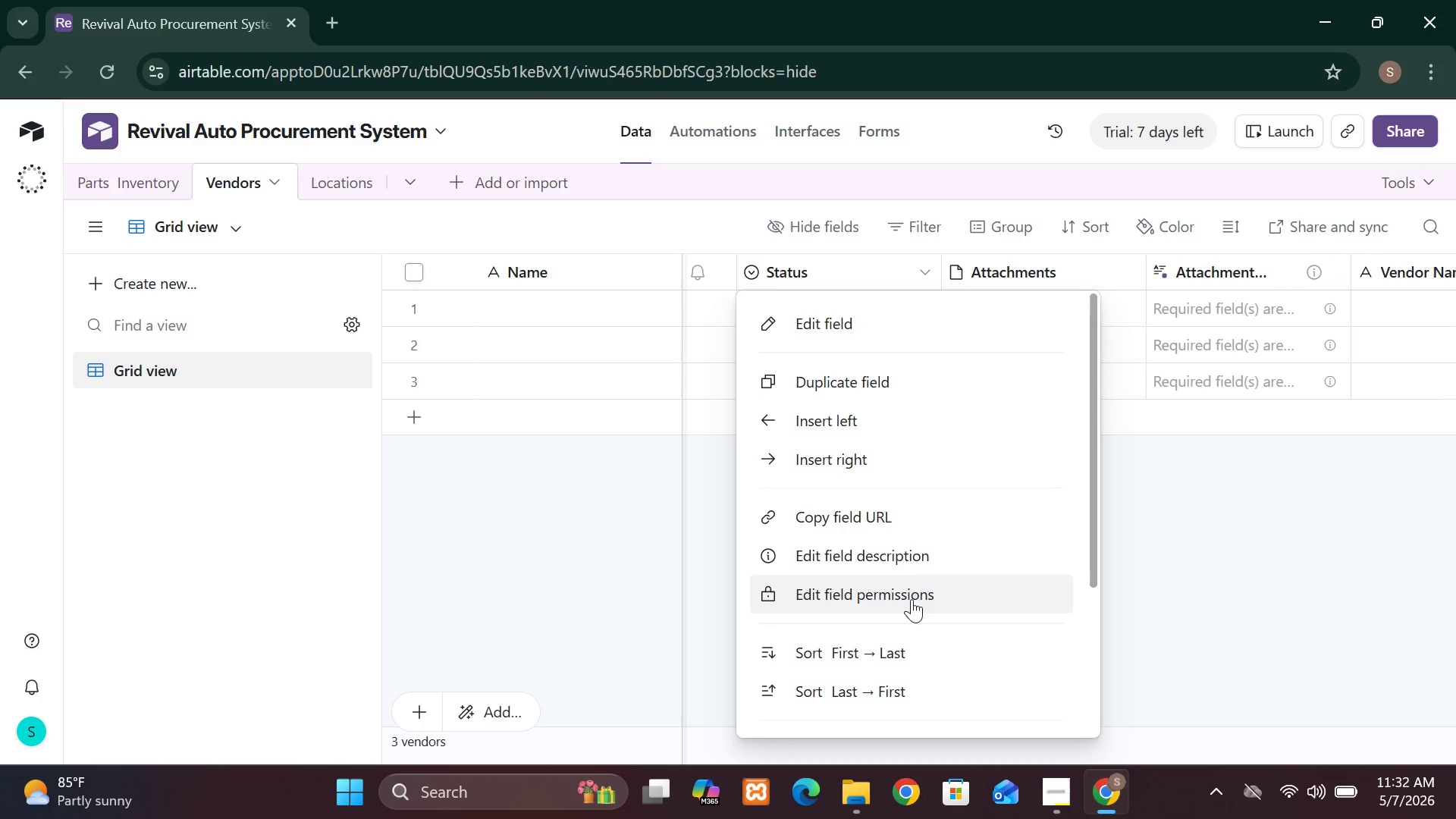 
wait(8.51)
 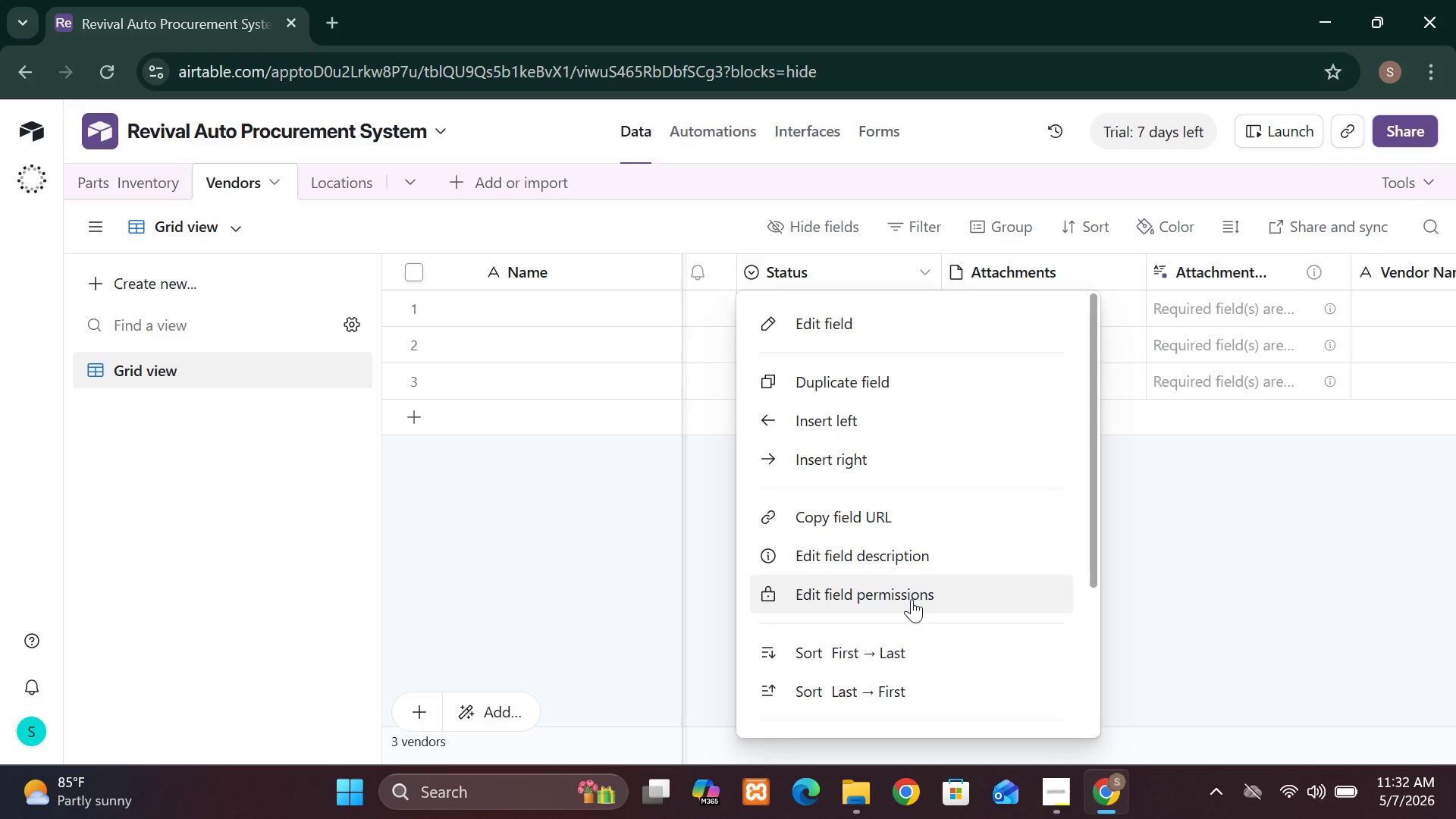 
left_click([899, 700])
 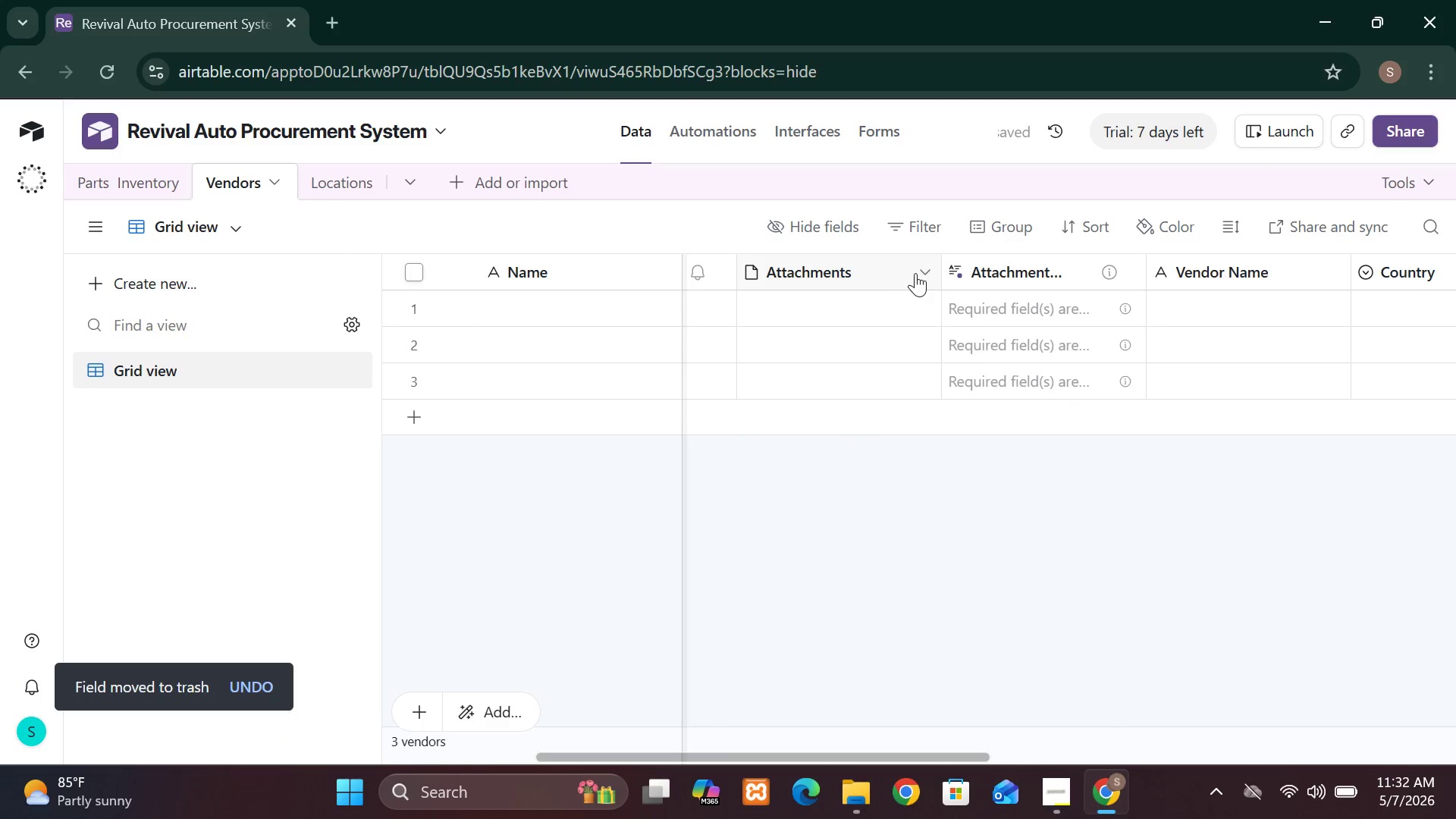 
left_click([924, 273])
 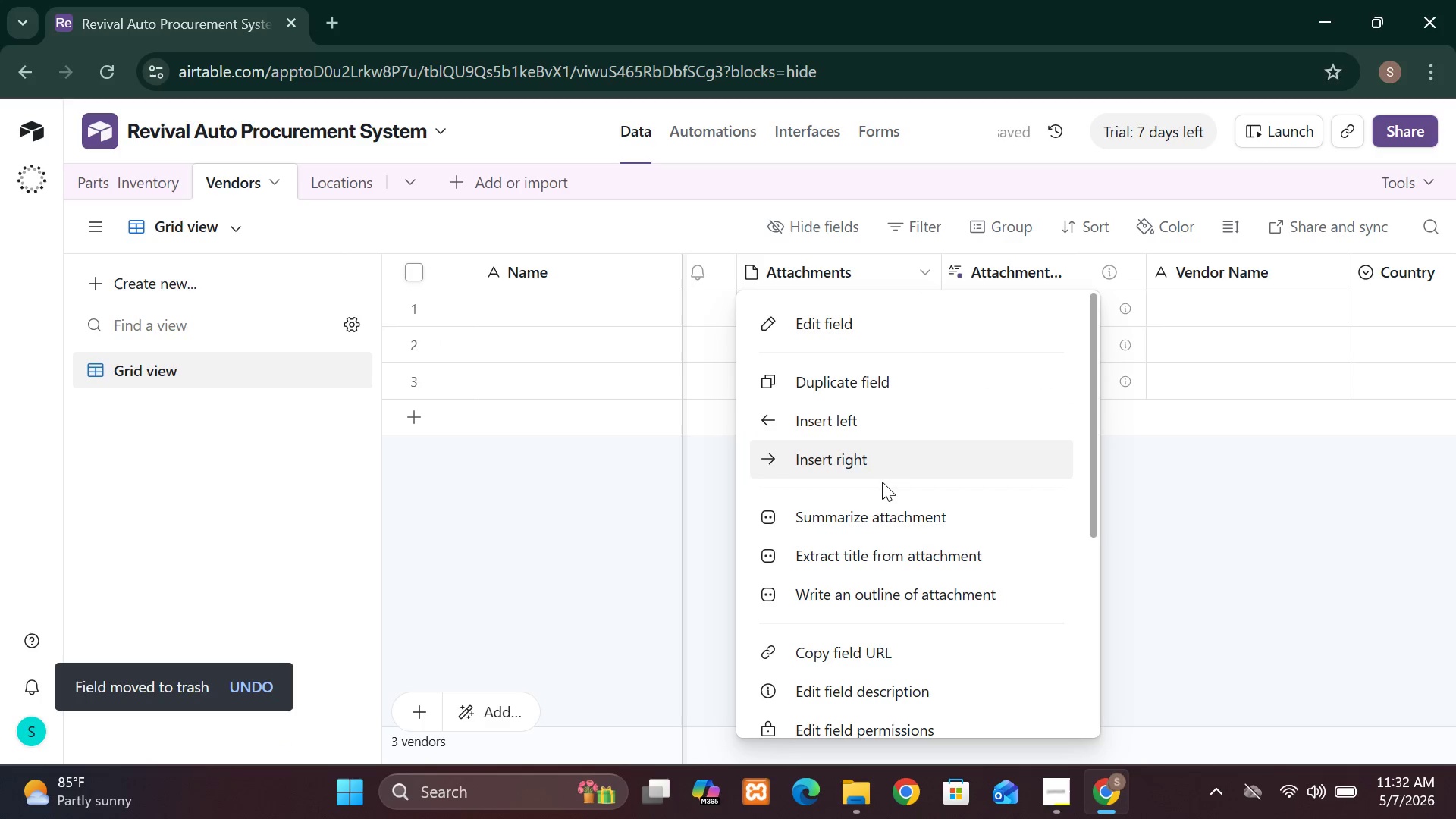 
mouse_move([879, 599])
 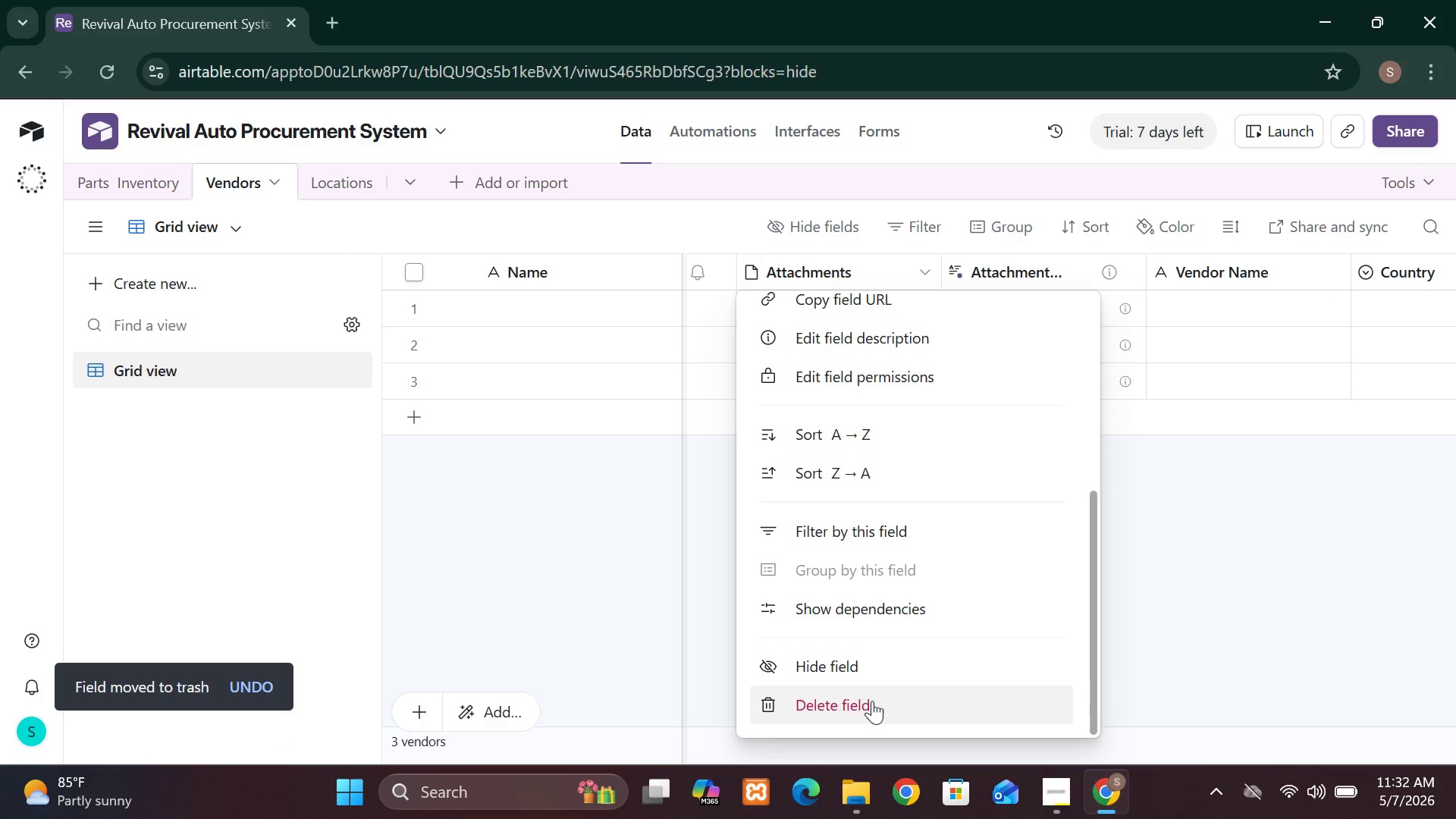 
left_click([872, 701])
 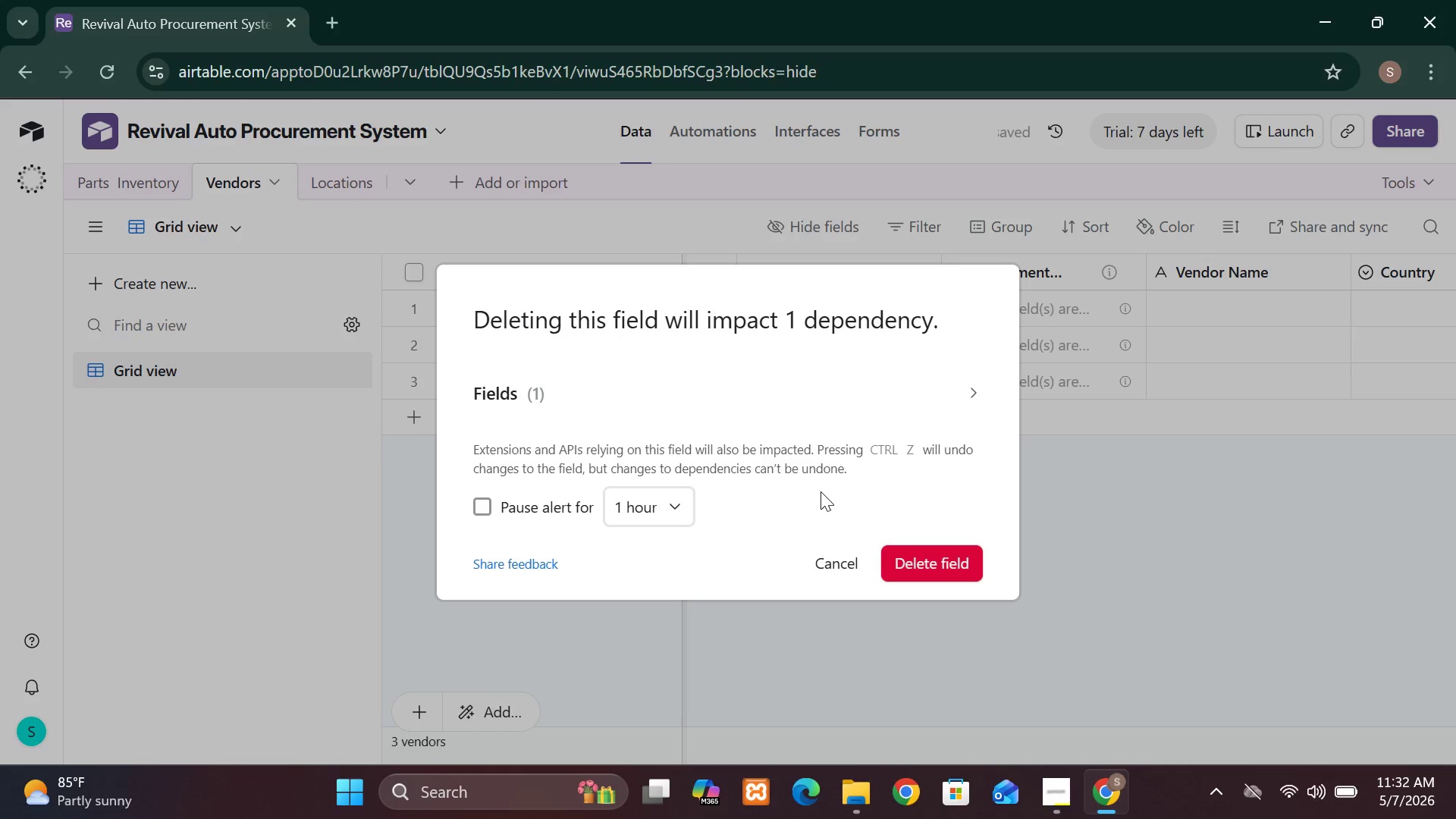 
wait(9.02)
 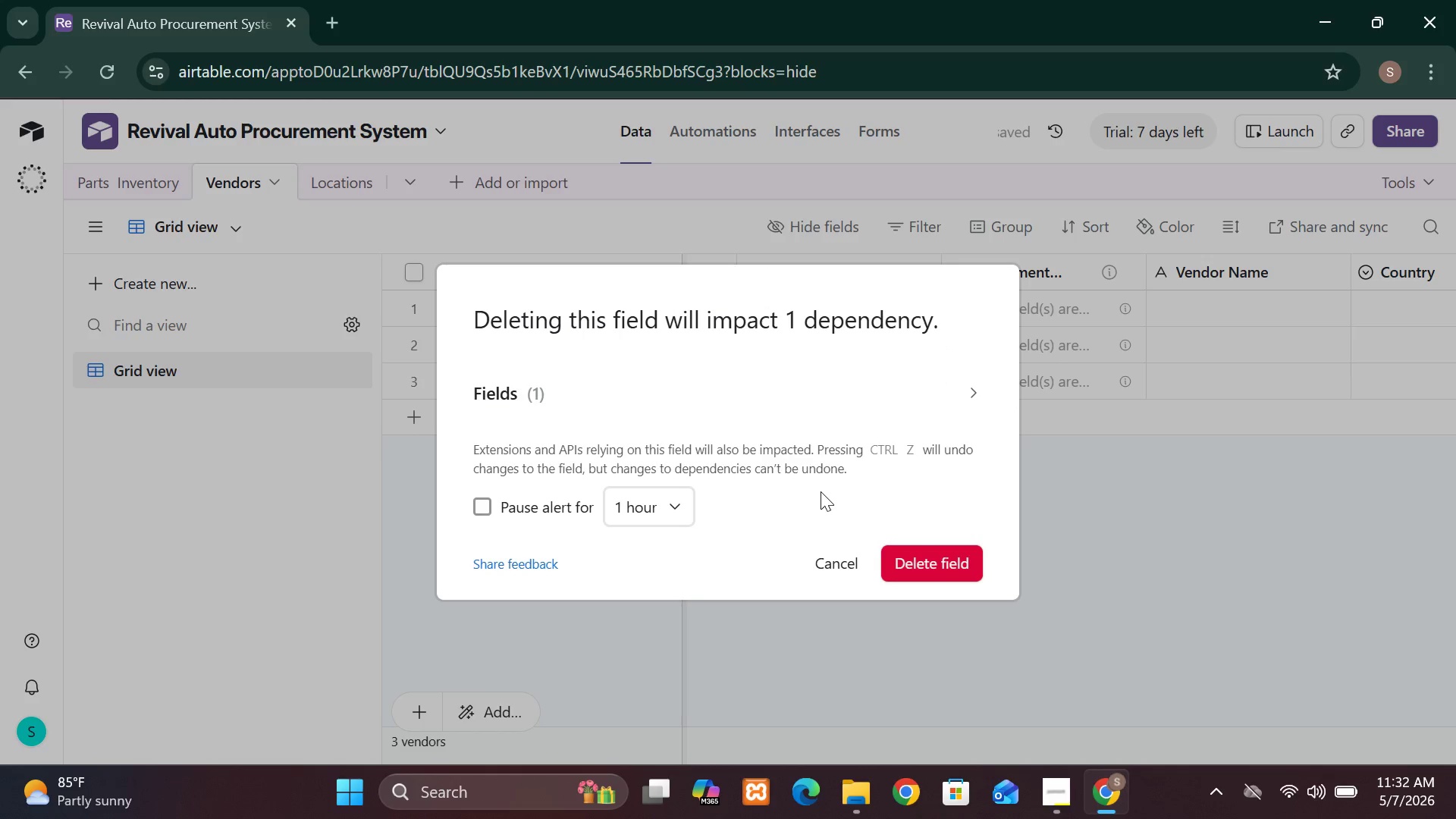 
left_click([910, 559])
 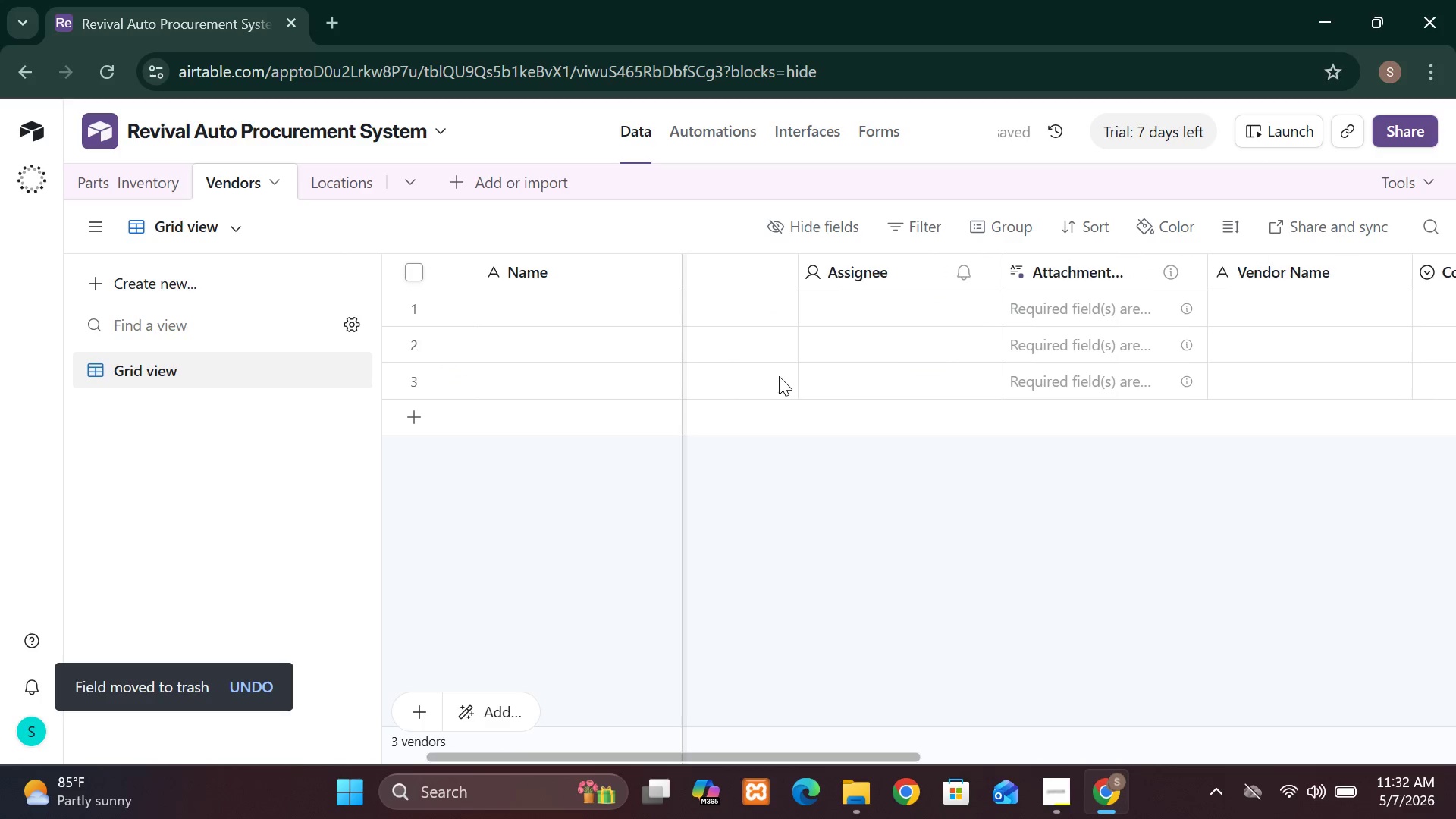 
left_click([986, 271])
 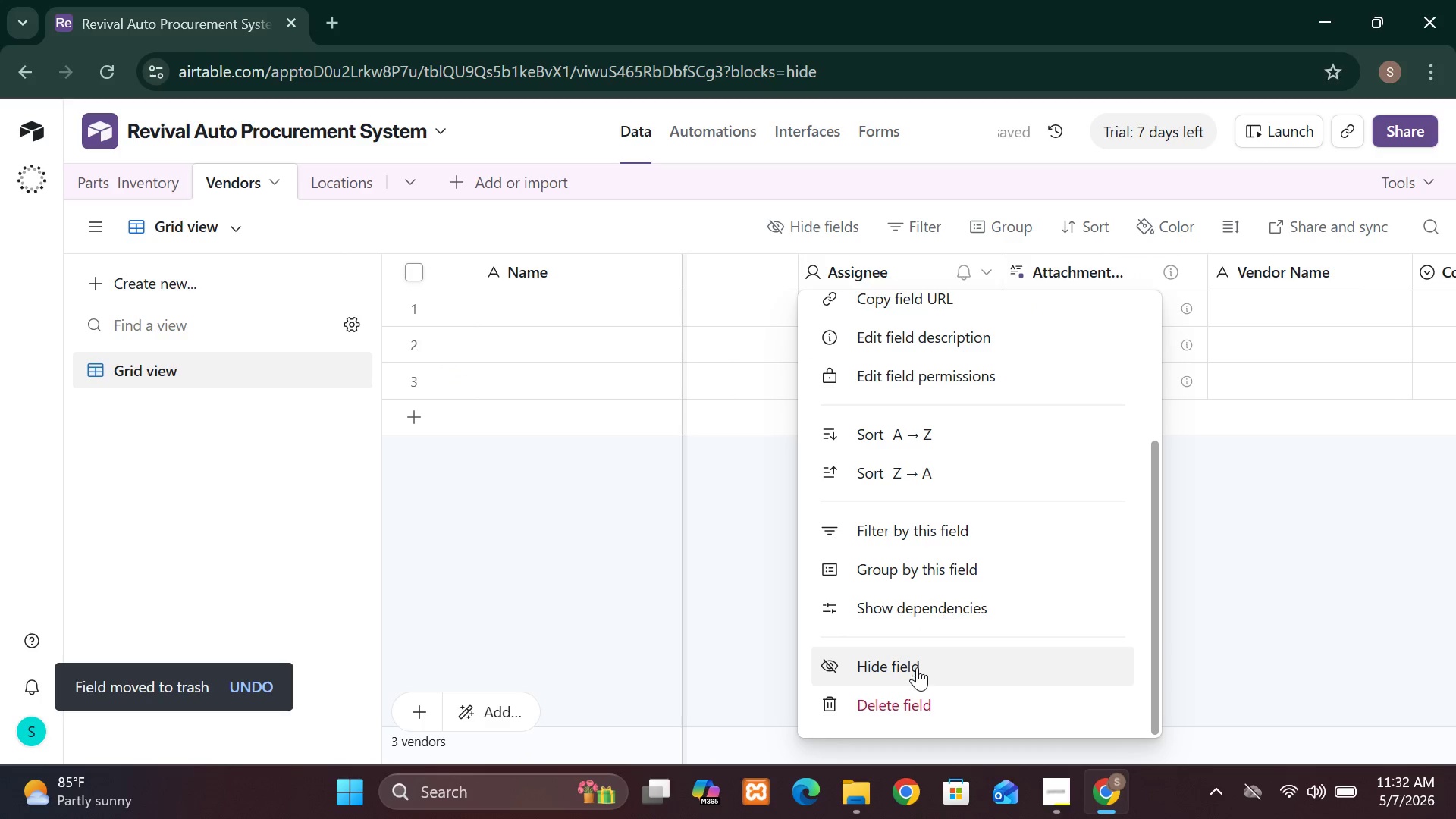 
left_click([914, 697])
 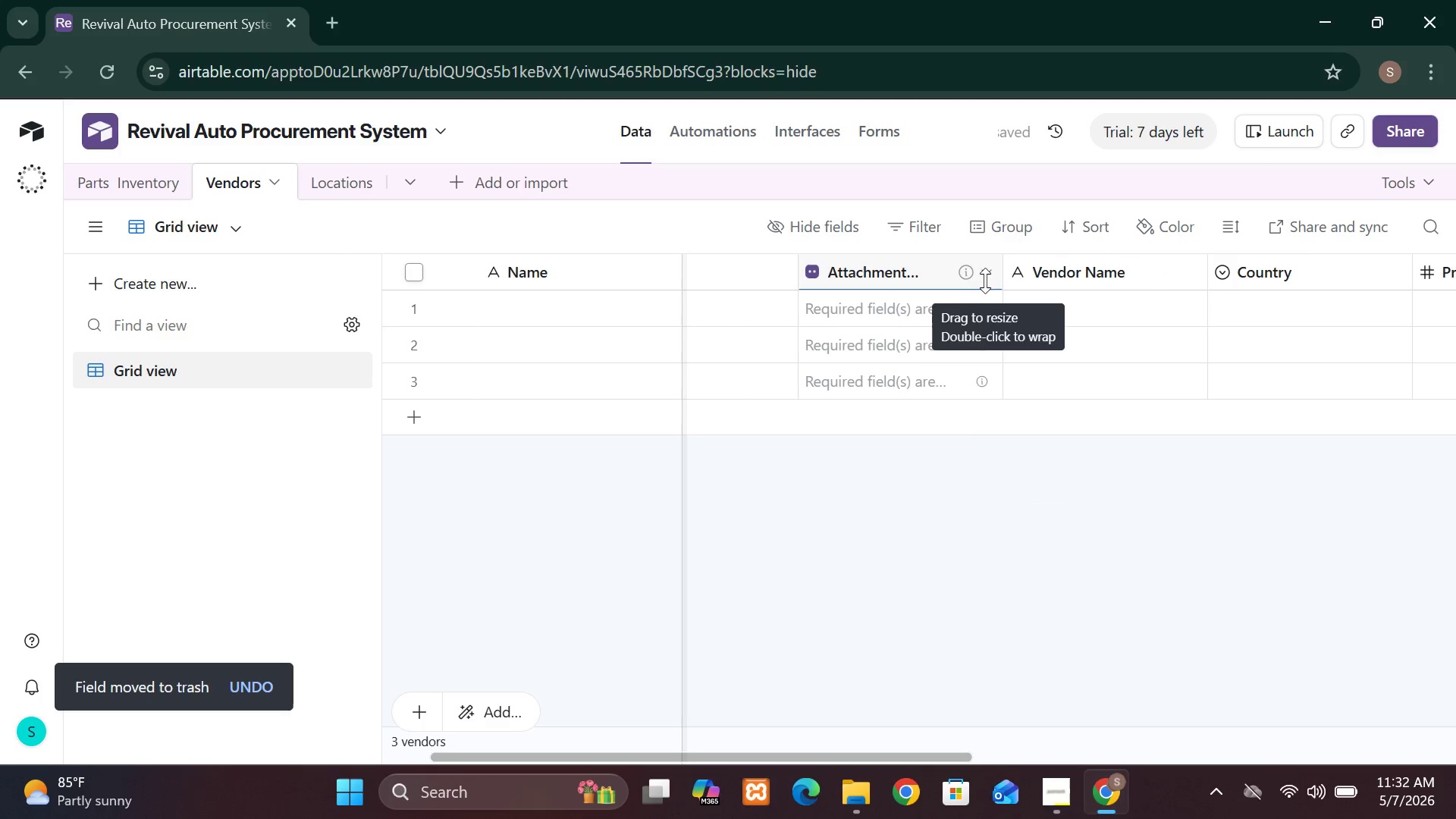 
left_click([984, 271])
 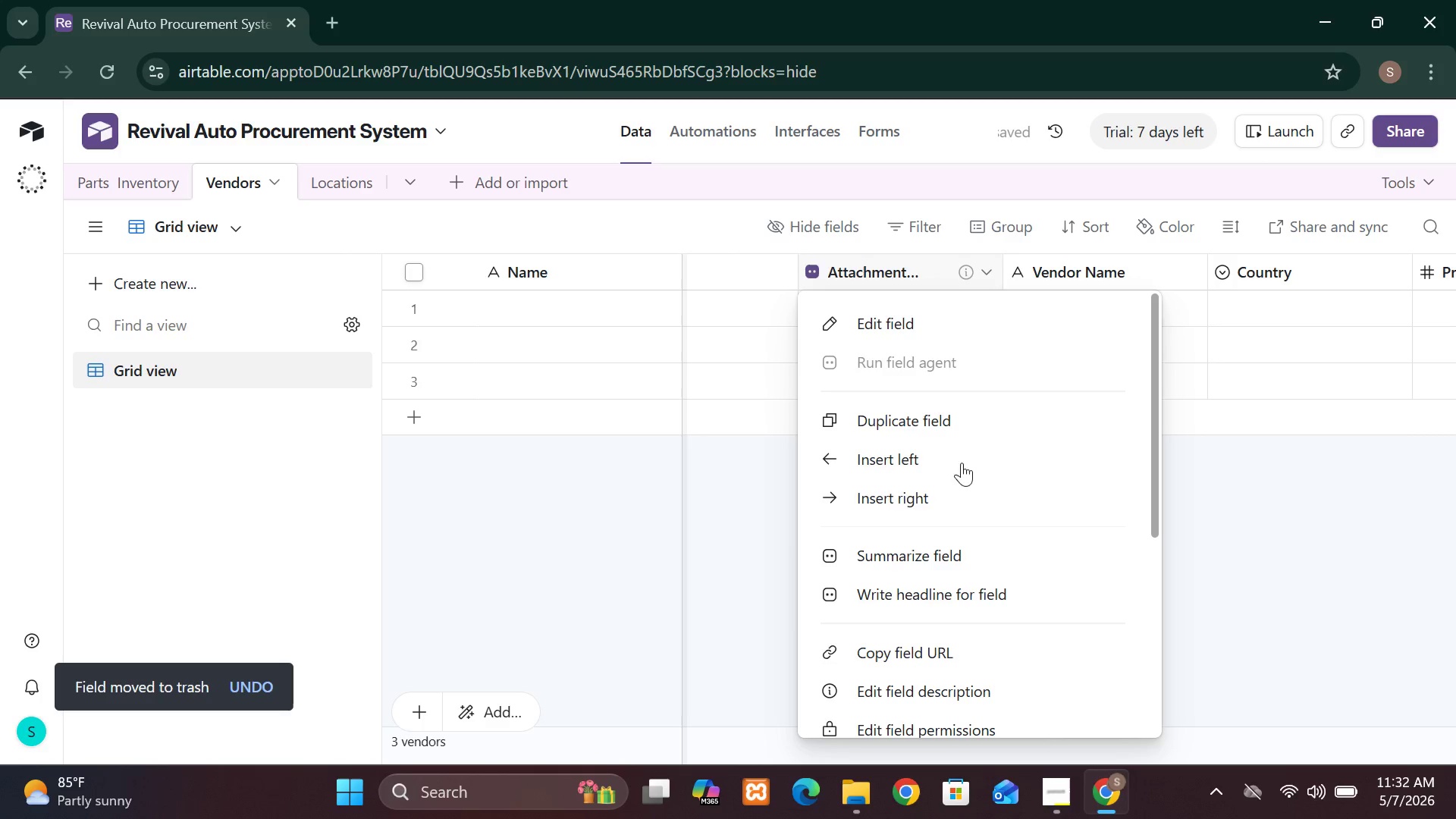 
mouse_move([923, 659])
 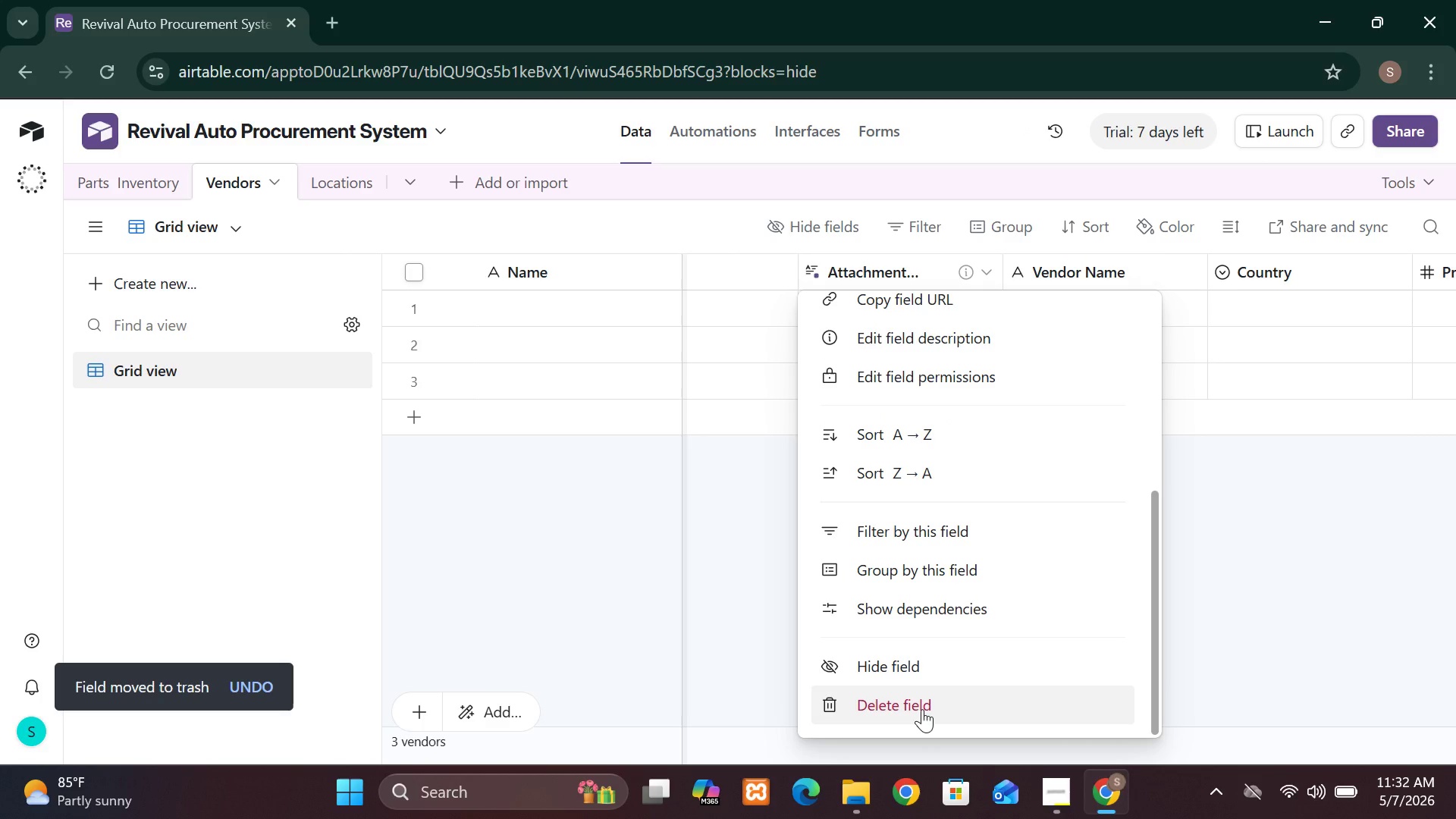 
left_click([922, 709])
 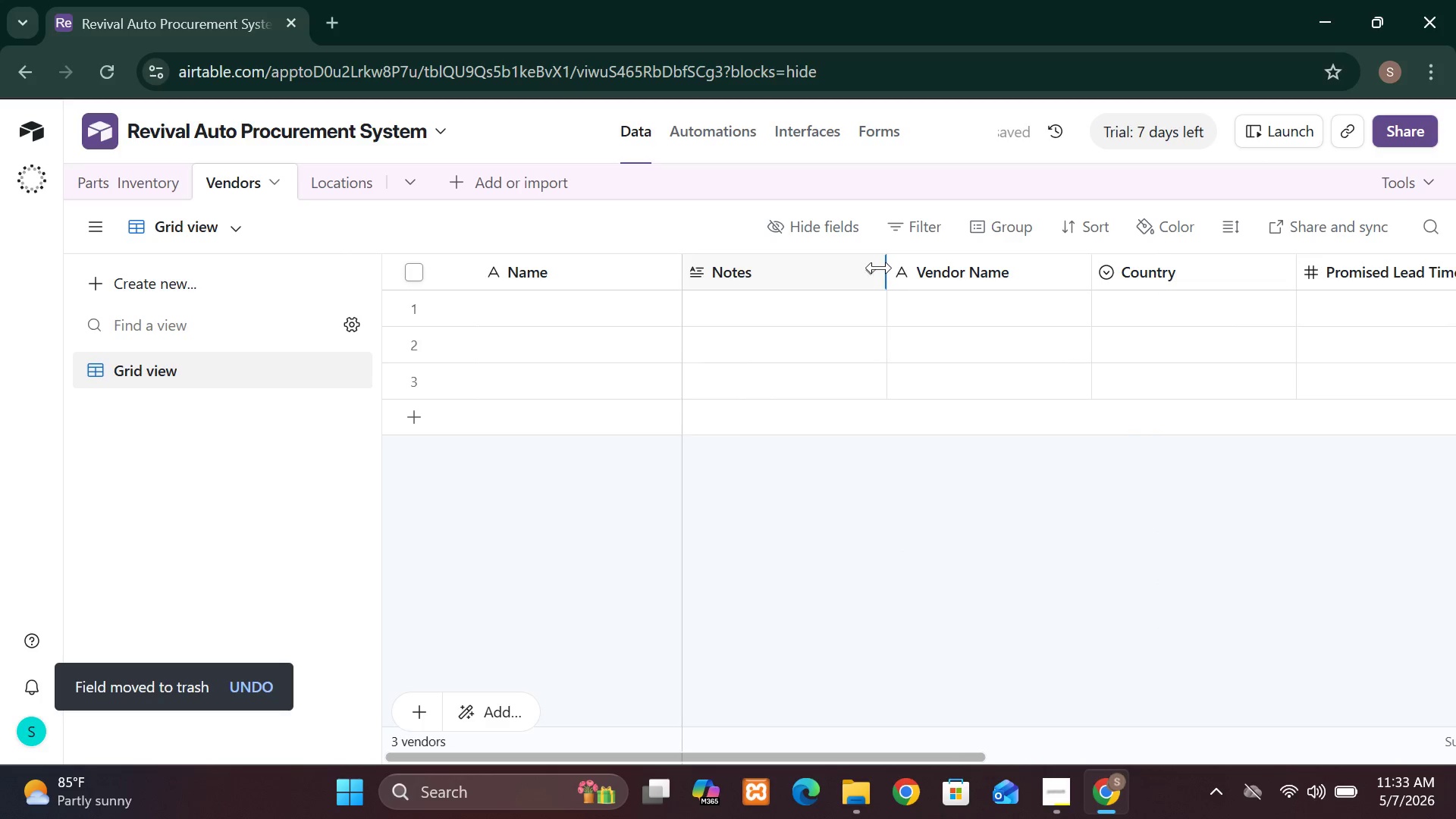 
left_click([867, 272])
 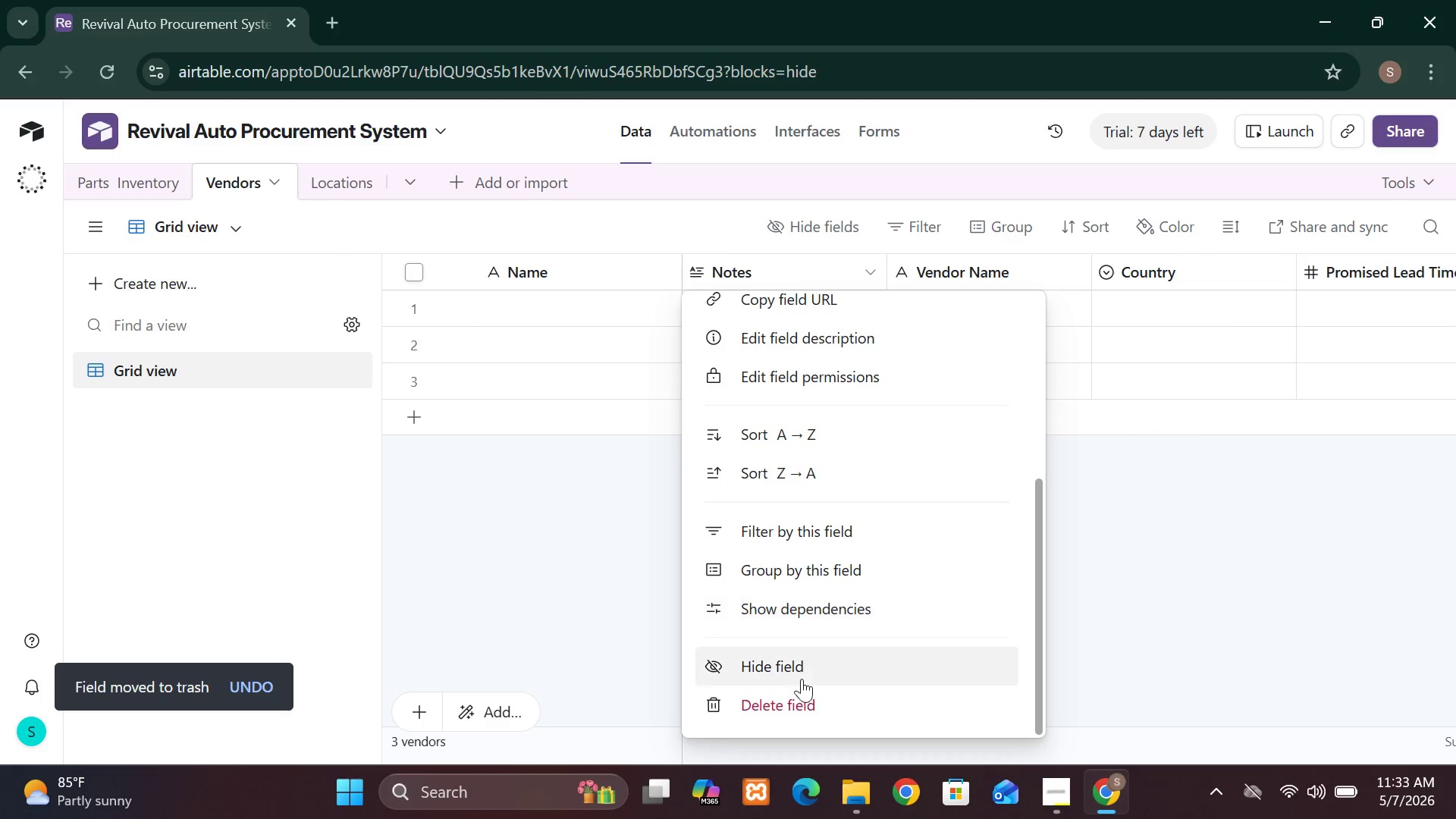 
left_click([801, 695])
 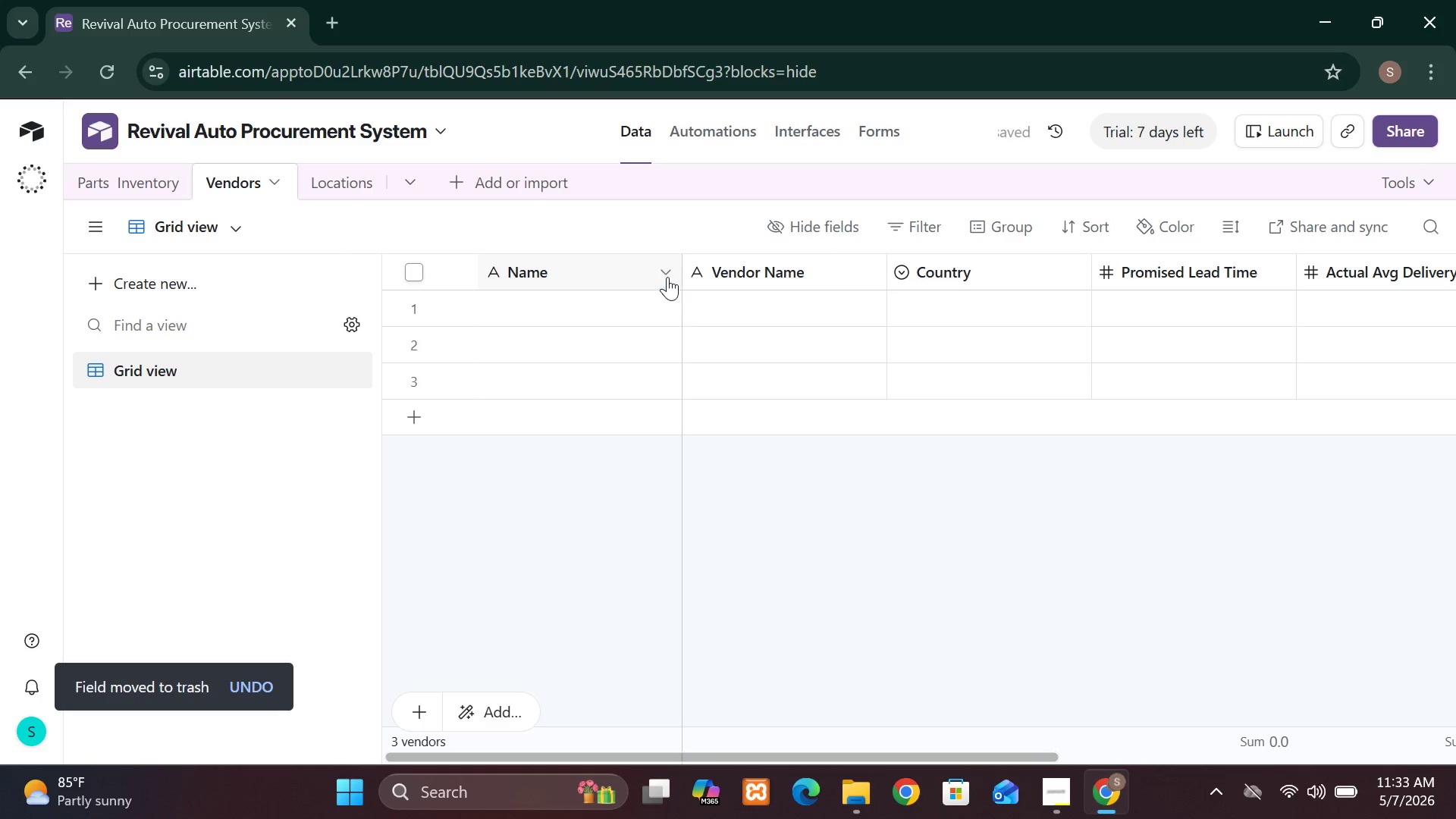 
left_click([664, 275])
 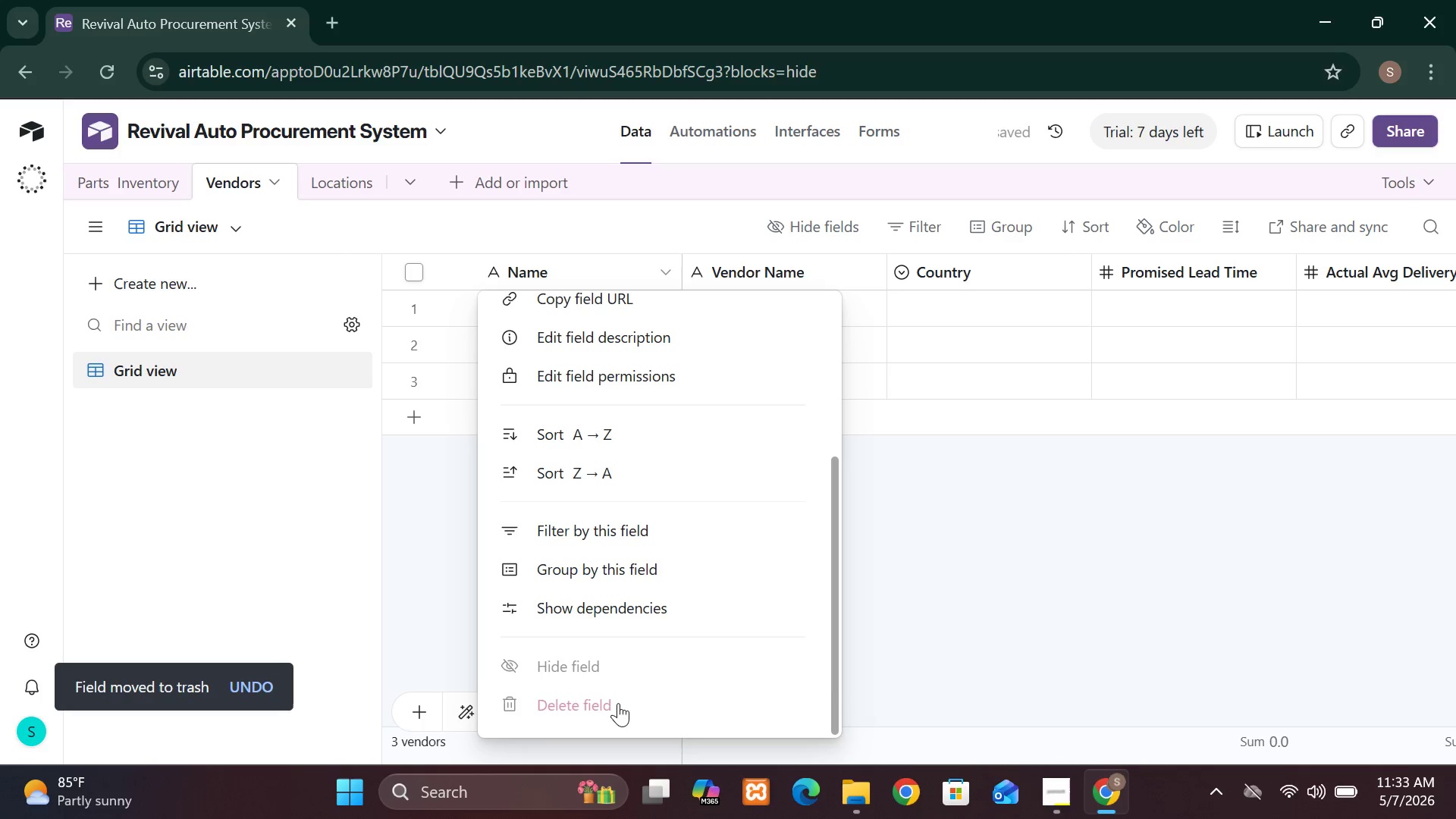 
left_click([960, 587])
 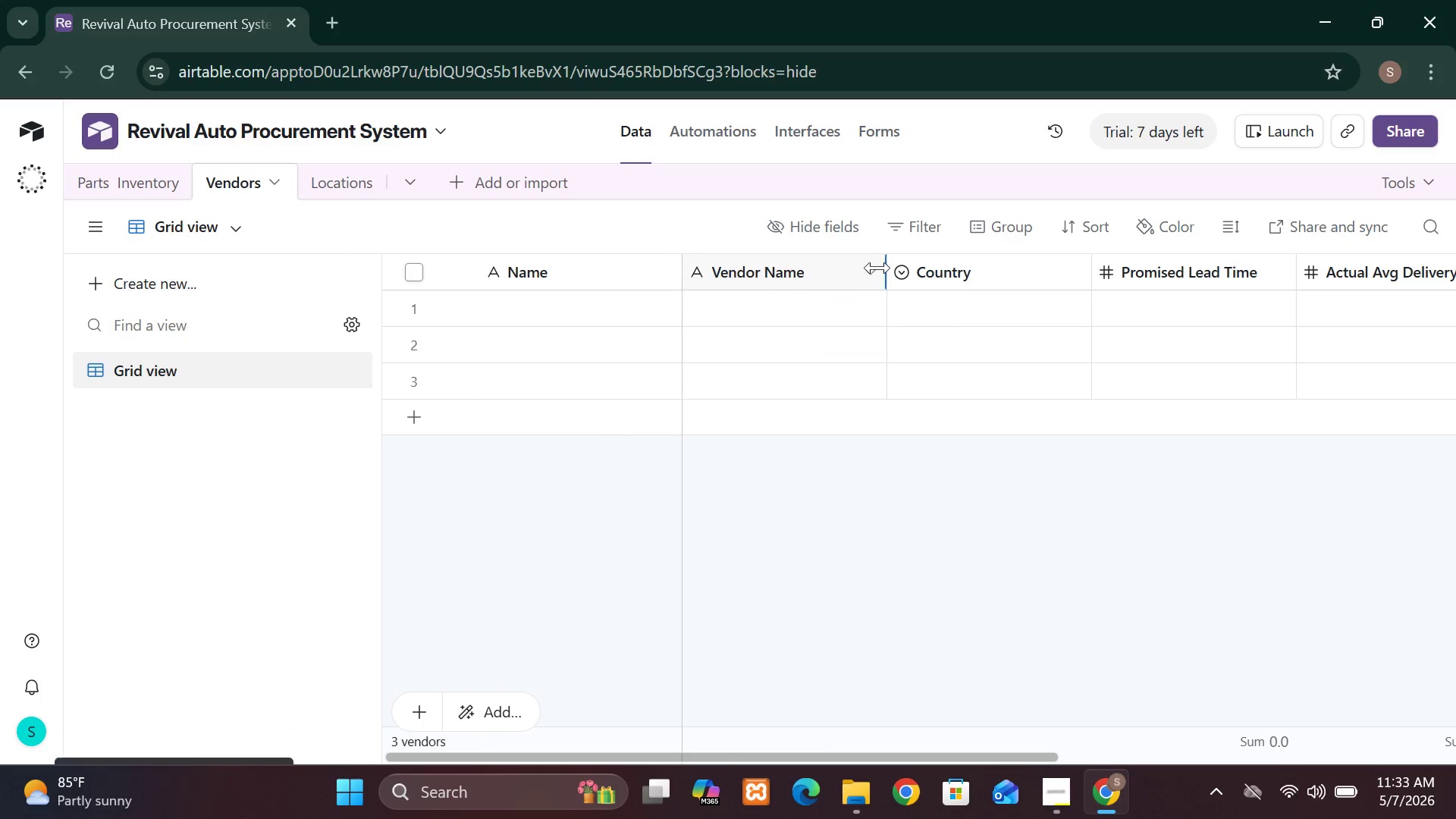 
left_click([870, 274])
 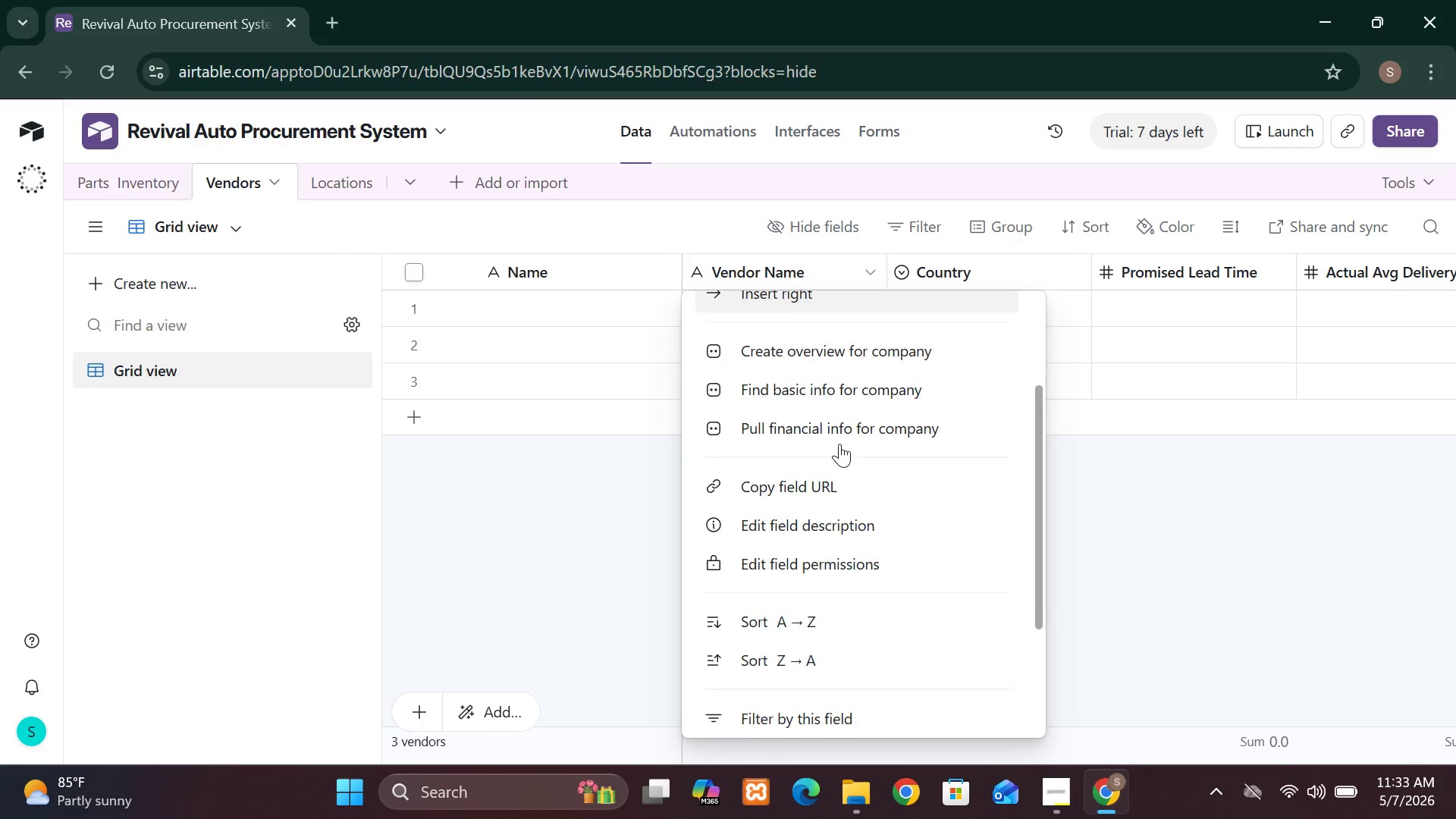 
left_click_drag(start_coordinate=[839, 444], to_coordinate=[927, 182])
 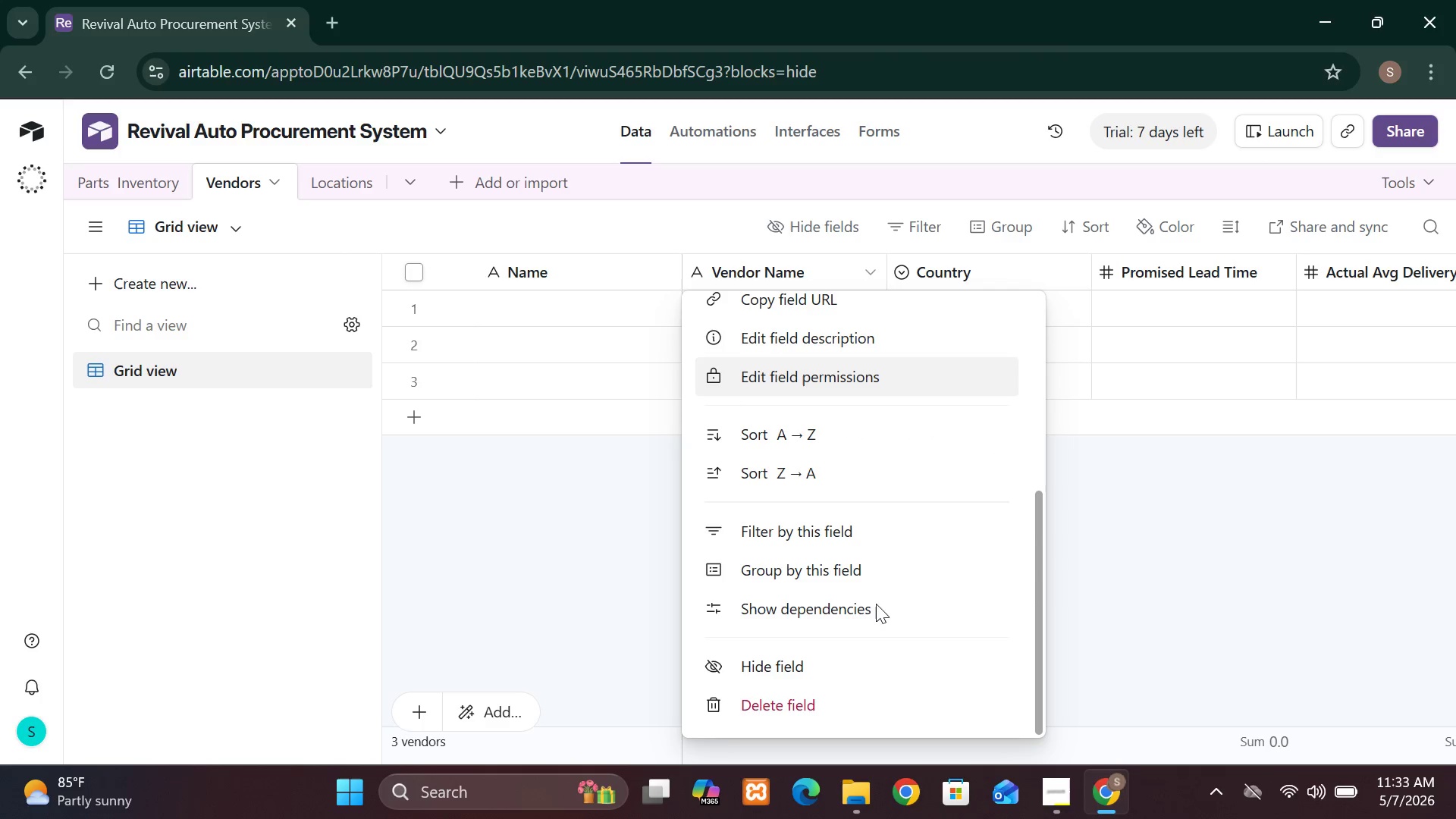 
left_click([830, 690])
 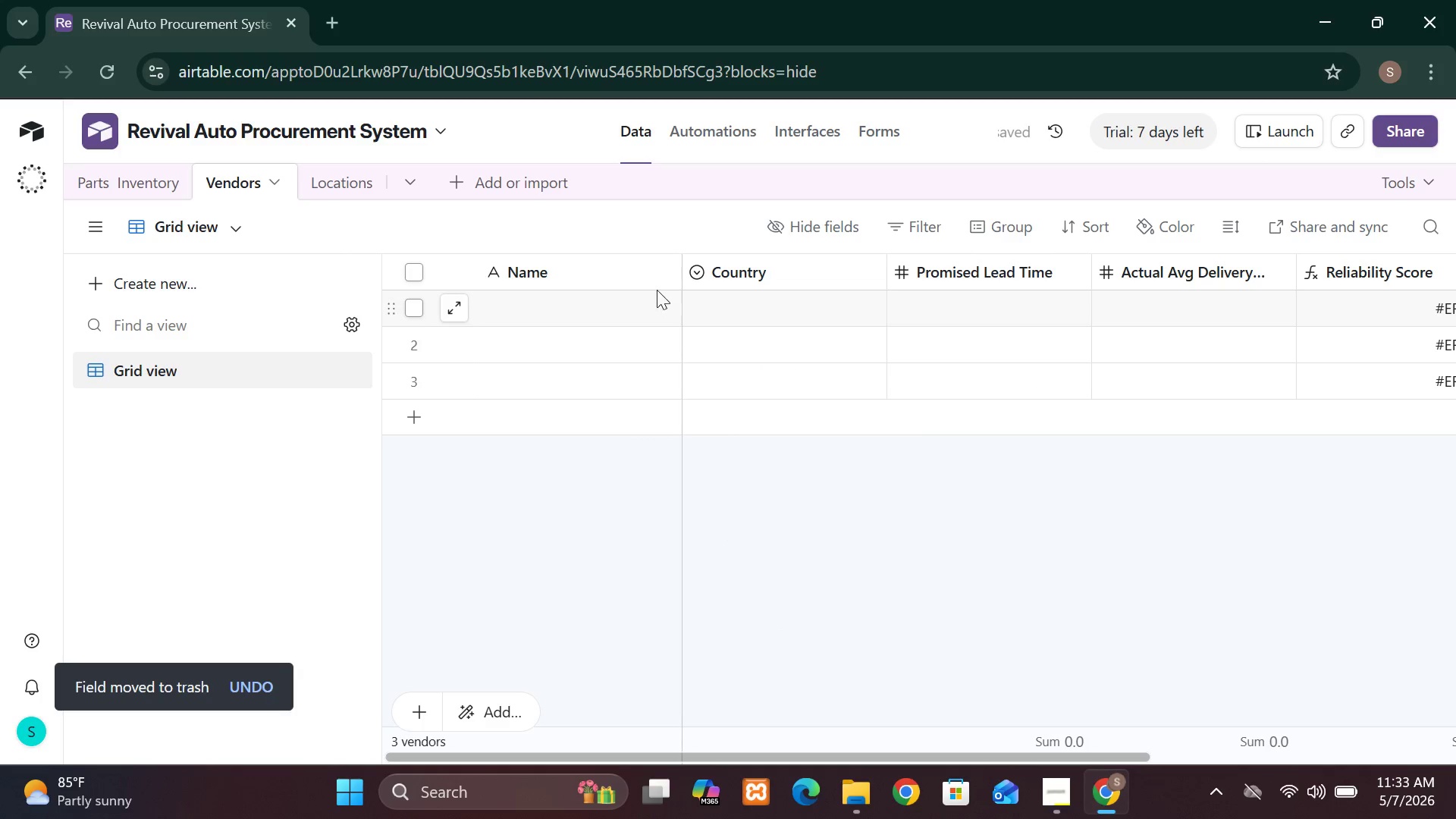 
left_click([669, 274])
 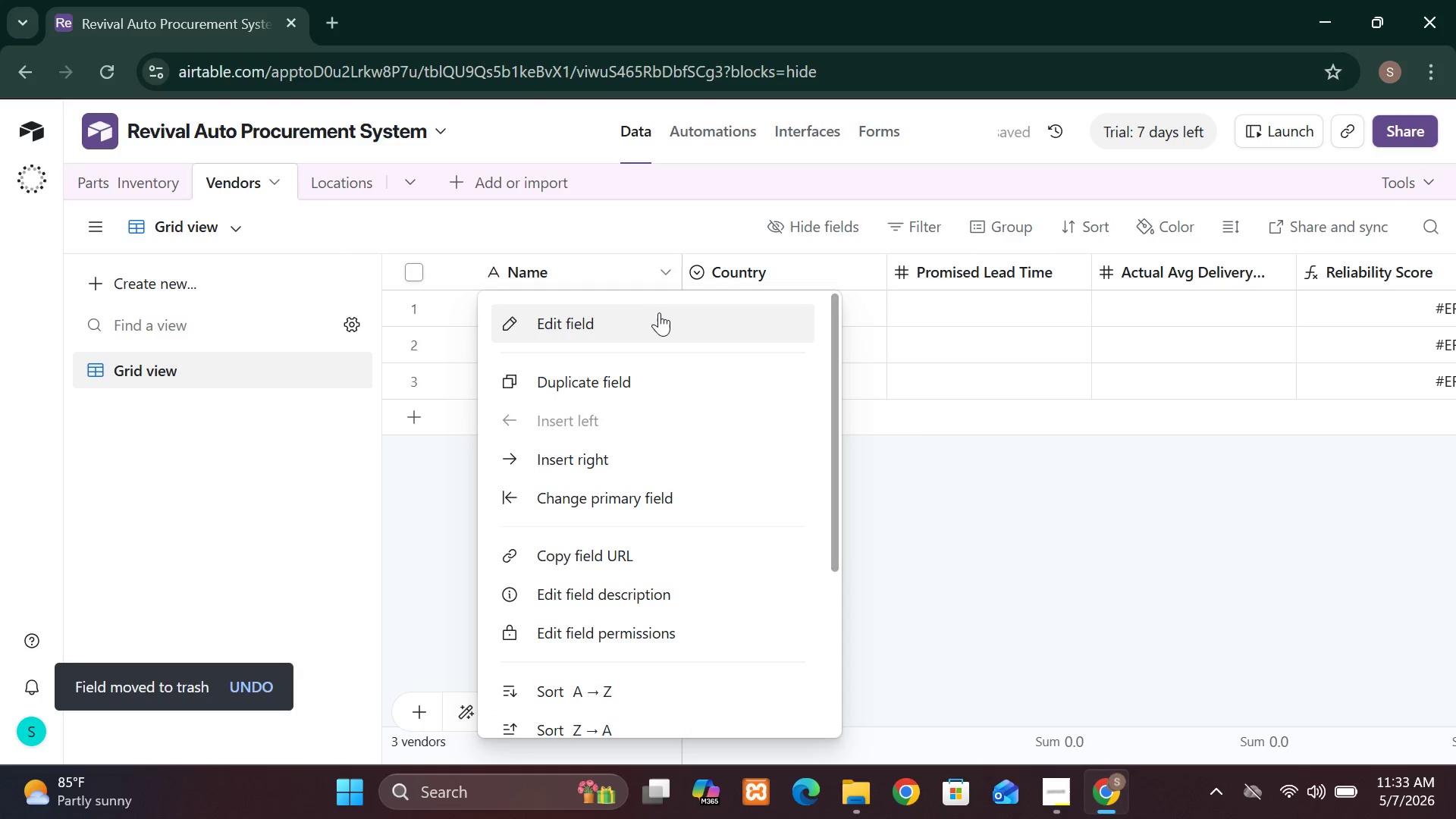 
left_click([658, 314])
 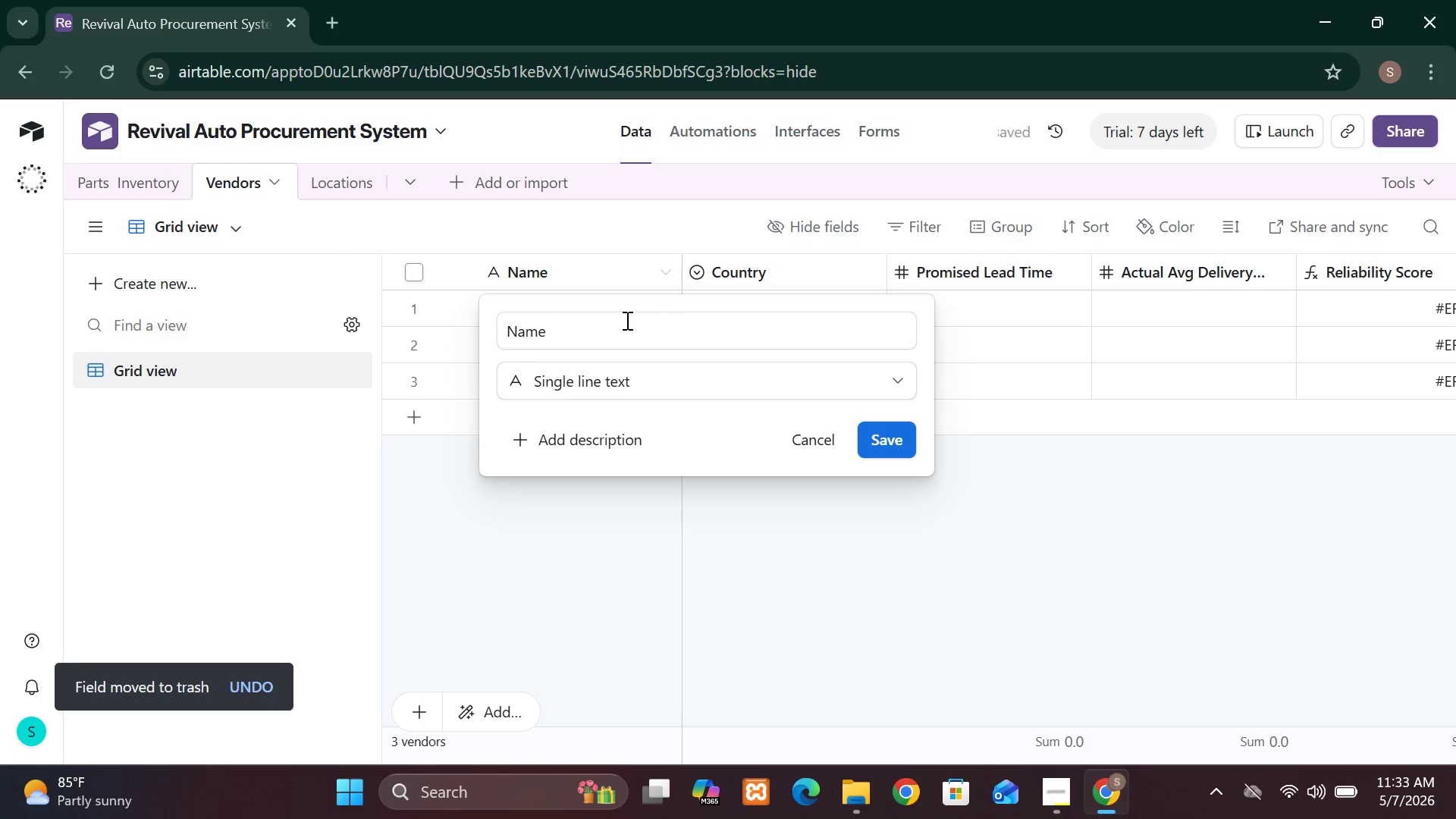 
left_click([625, 320])
 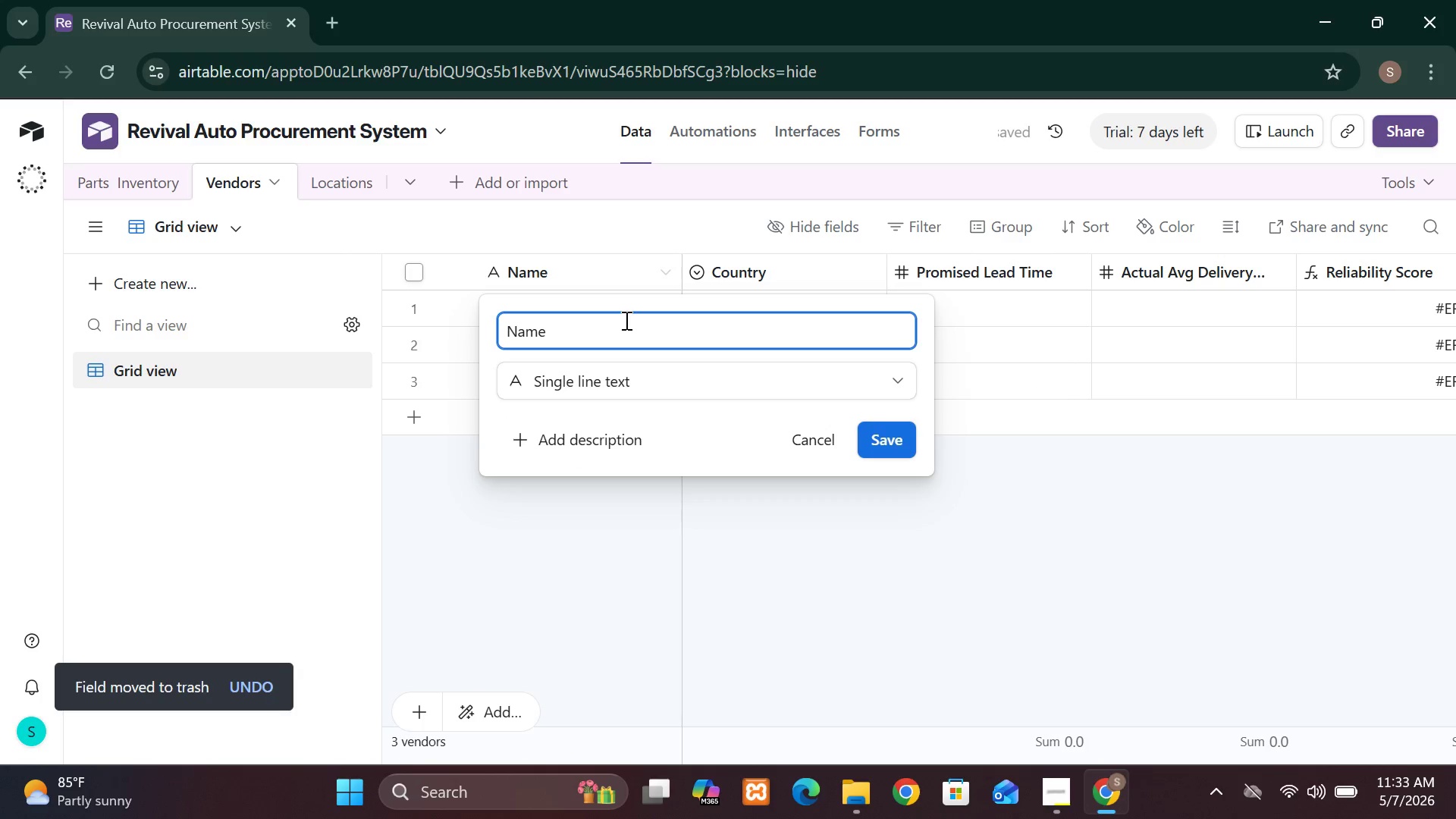 
key(Backspace)
key(Backspace)
key(Backspace)
key(Backspace)
type(Vendor  )
 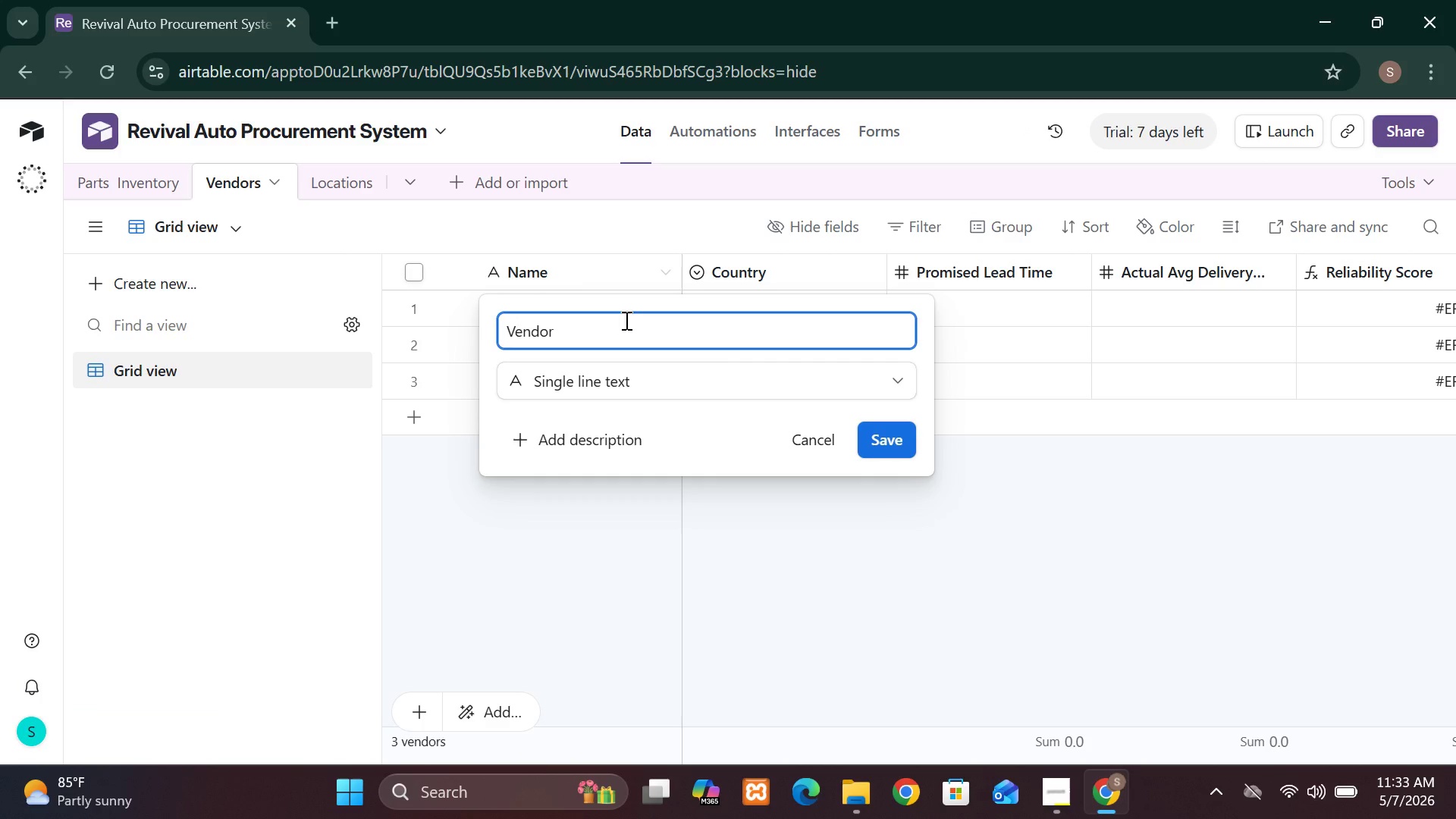 
wait(5.22)
 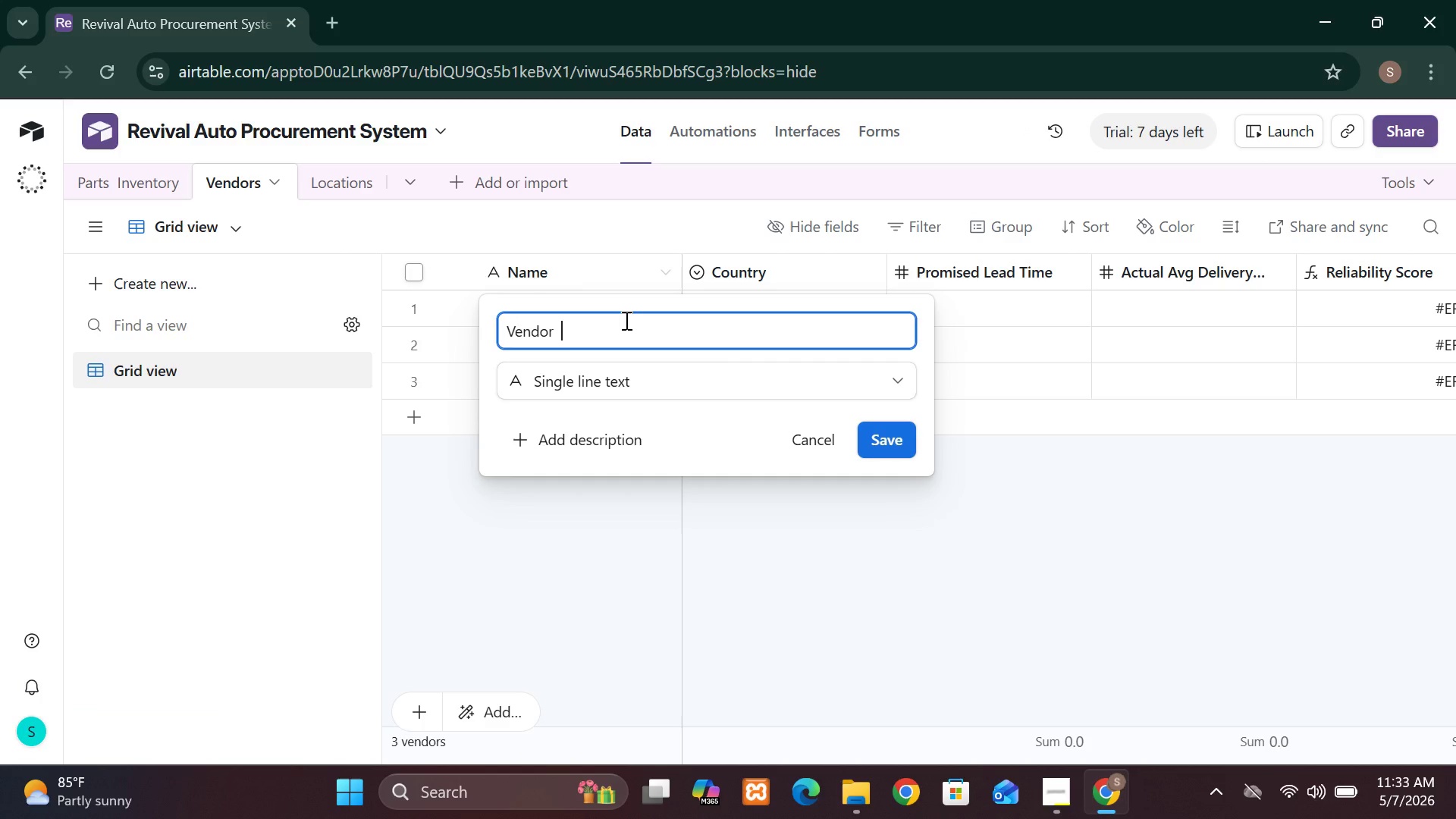 
type(Ns)
key(Backspace)
type(ame)
 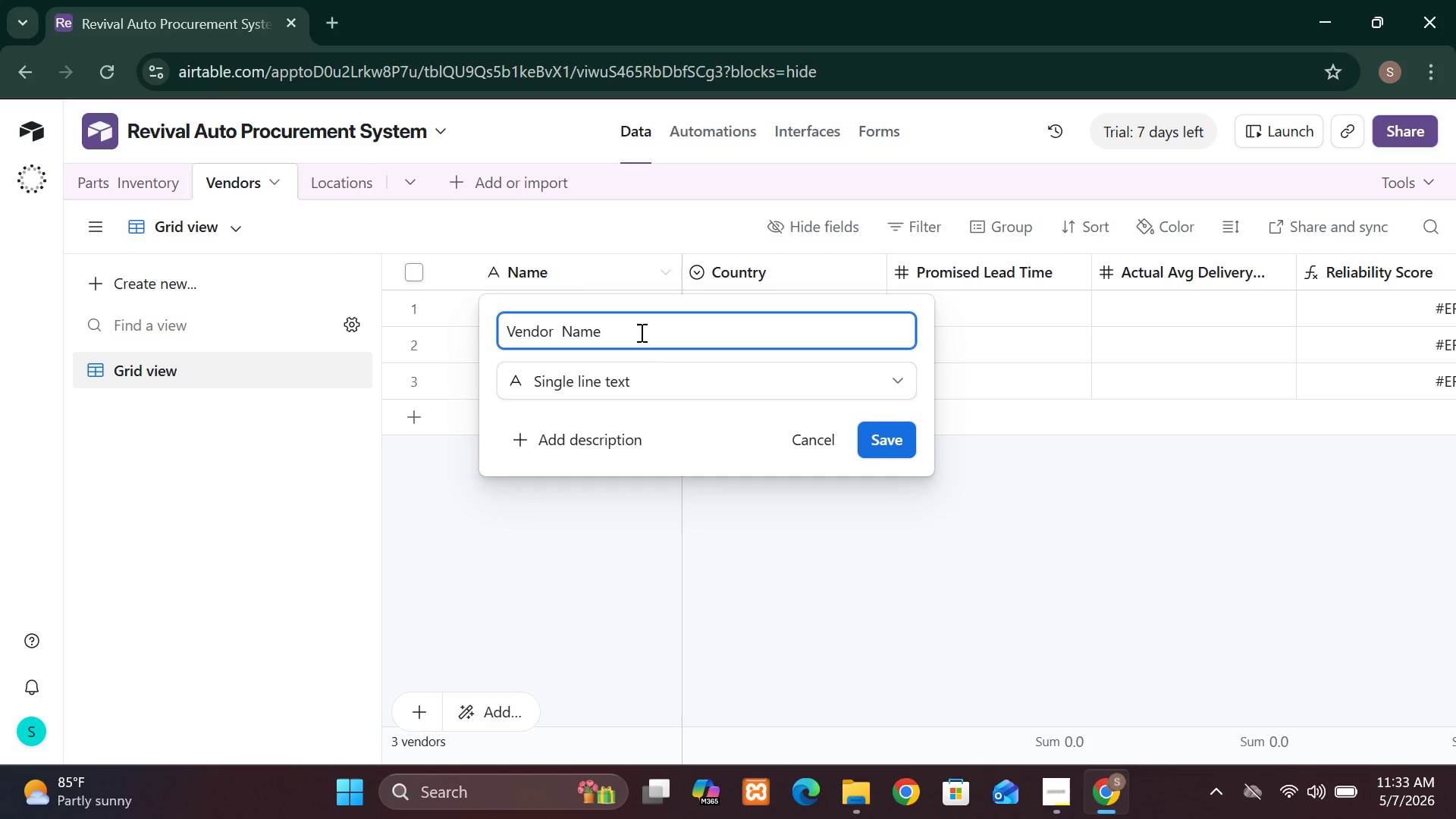 
left_click([646, 366])
 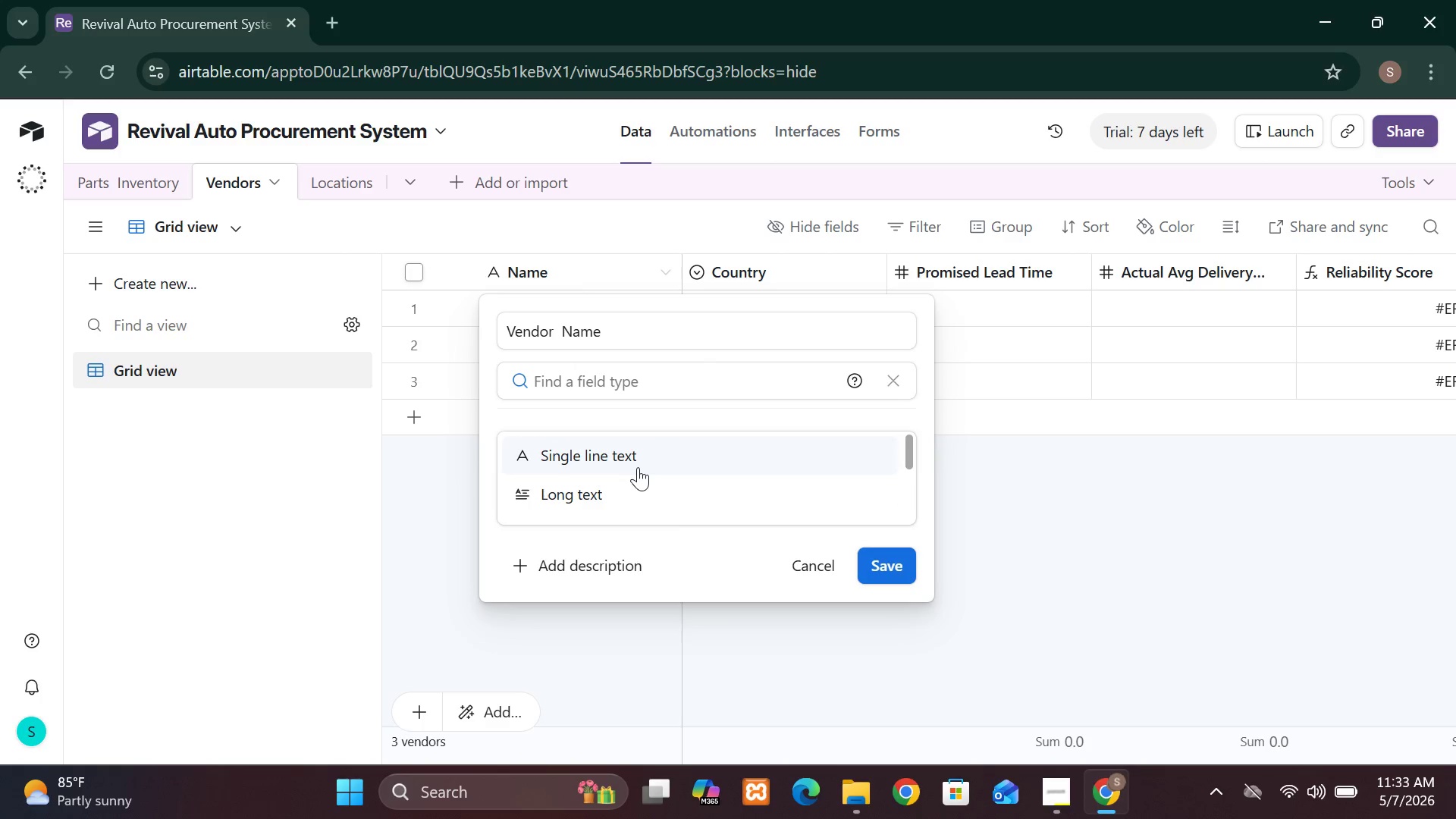 
left_click([638, 466])
 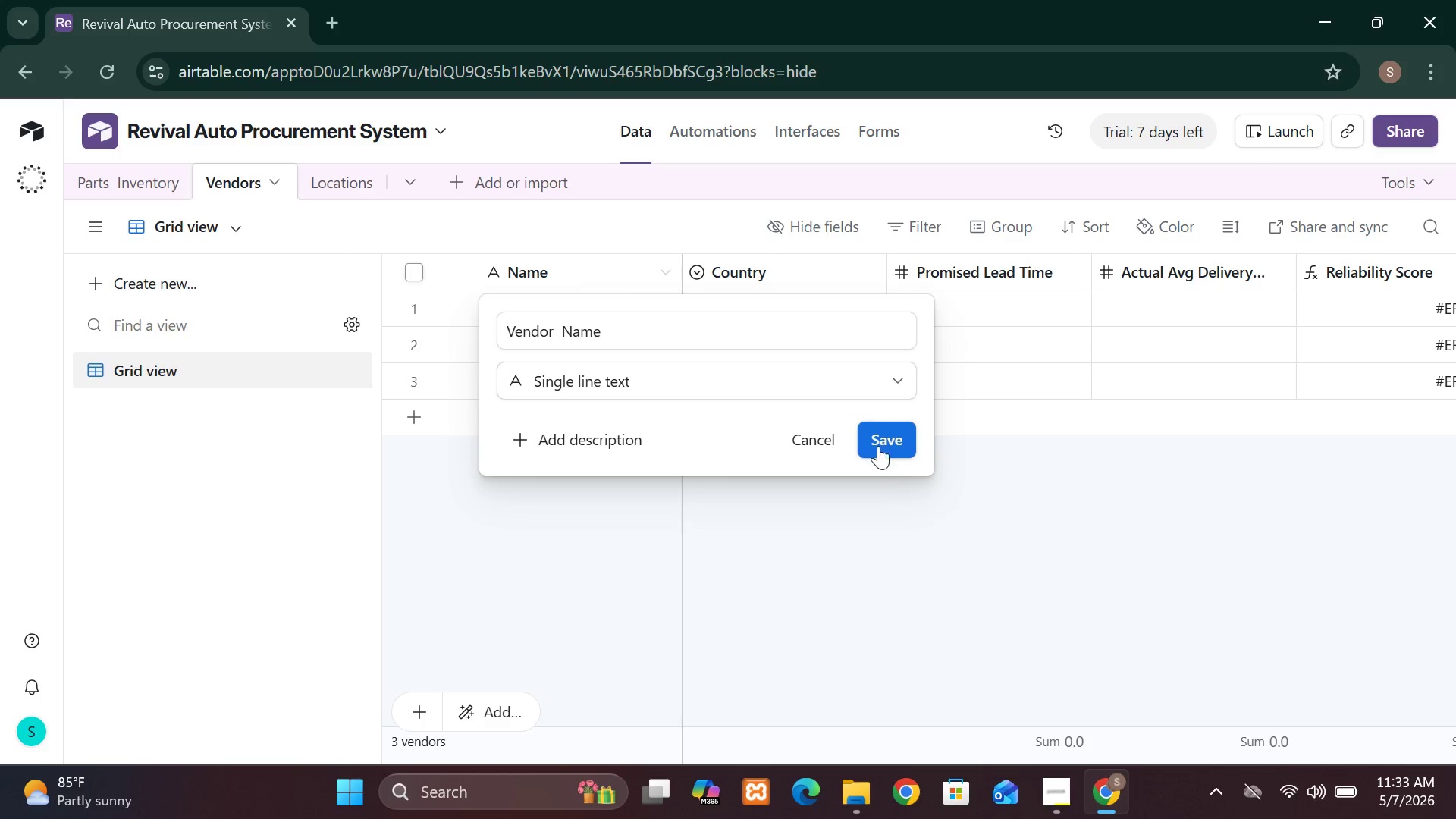 
left_click([881, 435])
 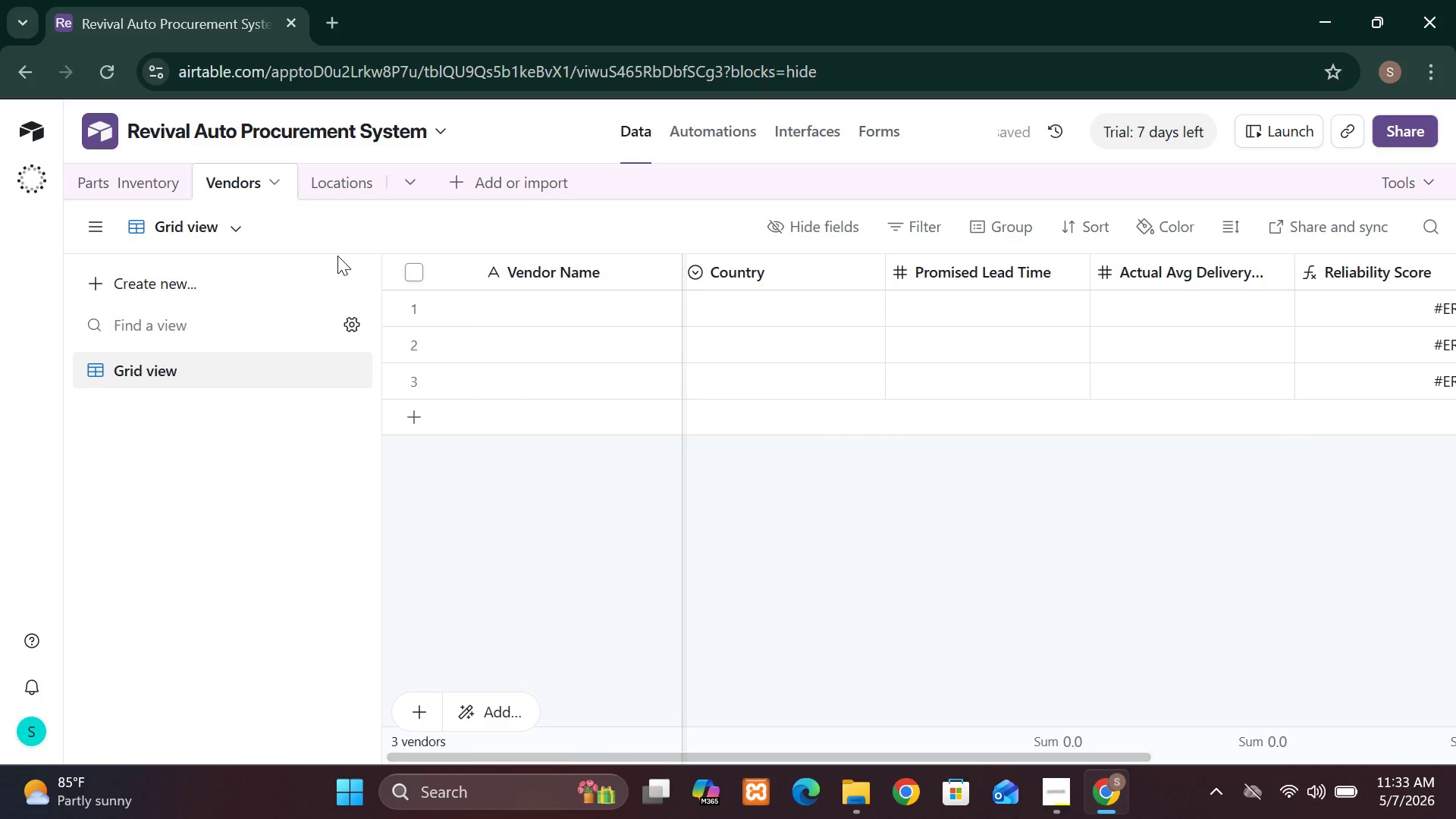 
wait(5.2)
 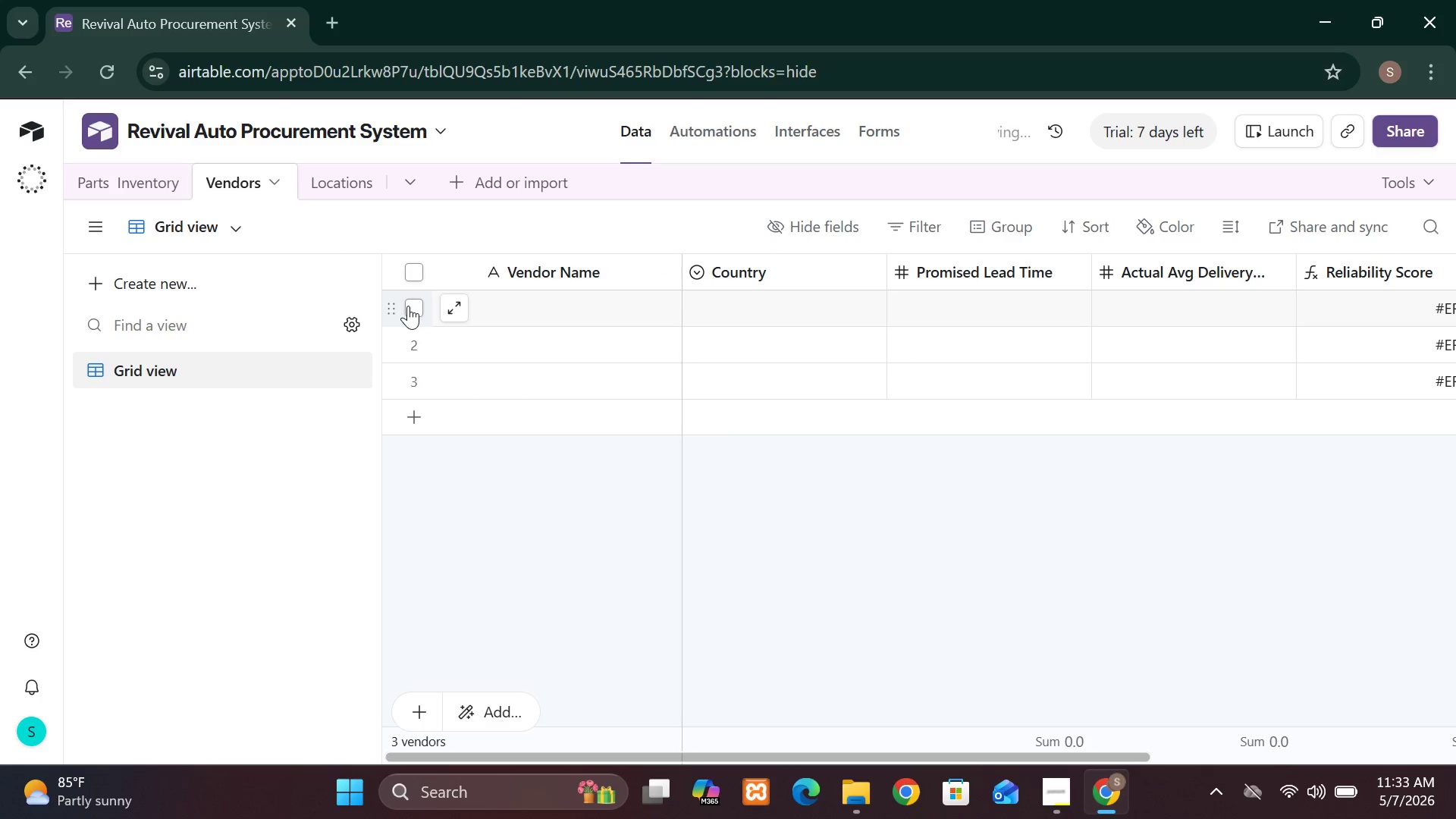 
left_click([363, 171])
 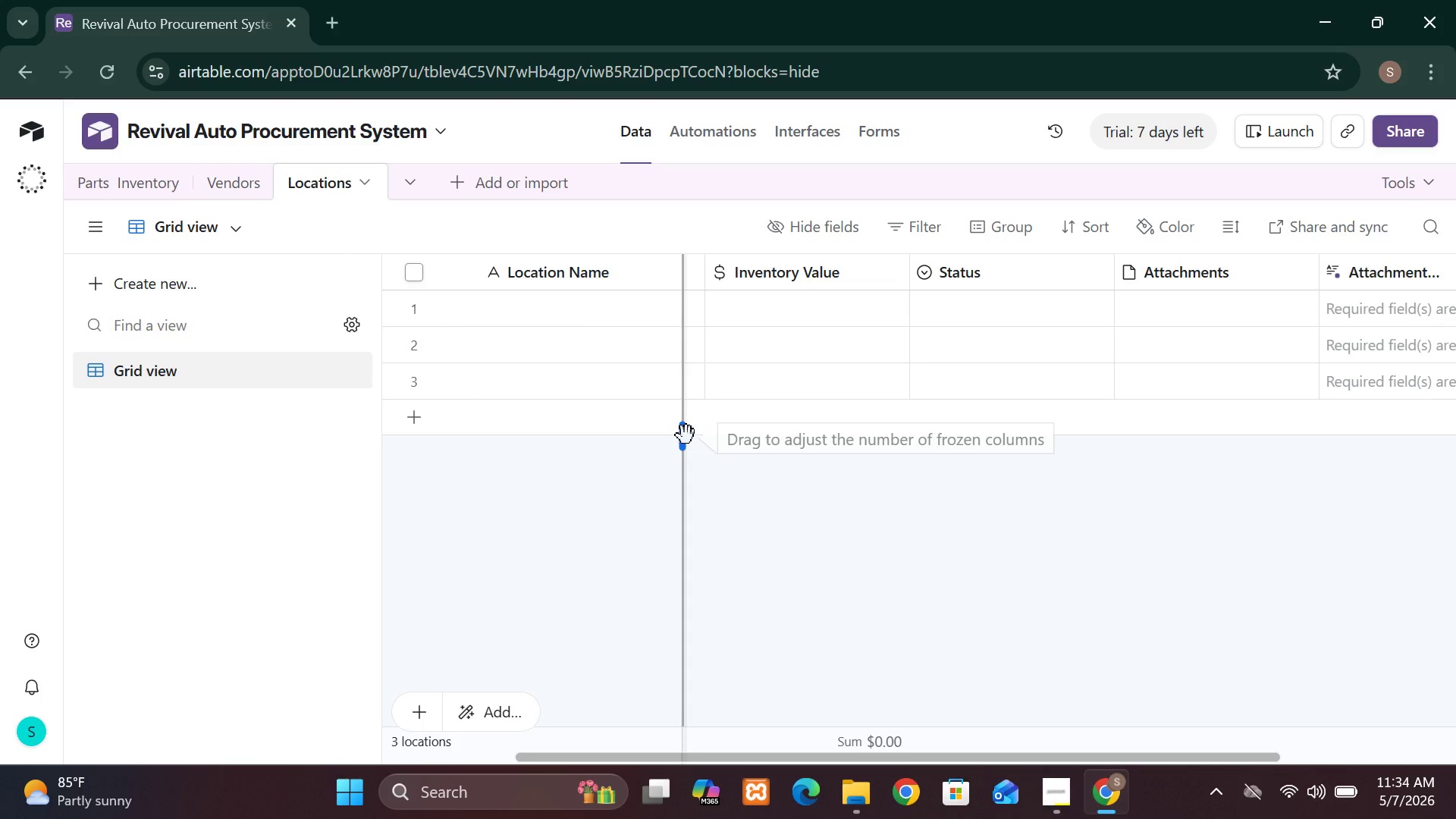 
wait(11.27)
 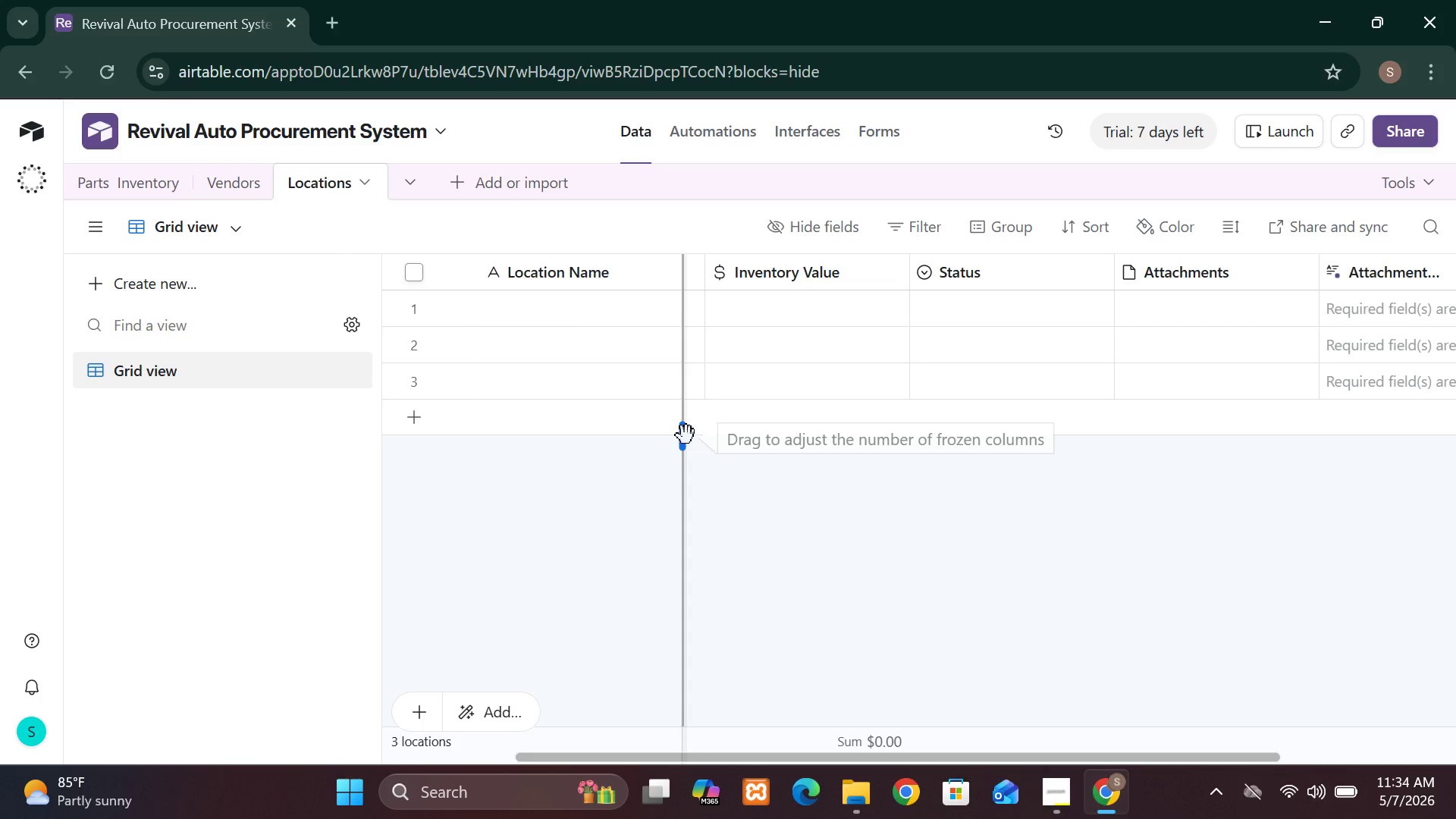 
left_click([460, 174])
 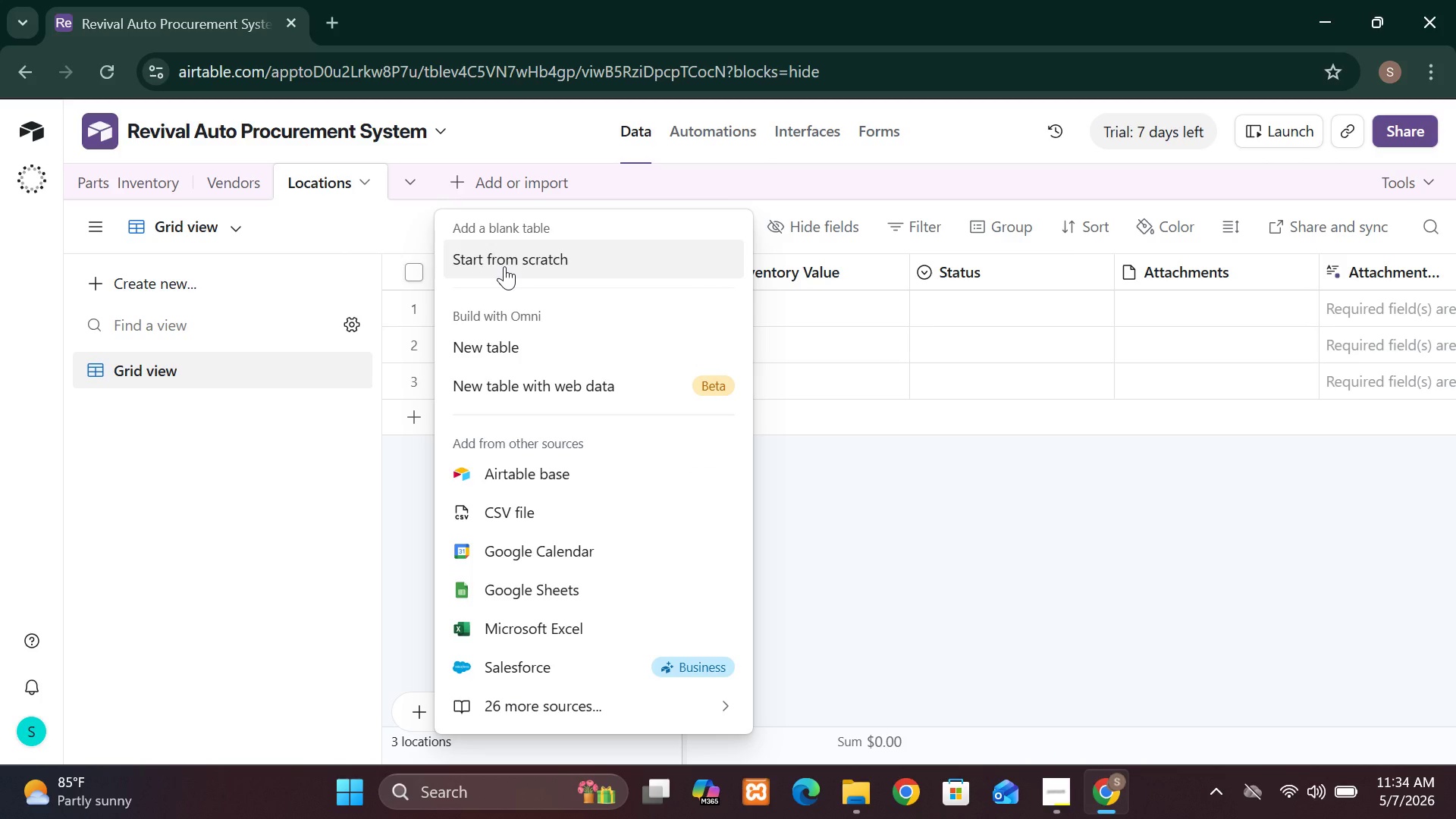 
left_click([504, 266])
 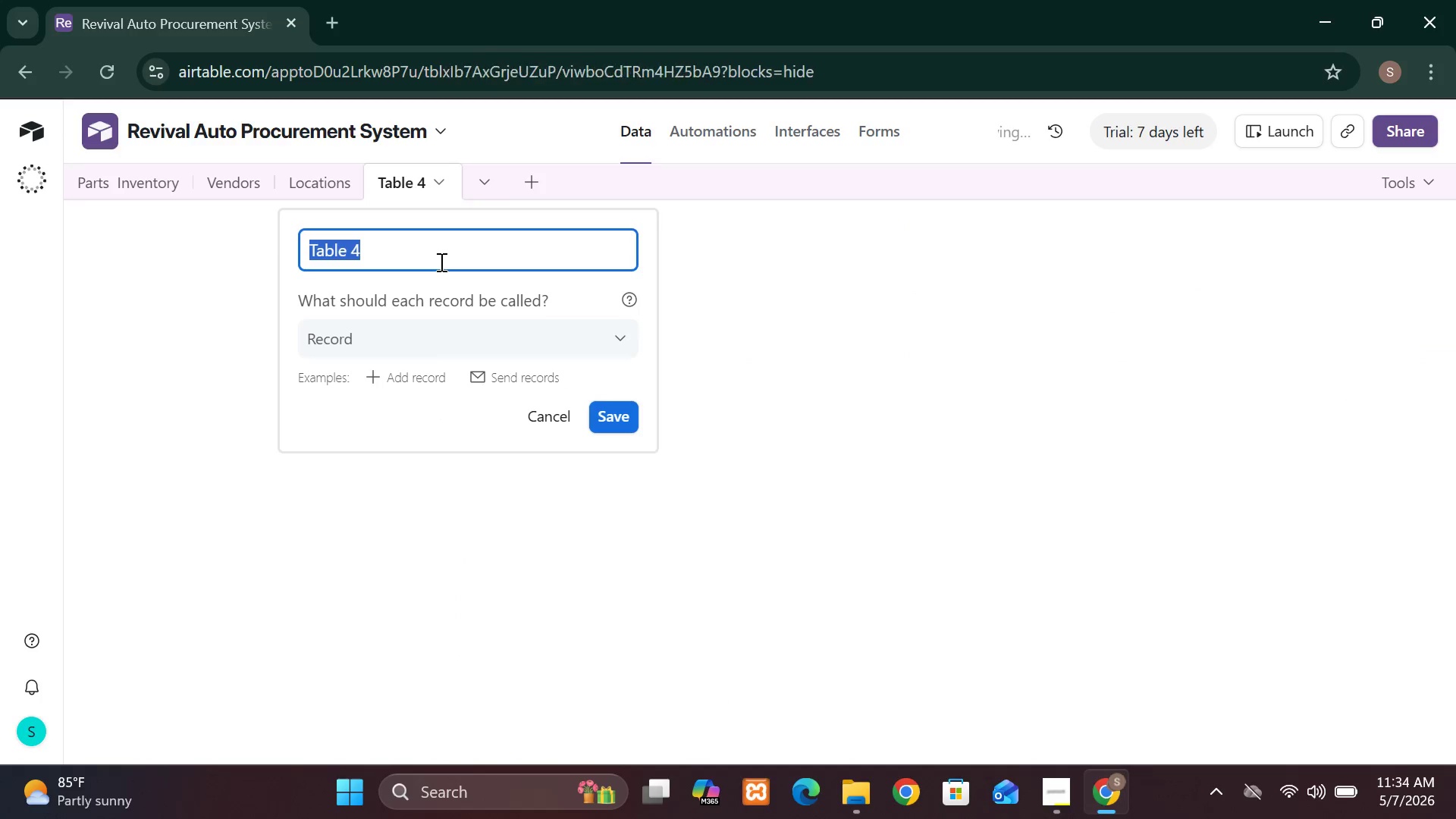 
type(Purchase Order)
 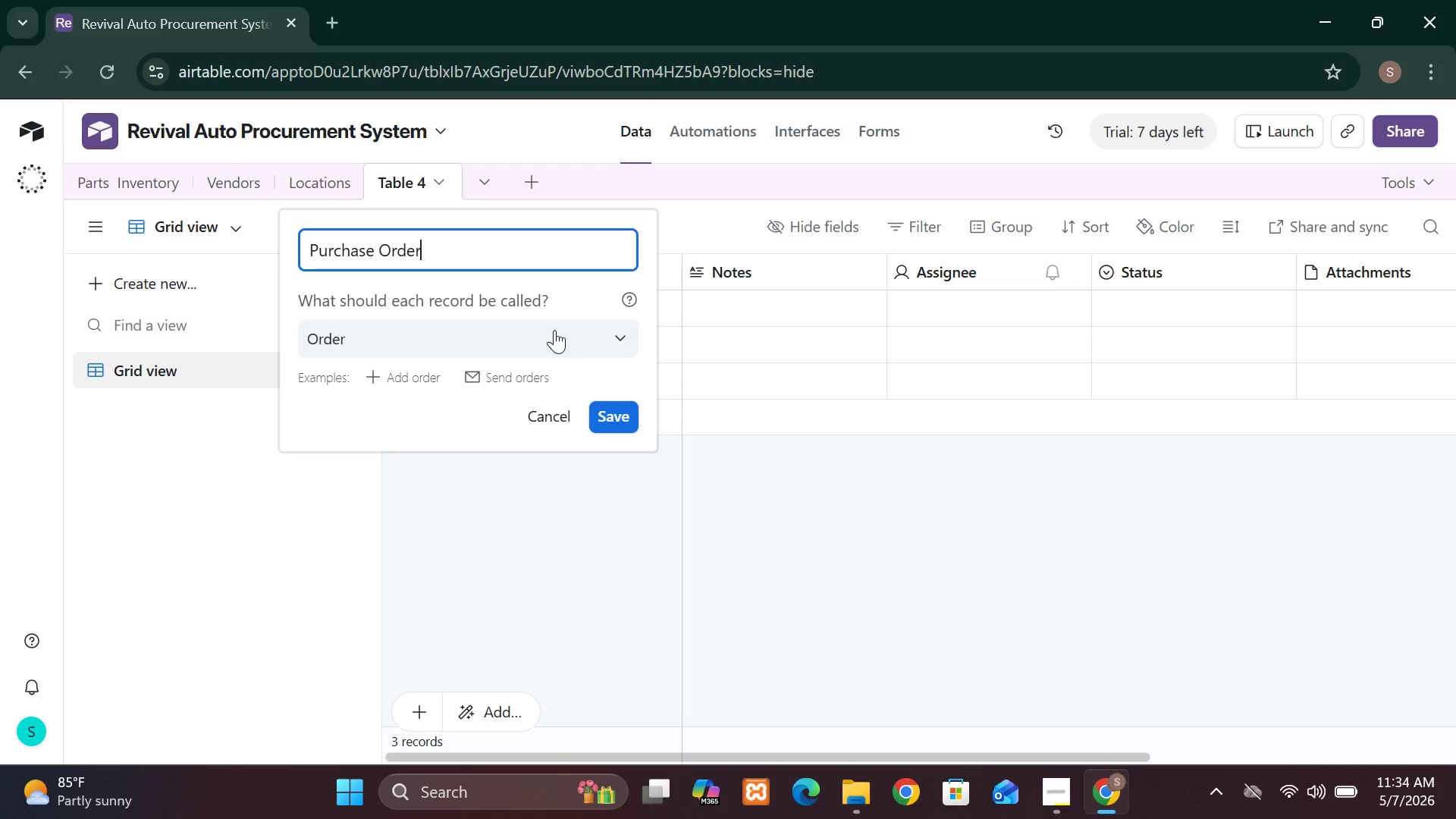 
key(S)
 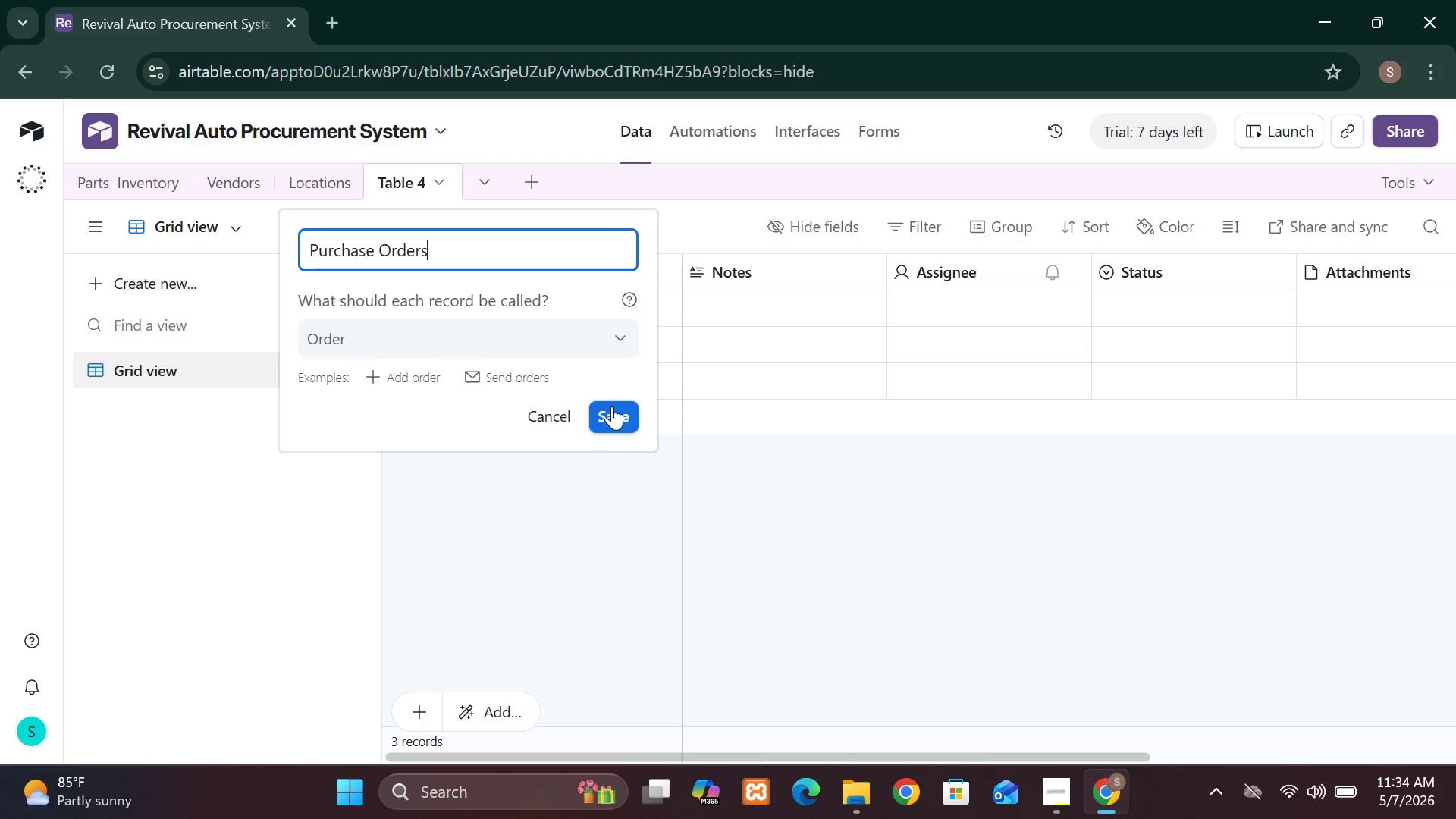 
left_click([619, 417])
 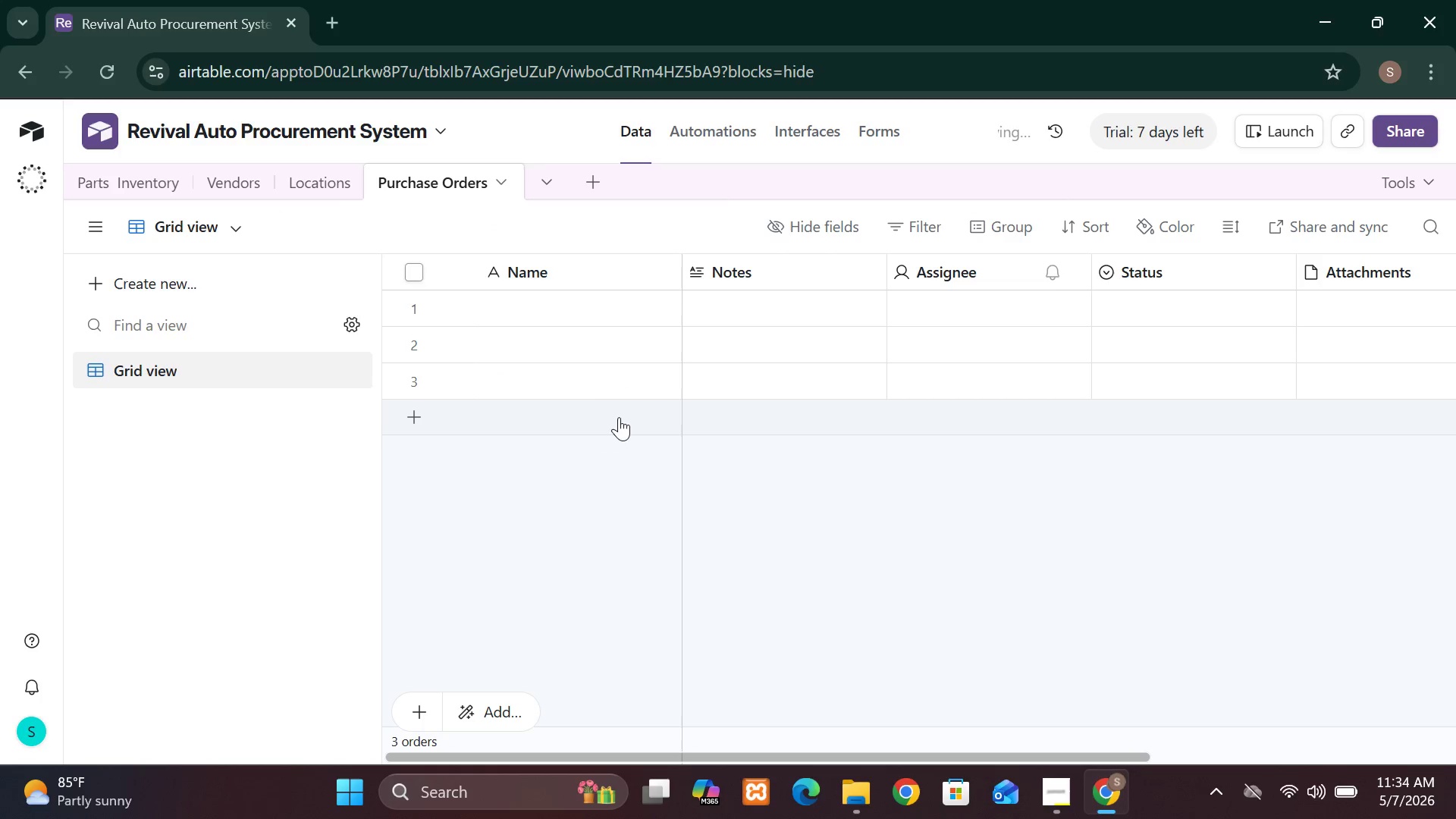 
mouse_move([585, 363])
 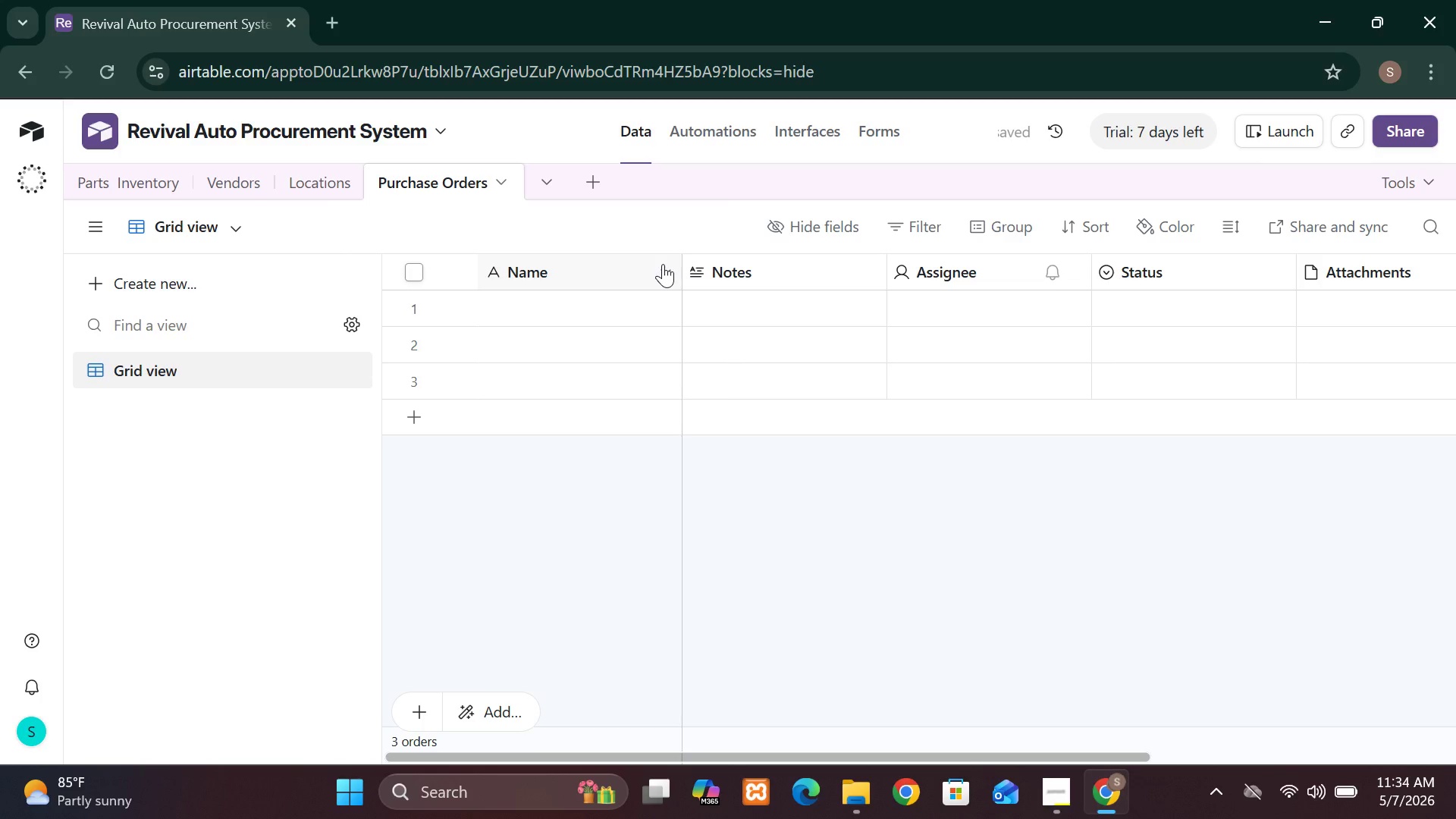 
left_click([669, 274])
 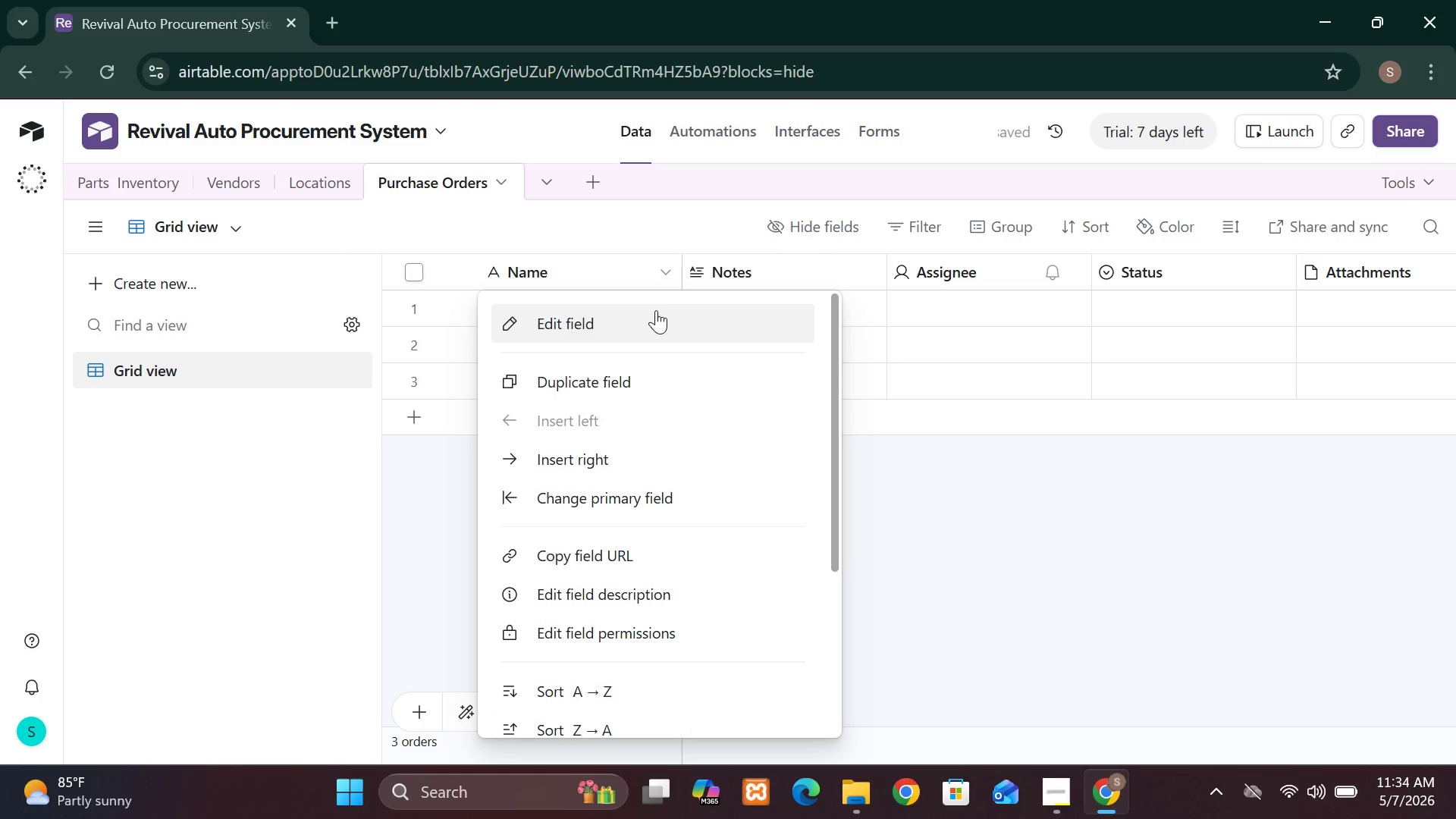 
left_click([653, 320])
 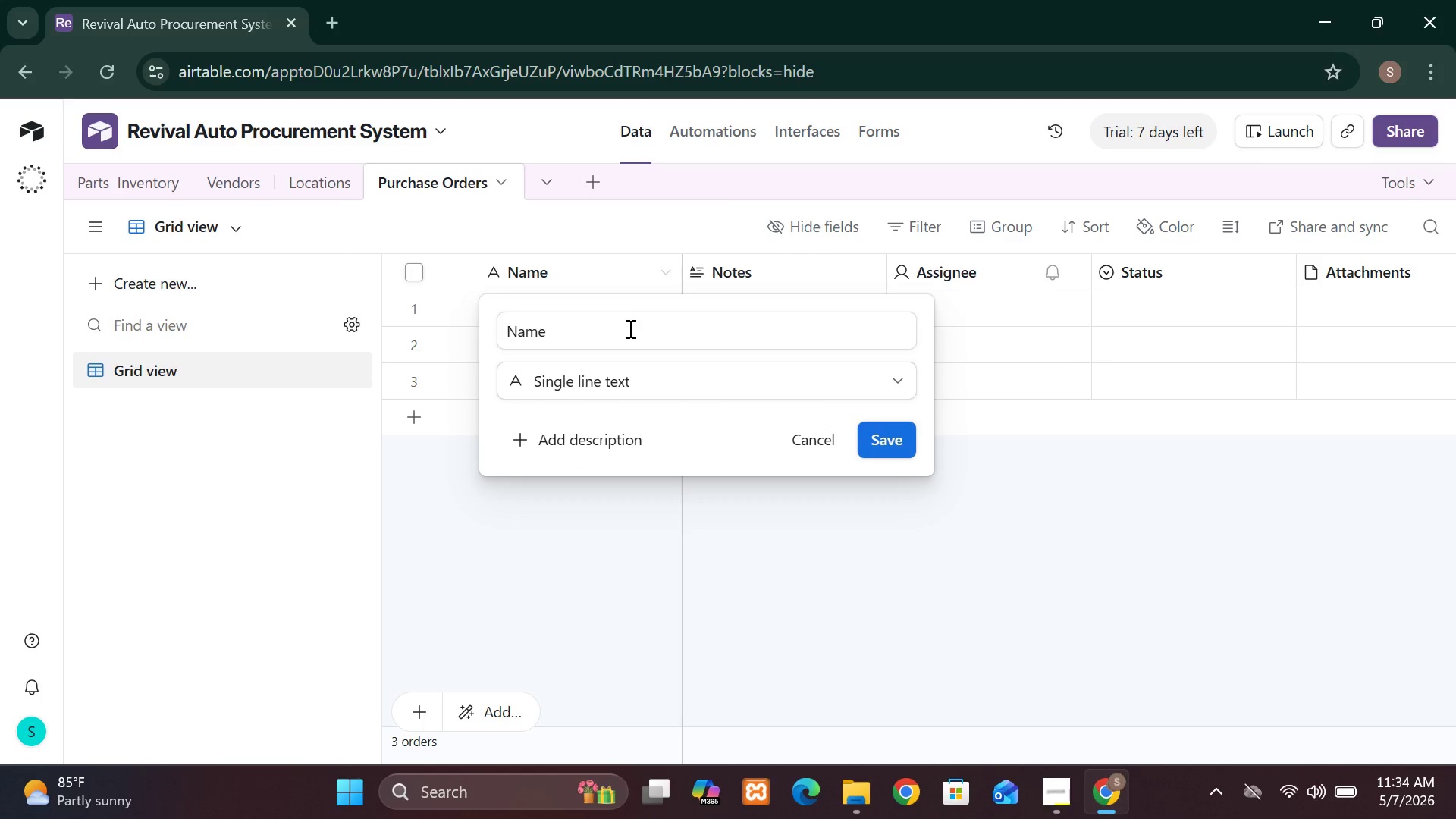 
left_click([597, 334])
 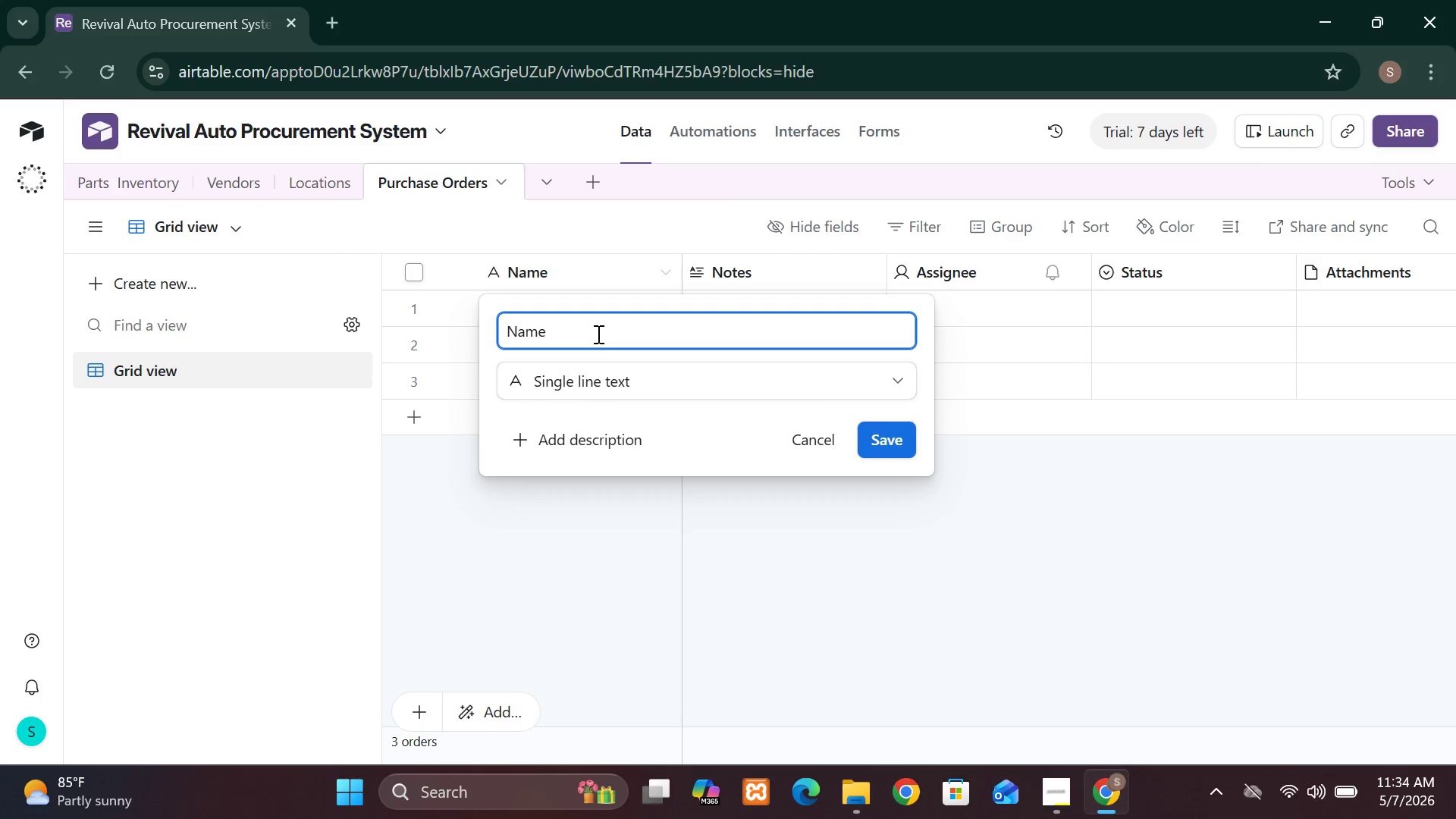 
key(Backspace)
 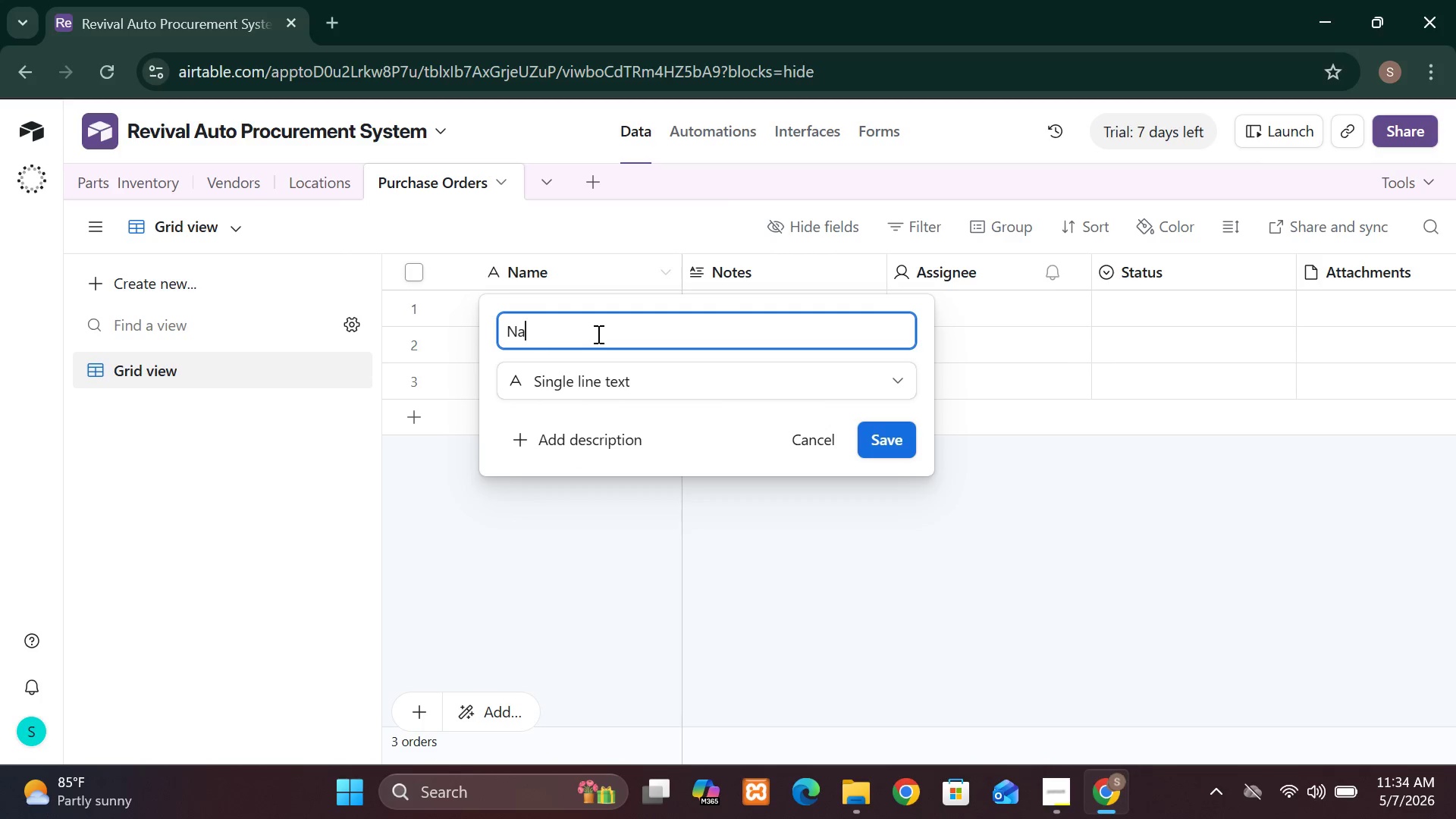 
key(Backspace)
 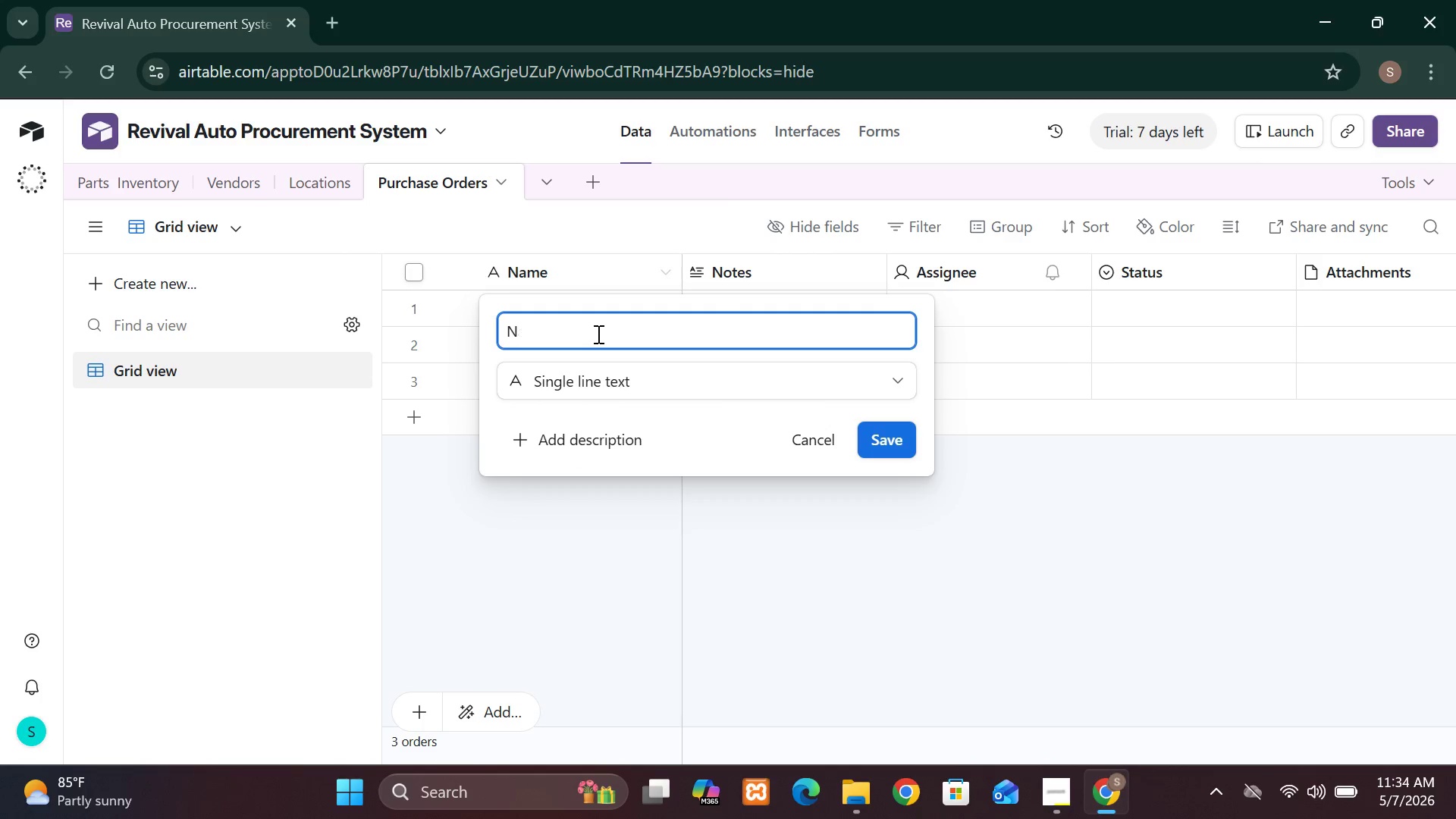 
key(Backspace)
 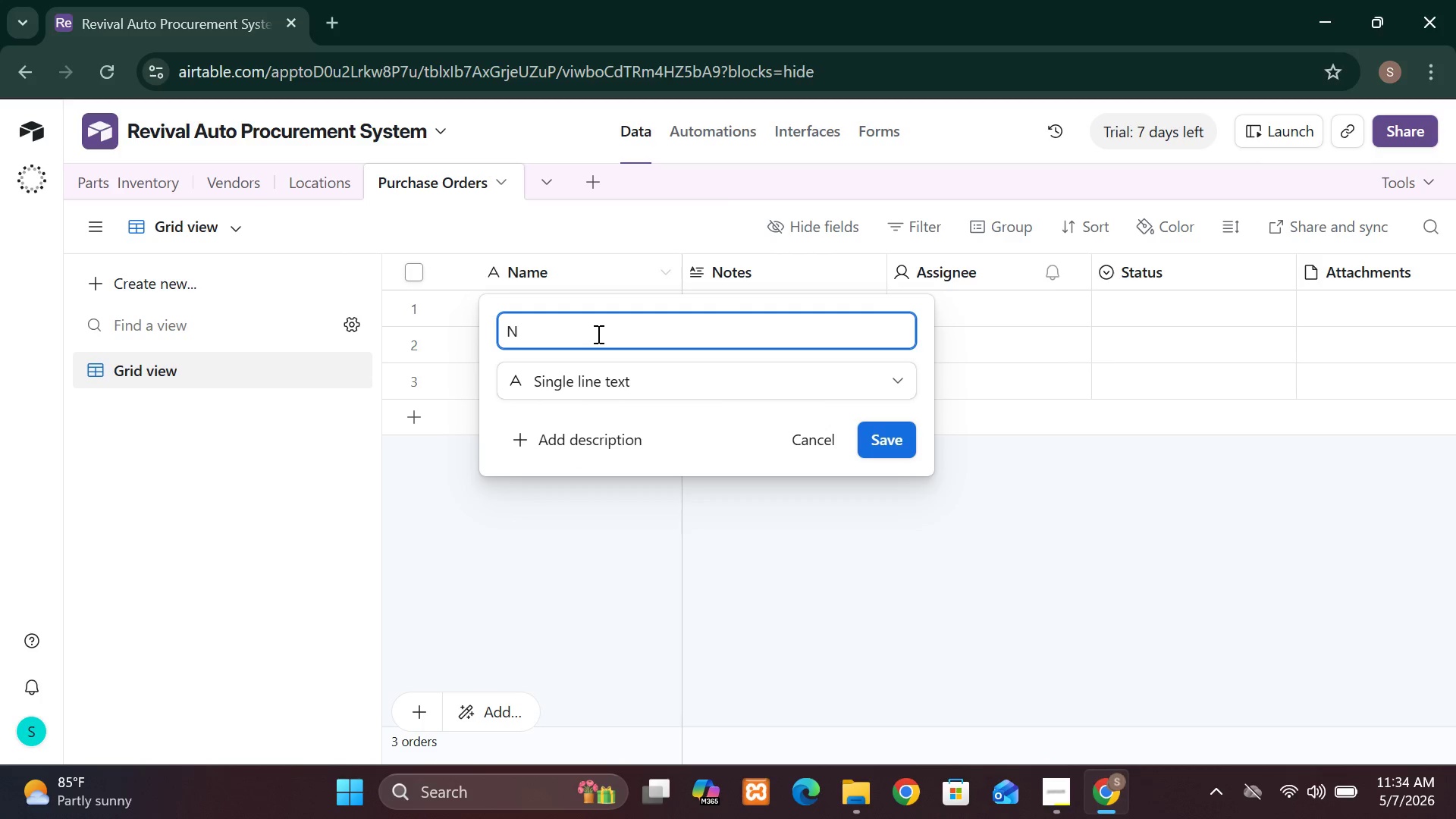 
key(Backspace)
 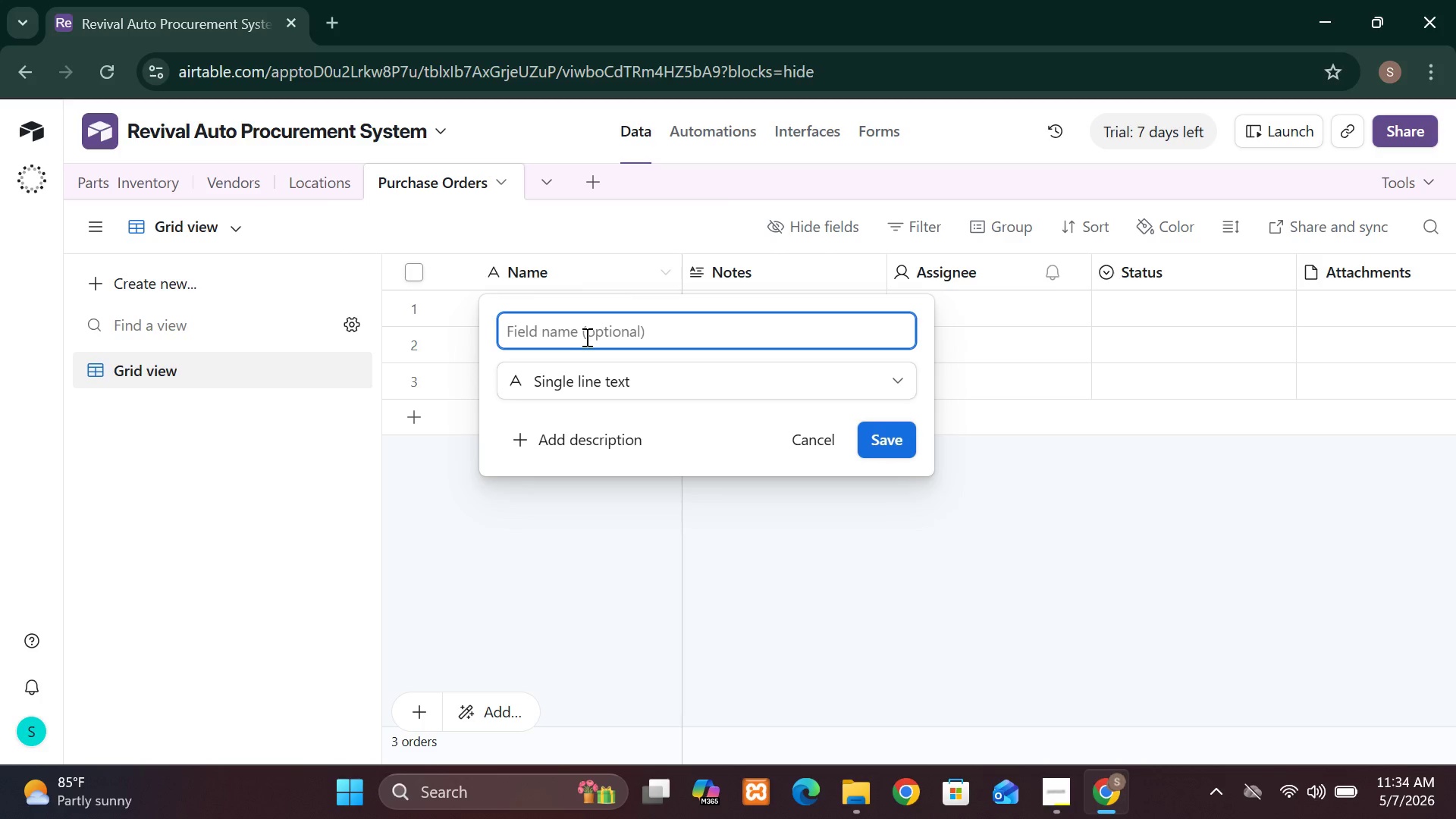 
key(CapsLock)
 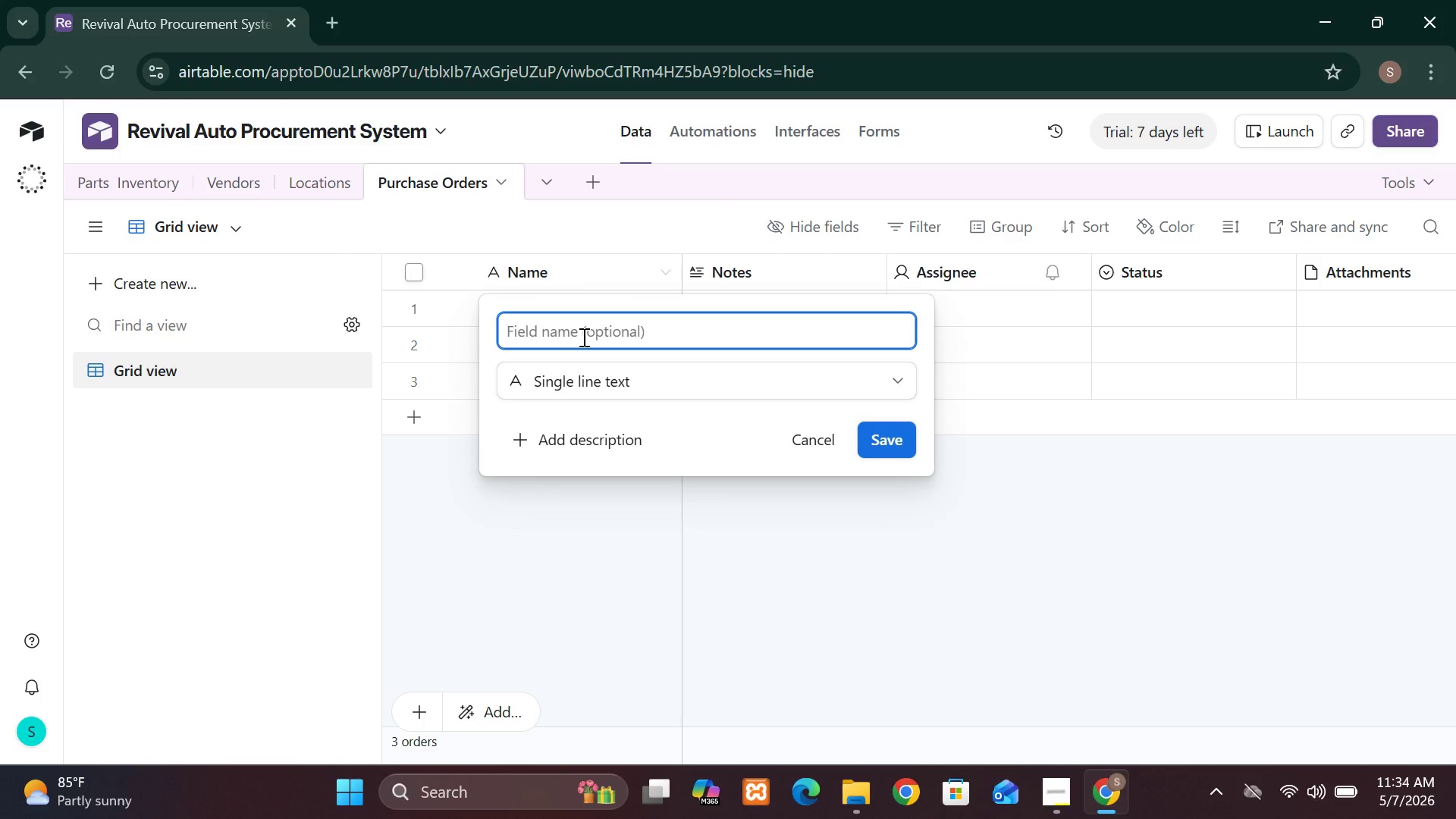 
key(P)
 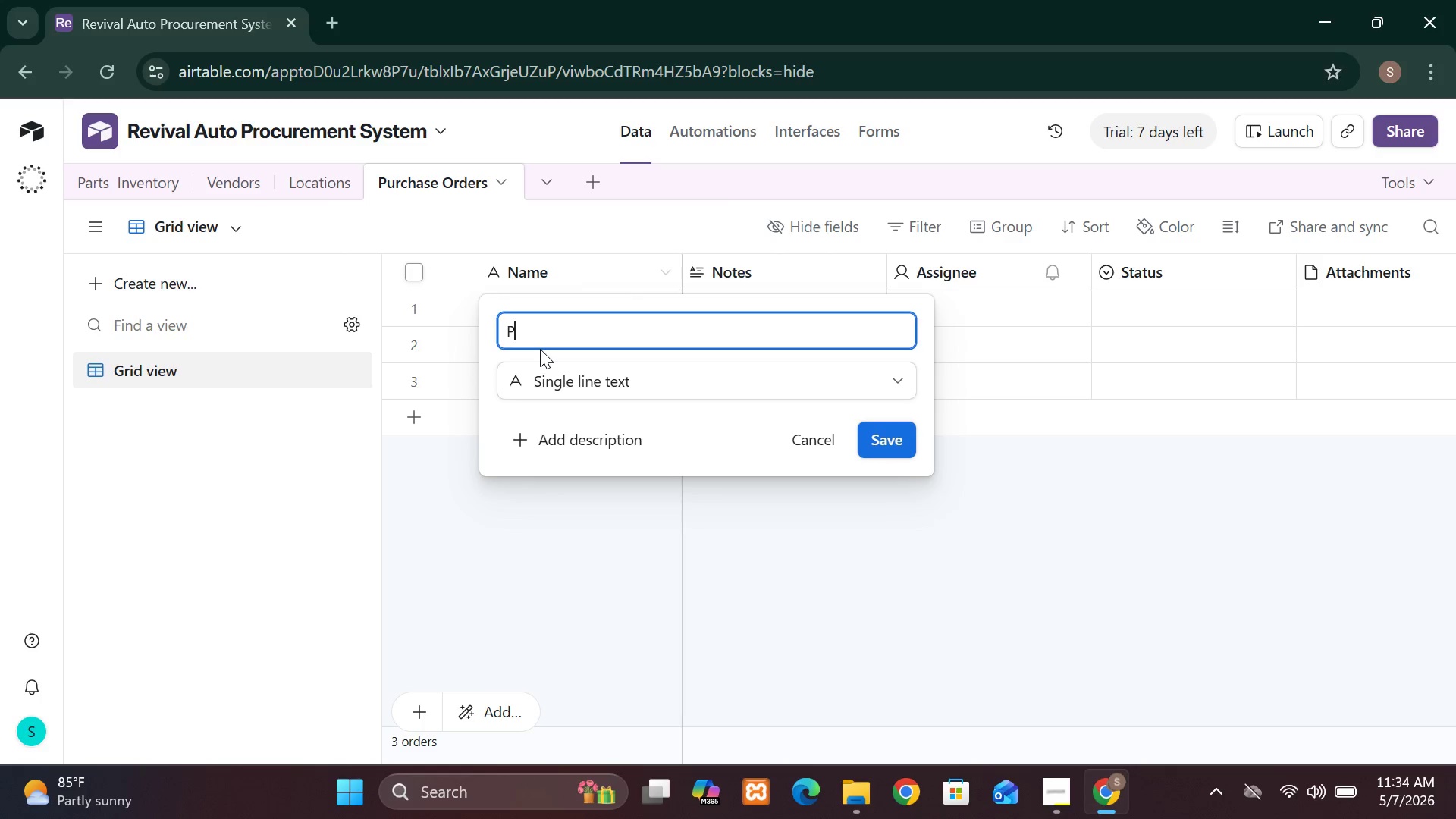 
key(O)
 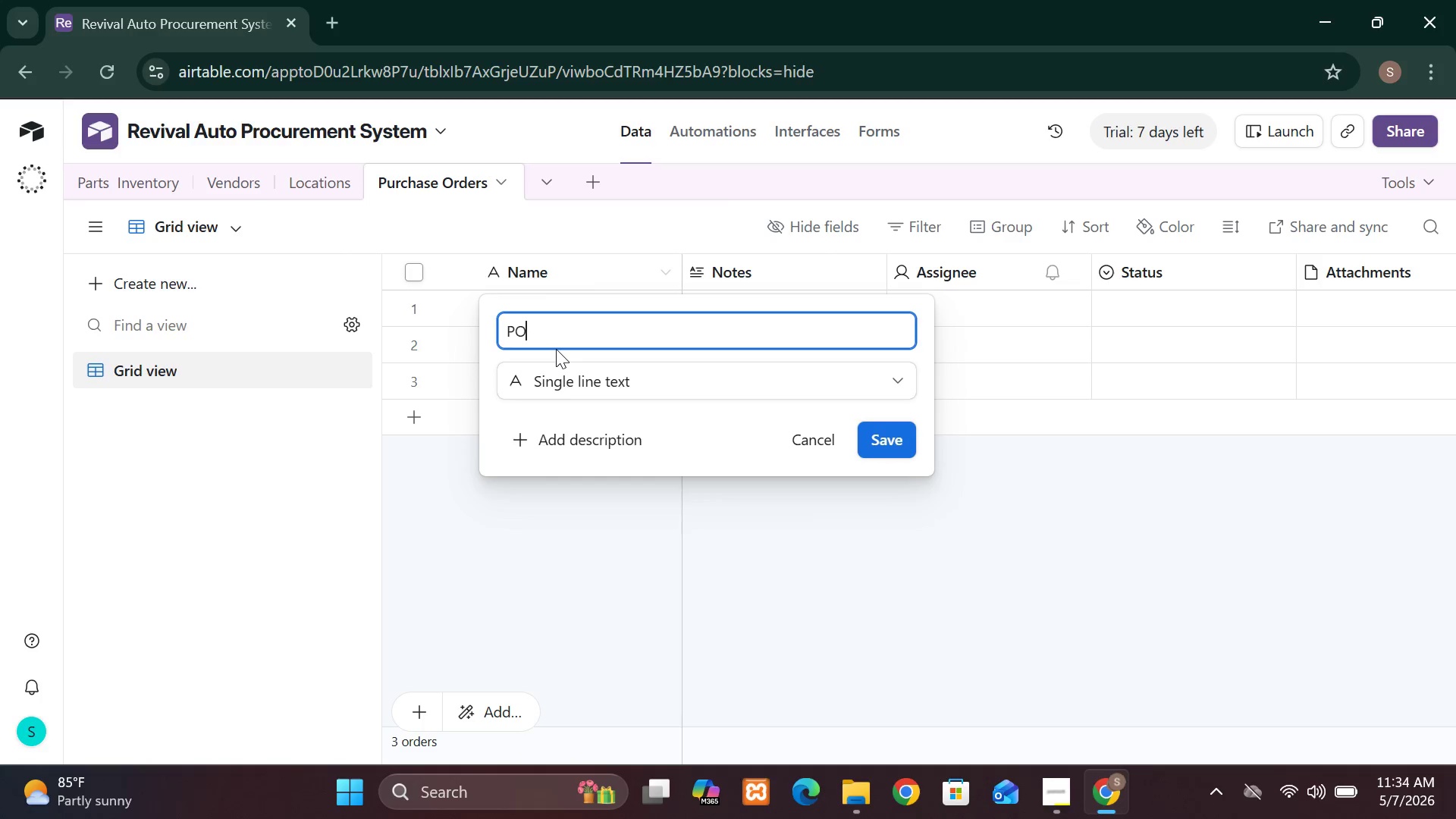 
left_click([556, 349])
 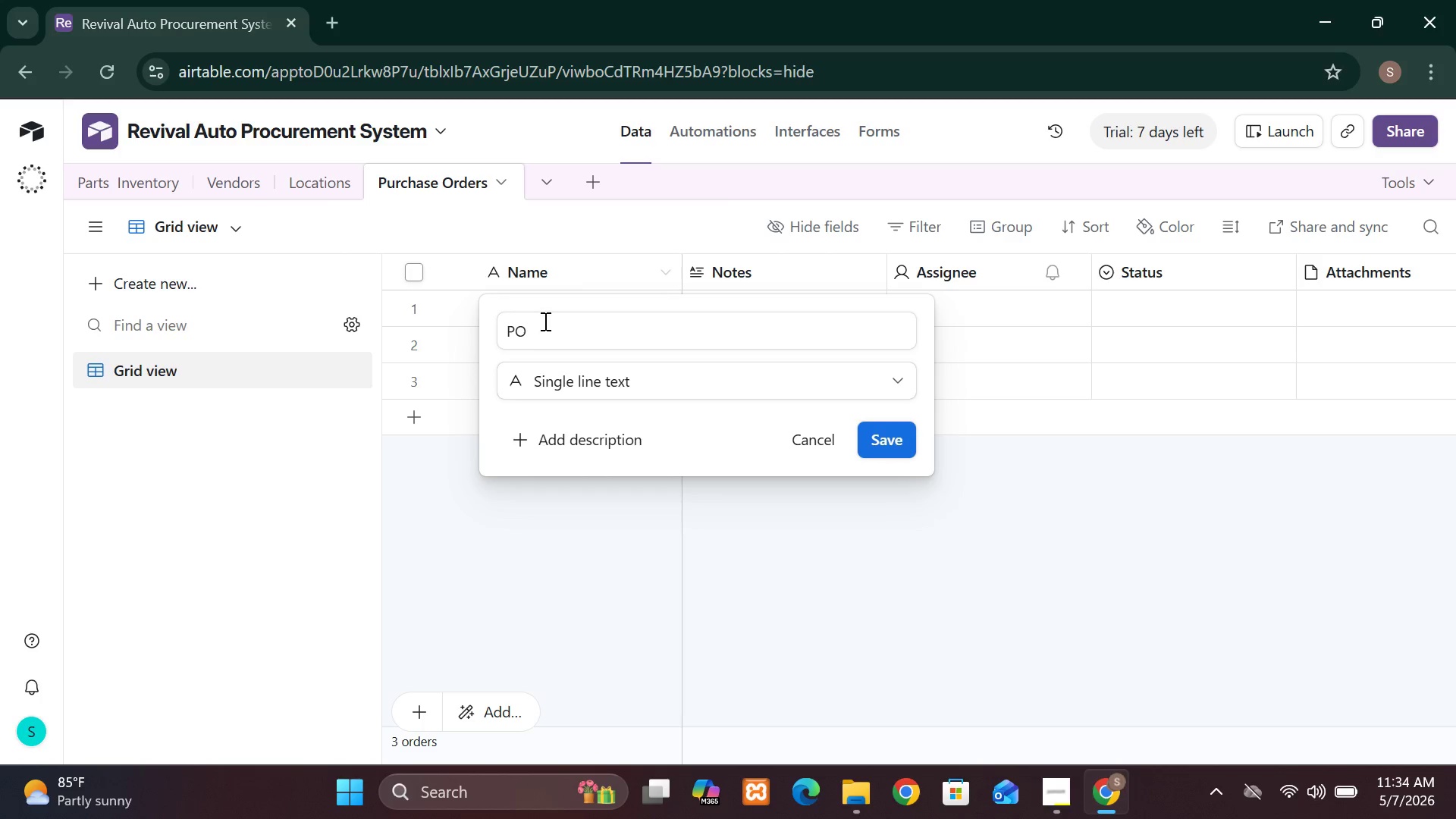 
left_click([544, 321])
 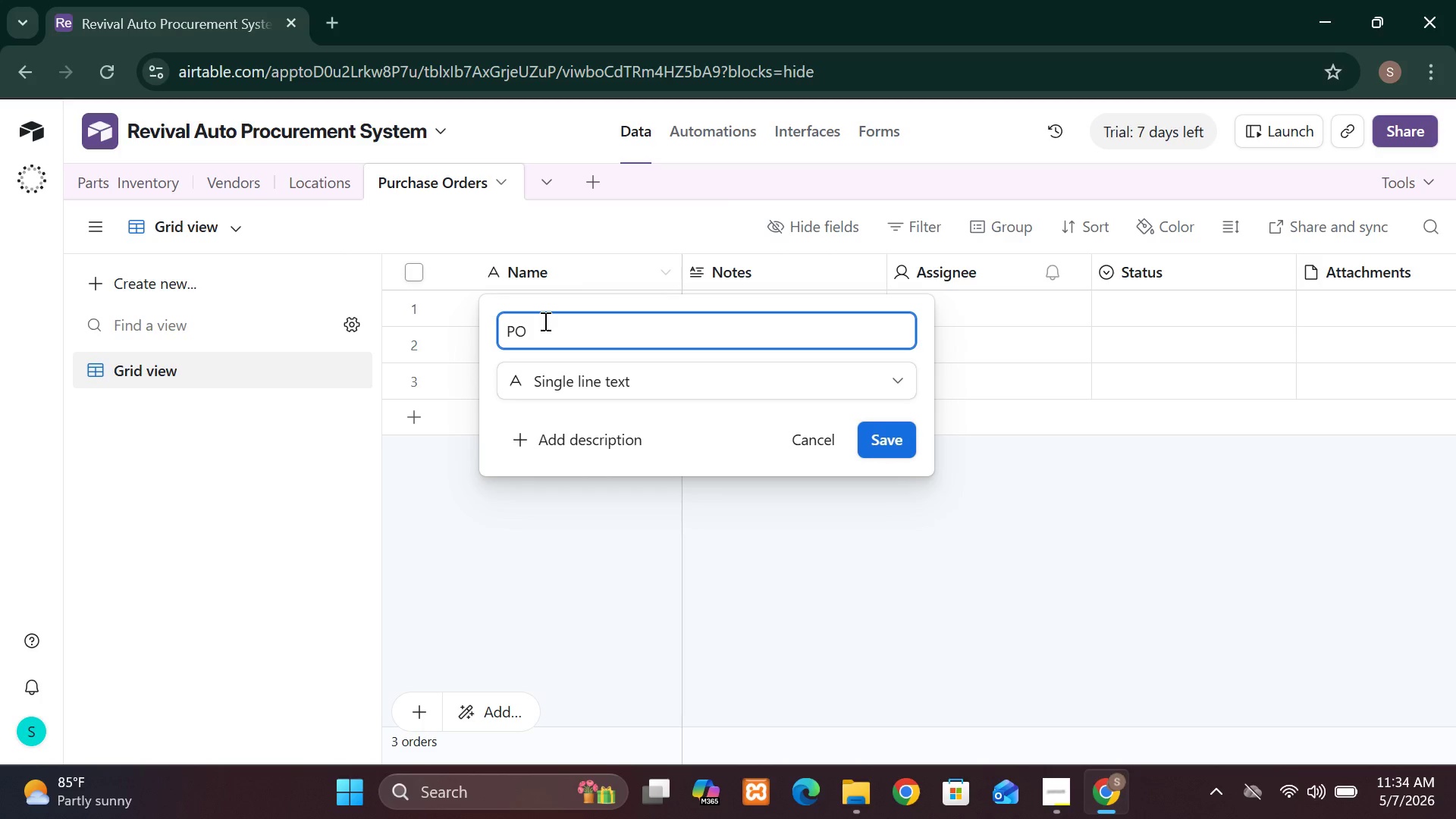 
key(Space)
 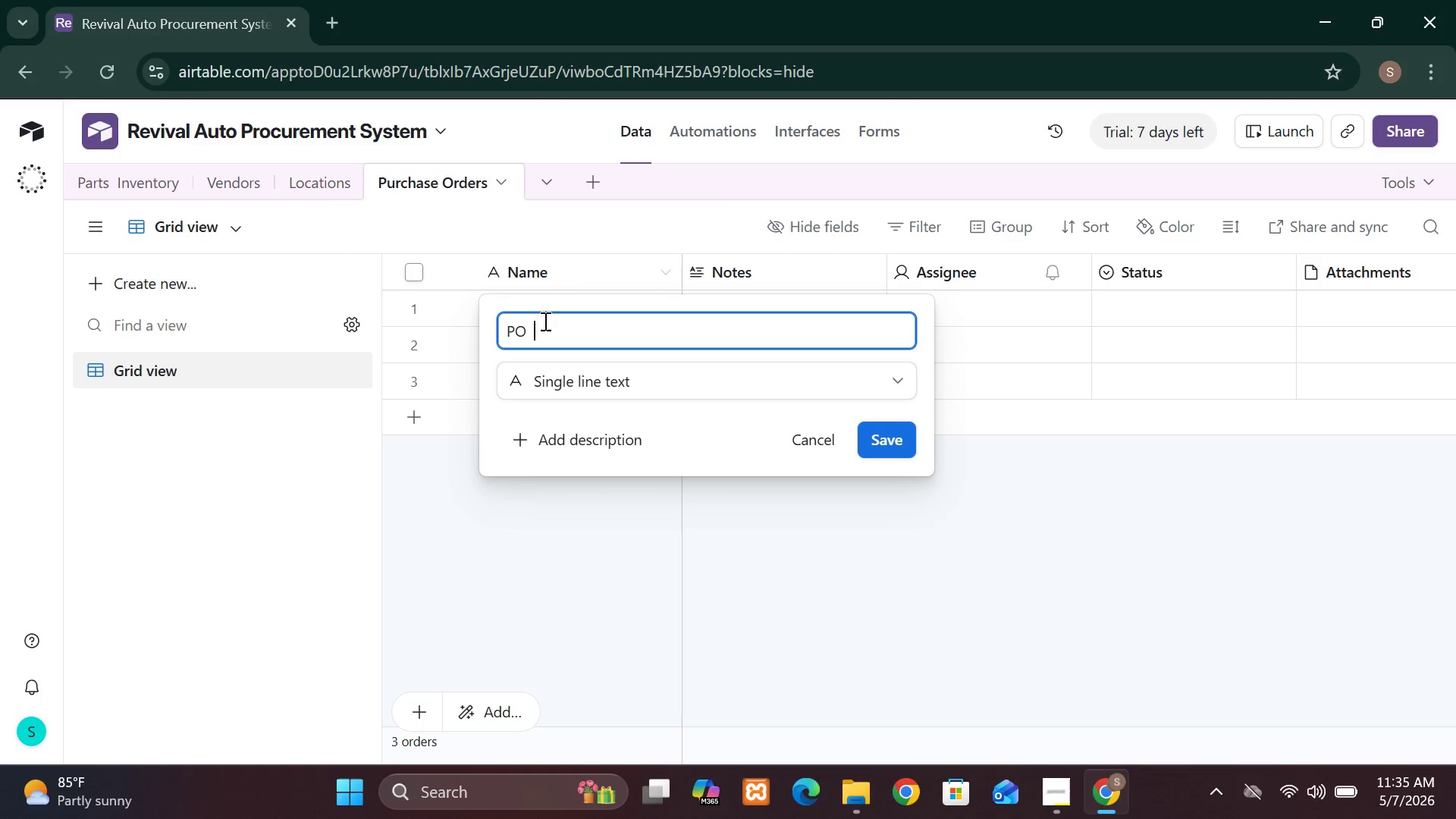 
key(Space)
 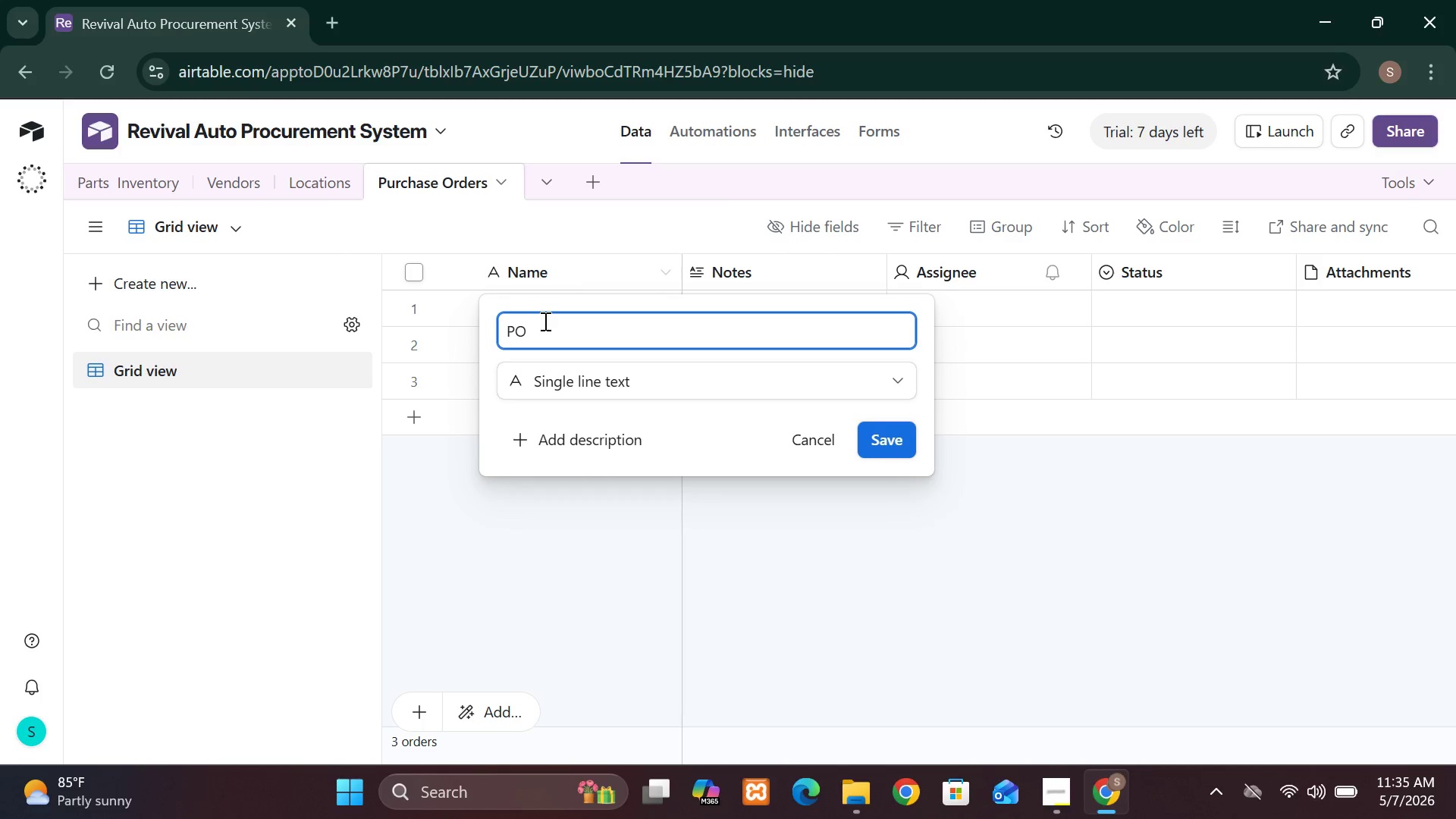 
wait(5.02)
 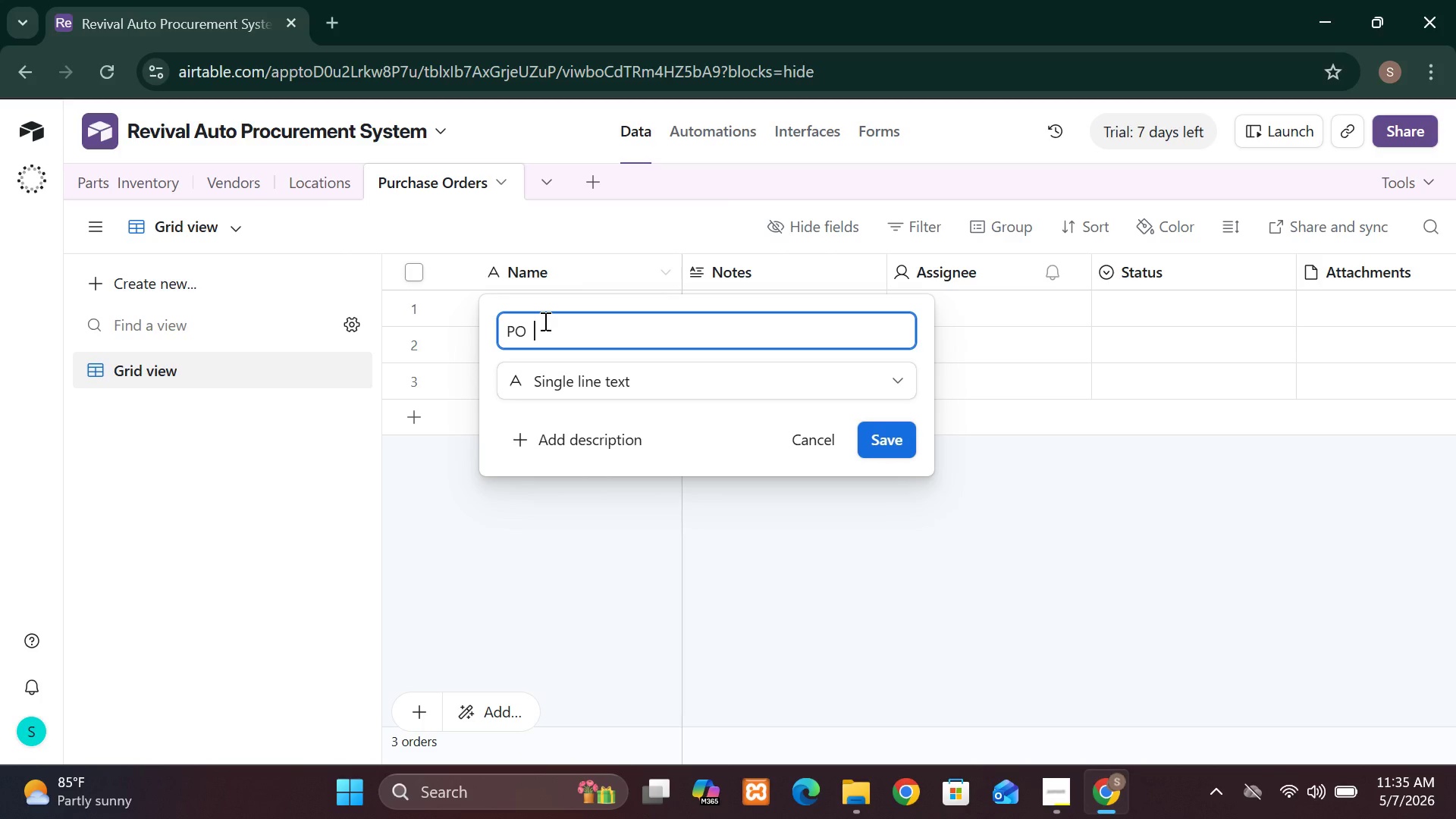 
type(Number)
 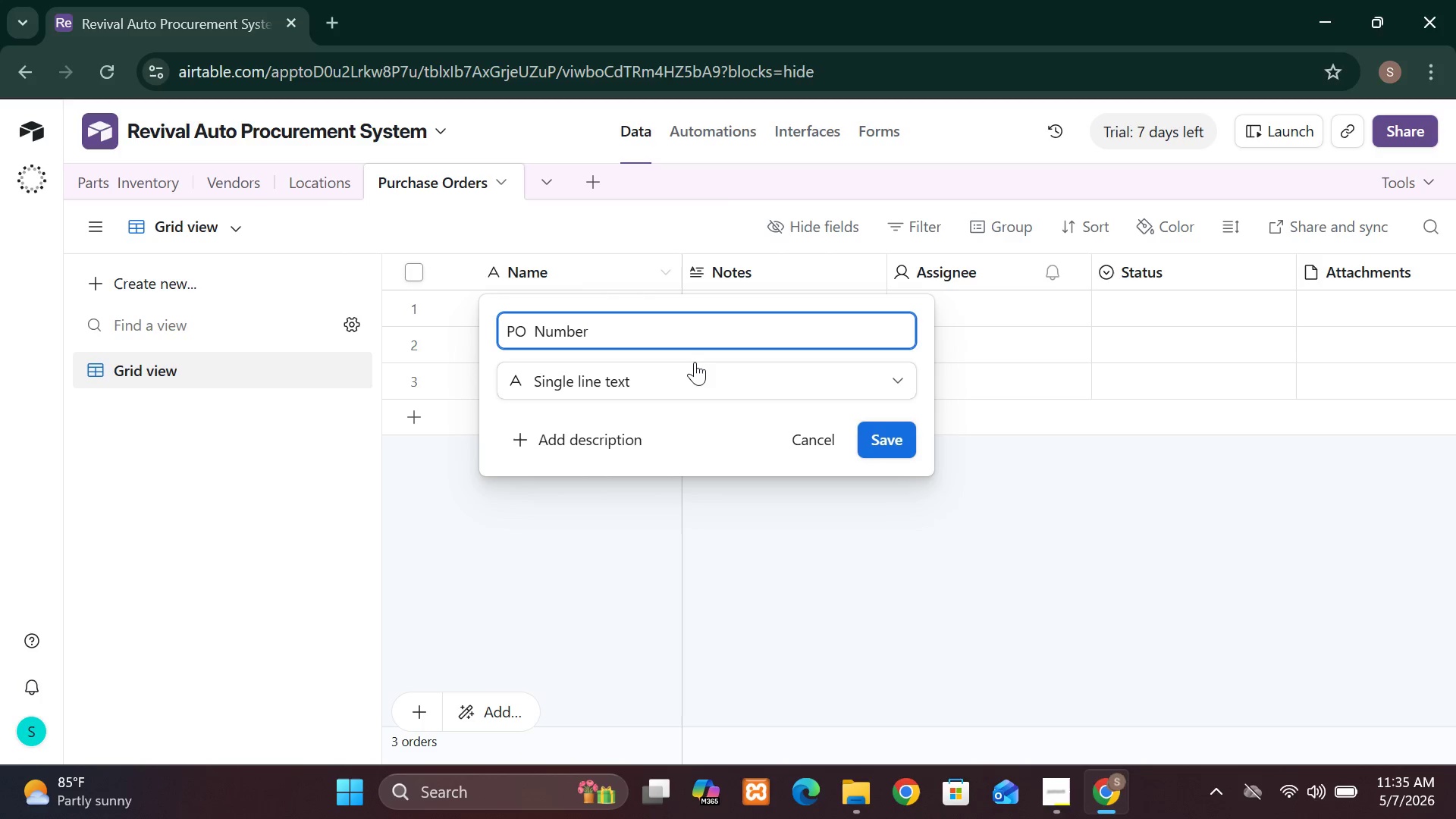 
left_click([668, 369])
 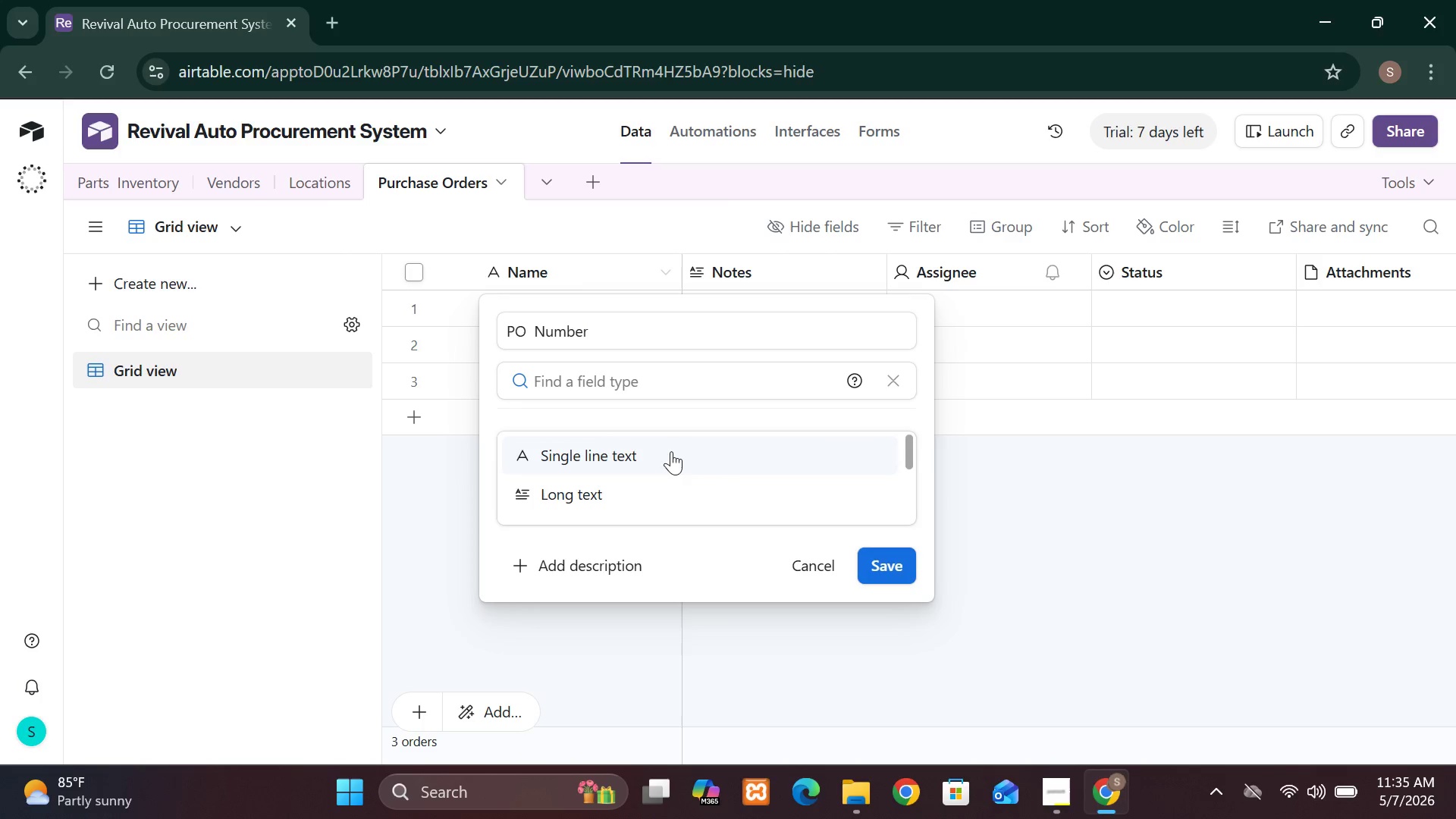 
left_click([670, 456])
 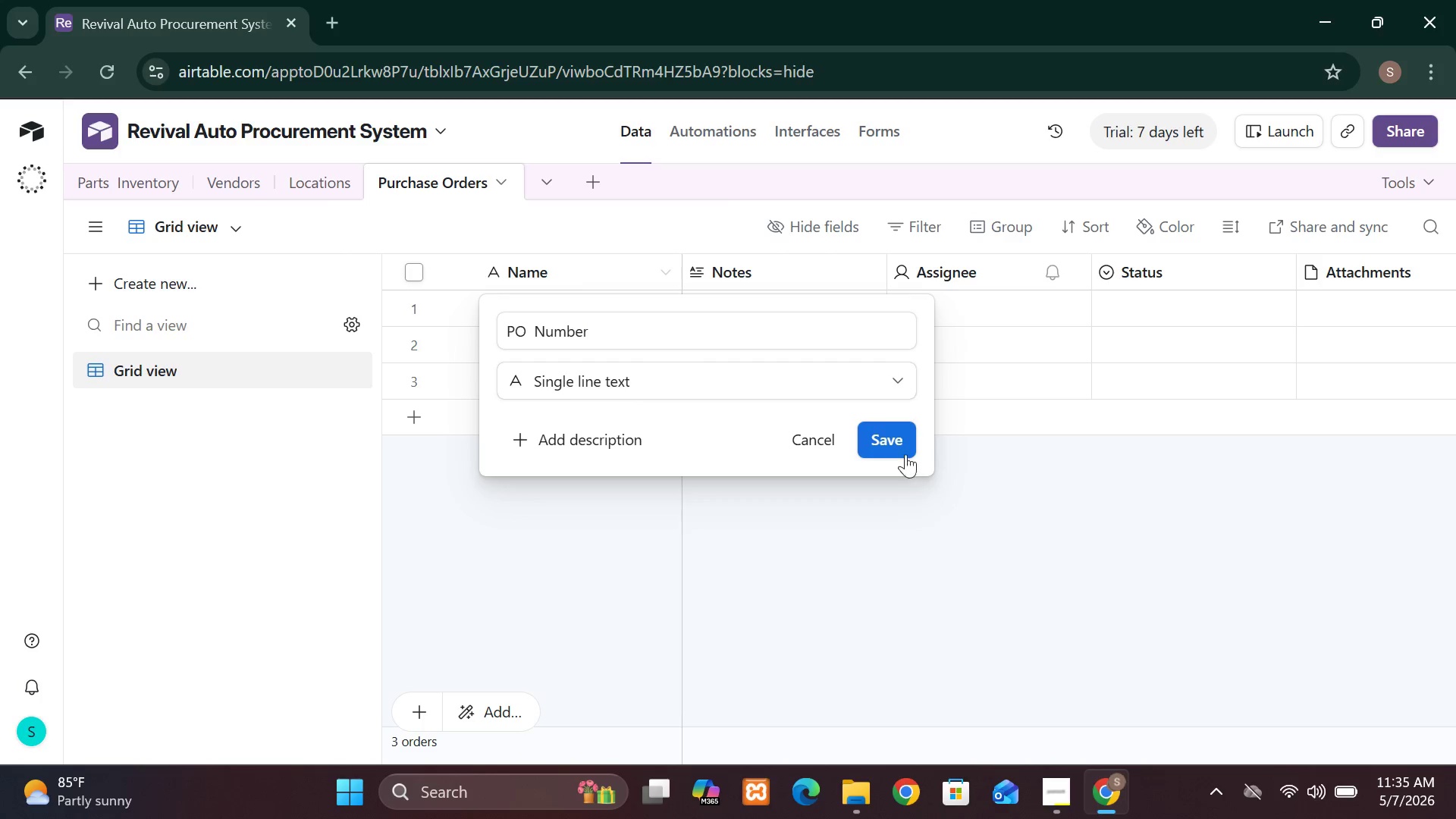 
left_click([893, 448])
 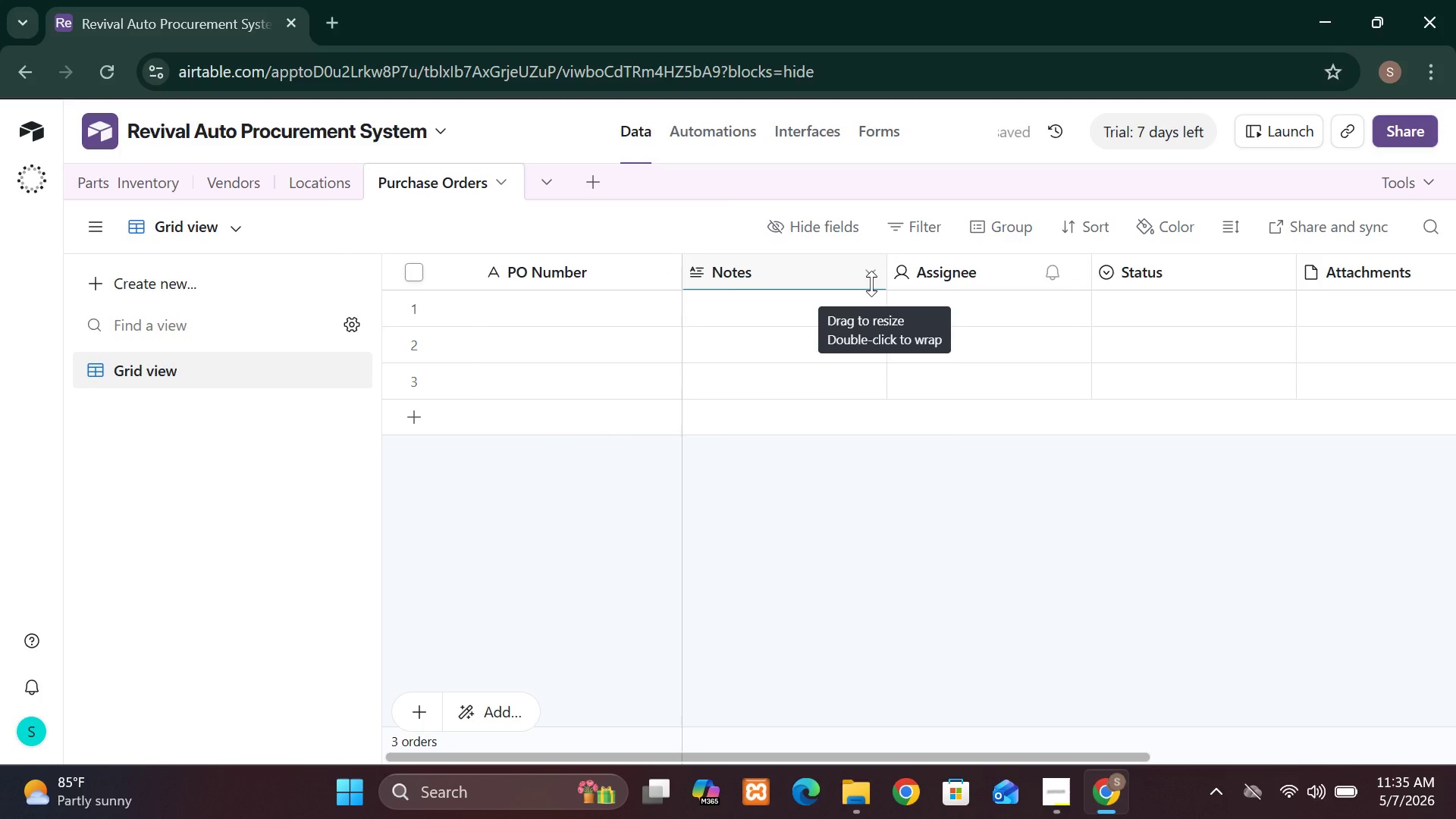 
left_click([871, 279])
 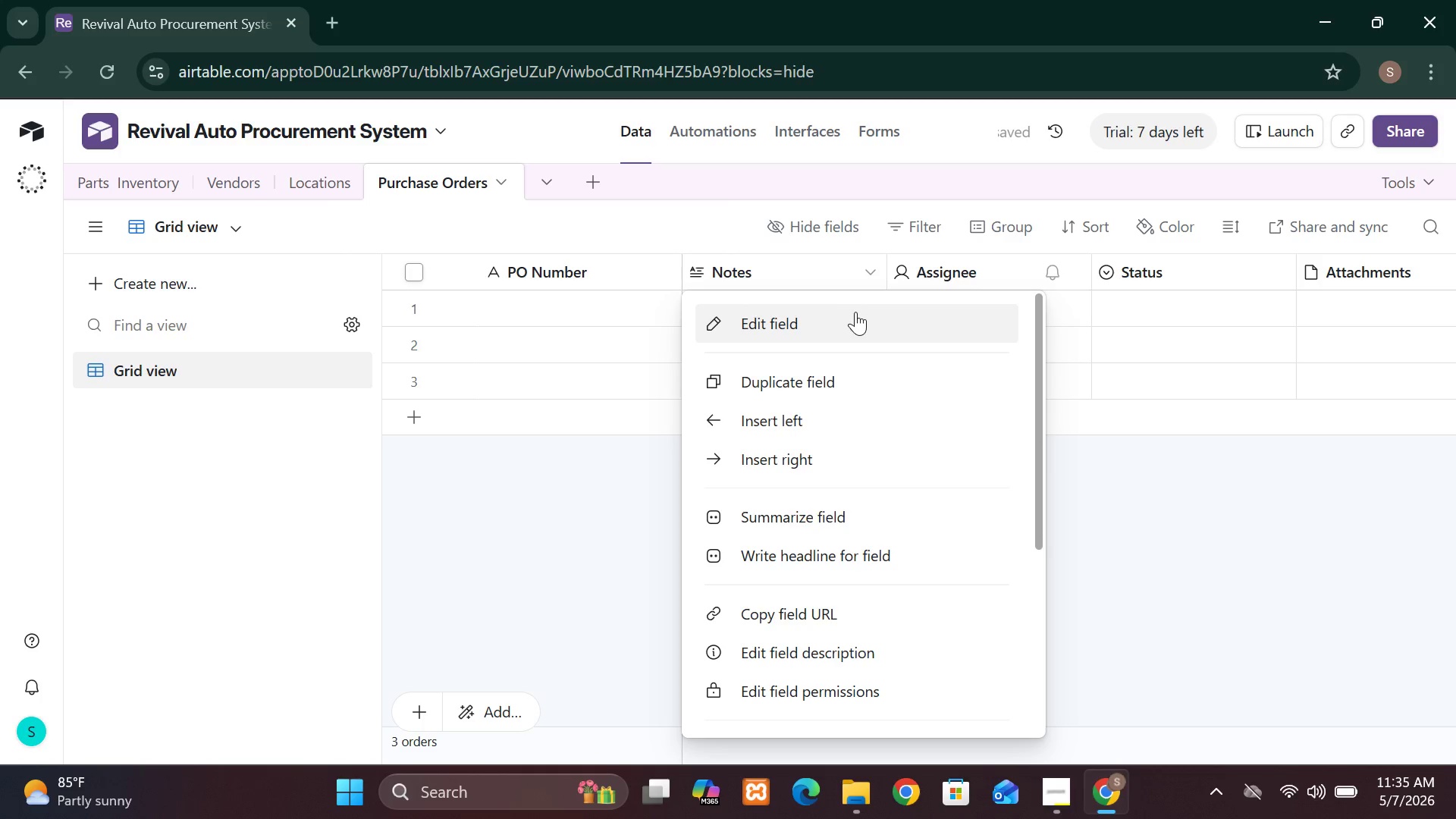 
left_click([852, 321])
 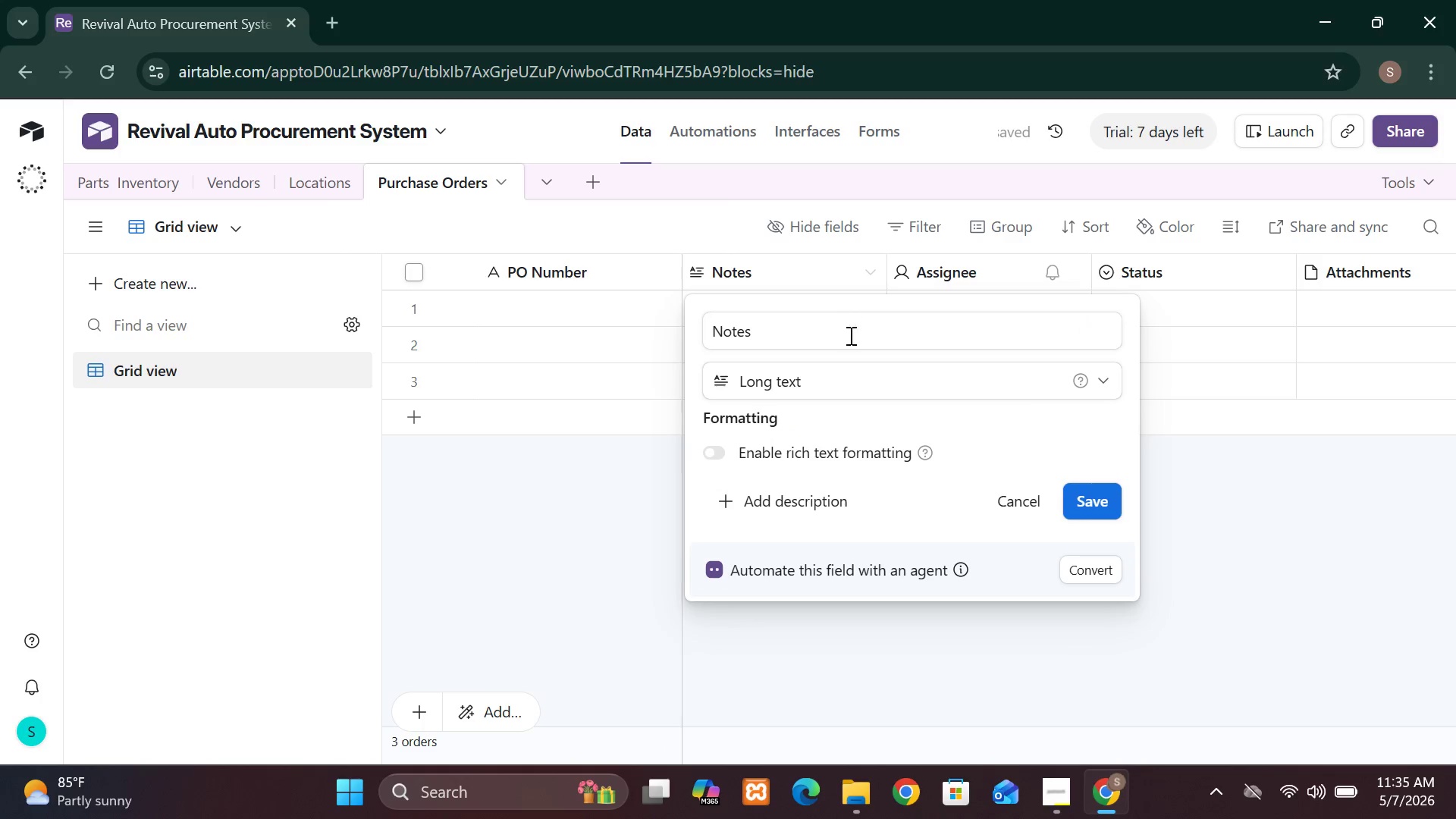 
left_click([831, 339])
 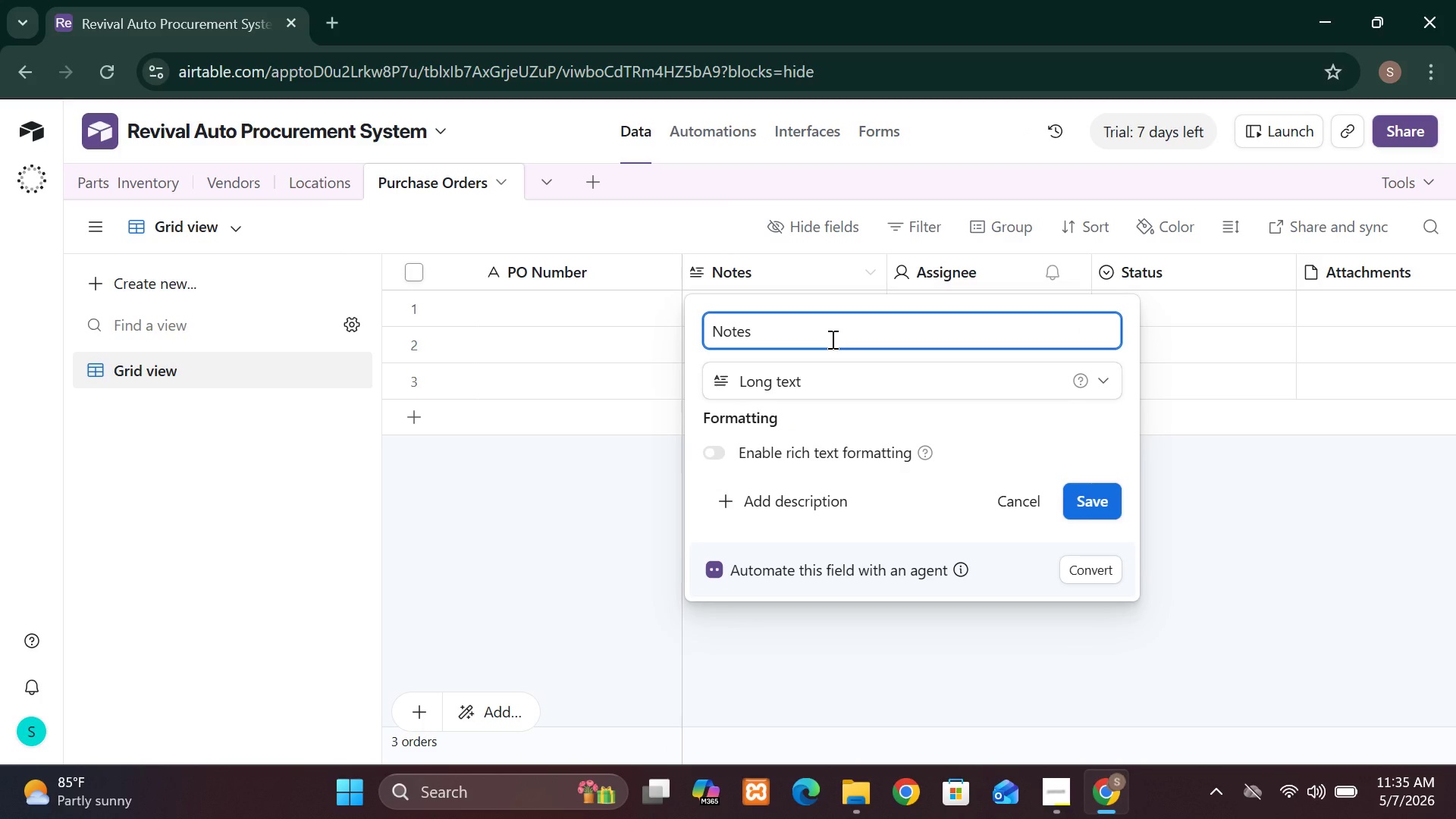 
hold_key(key=Backspace, duration=1.03)
 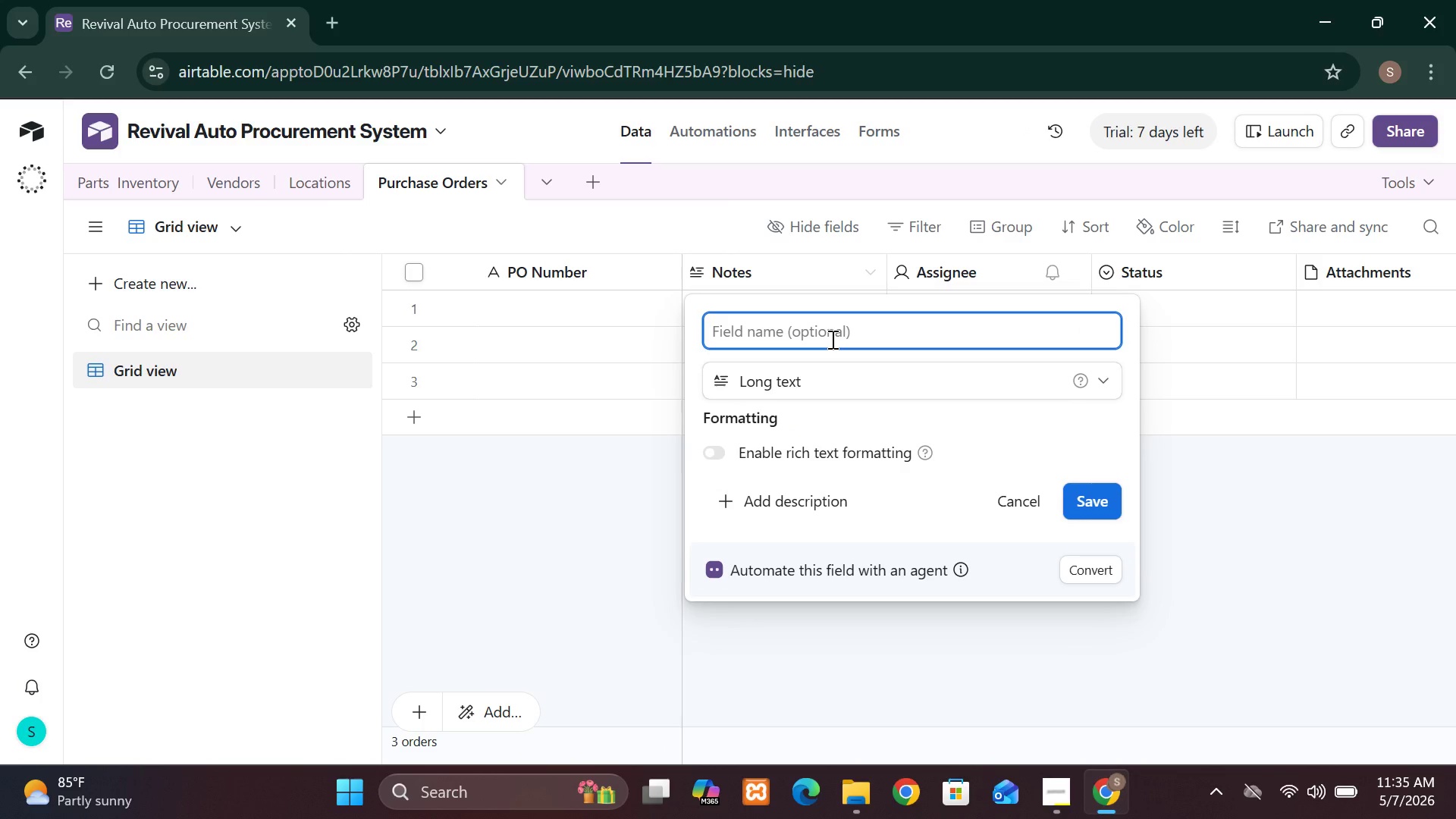 
type(Vendor)
 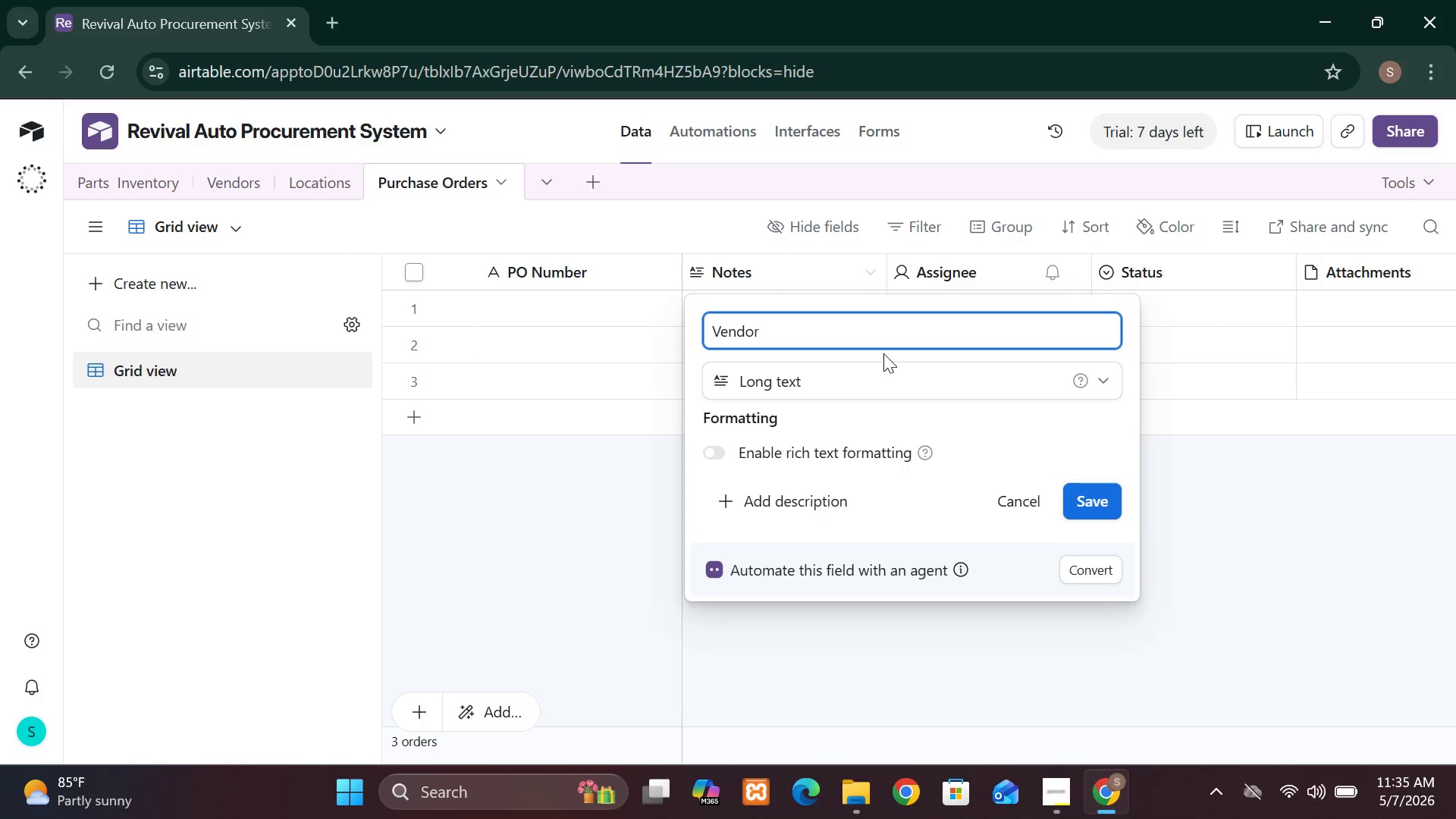 
left_click([883, 369])
 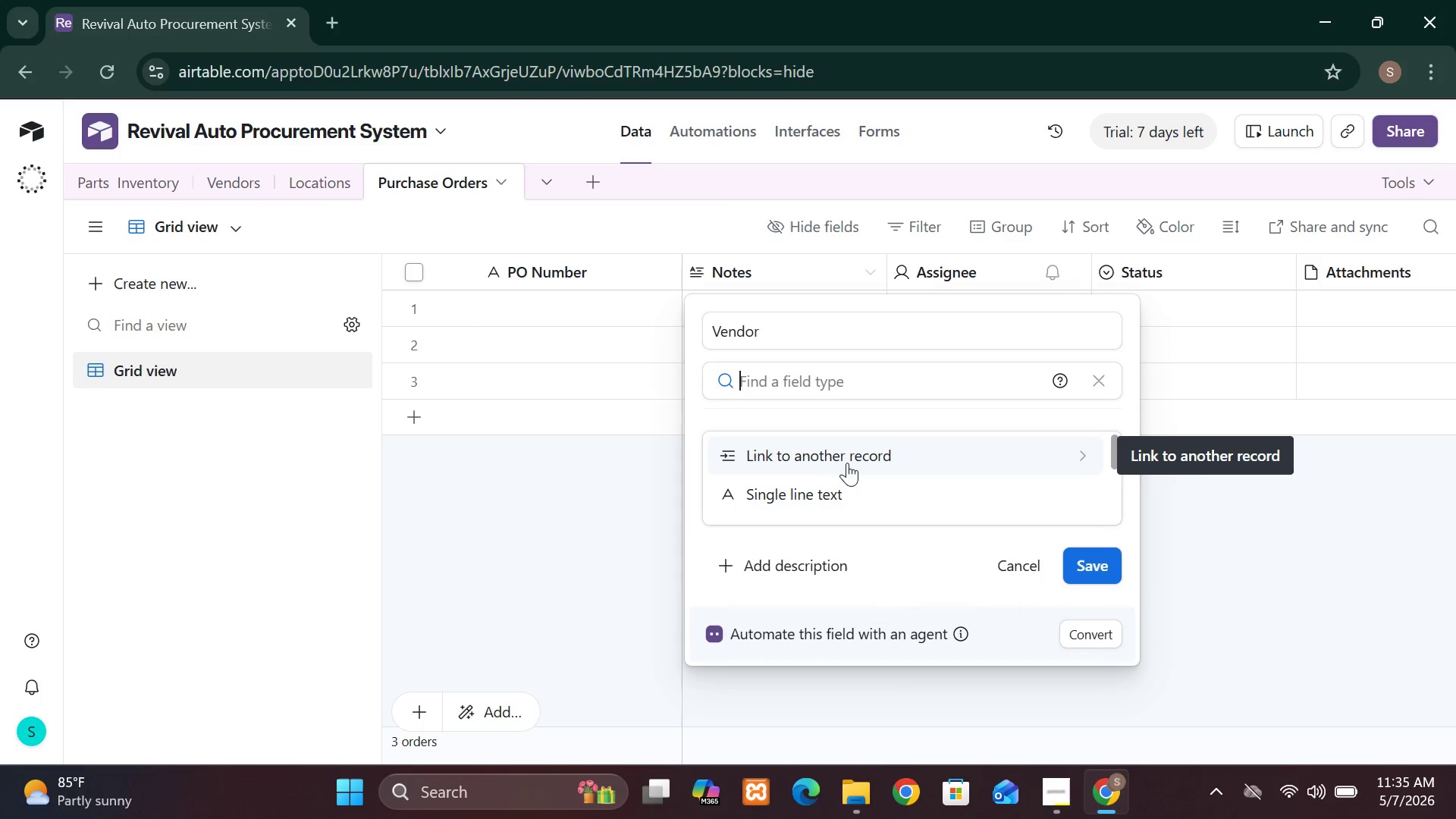 
wait(7.38)
 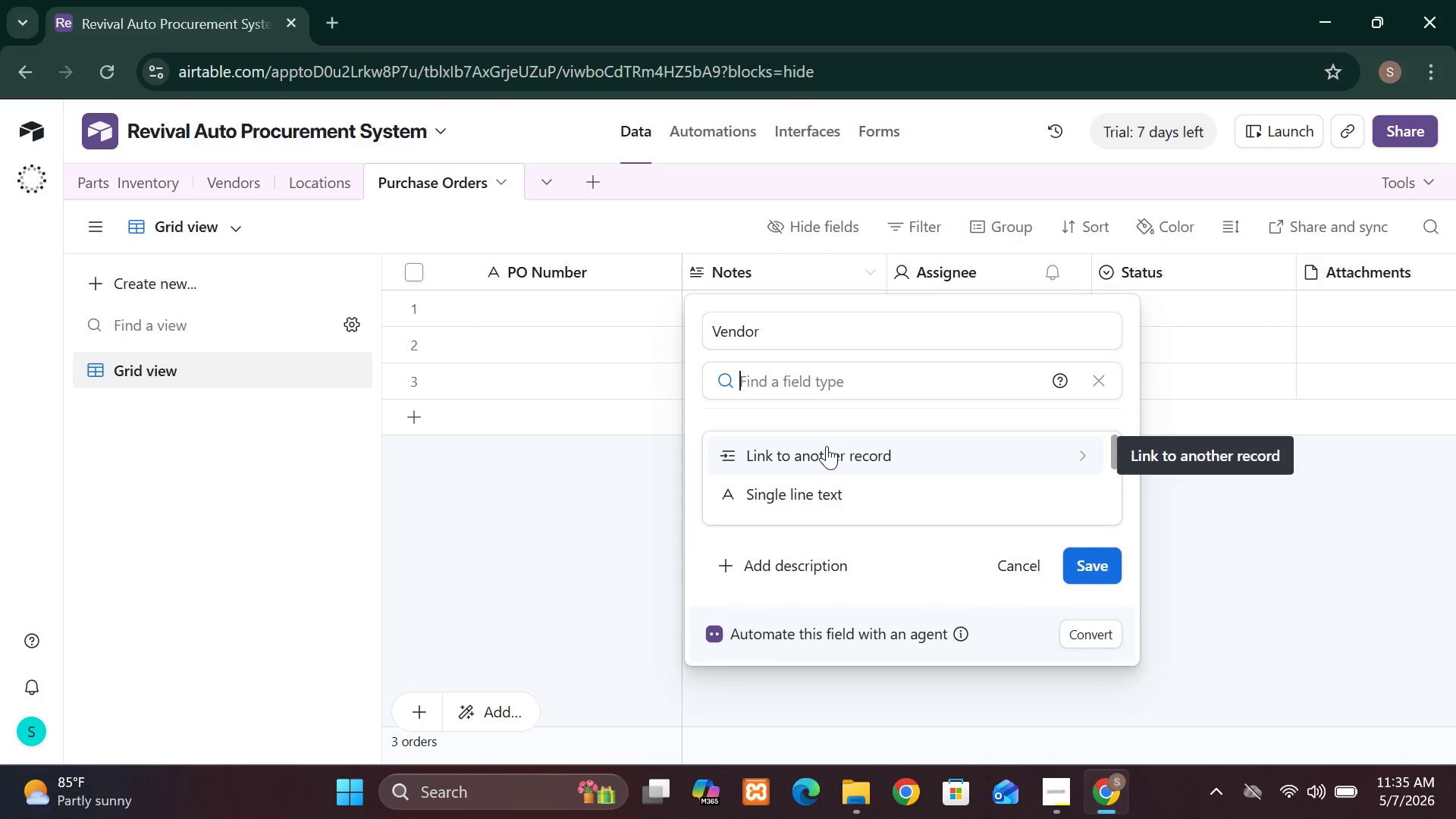 
left_click([847, 463])
 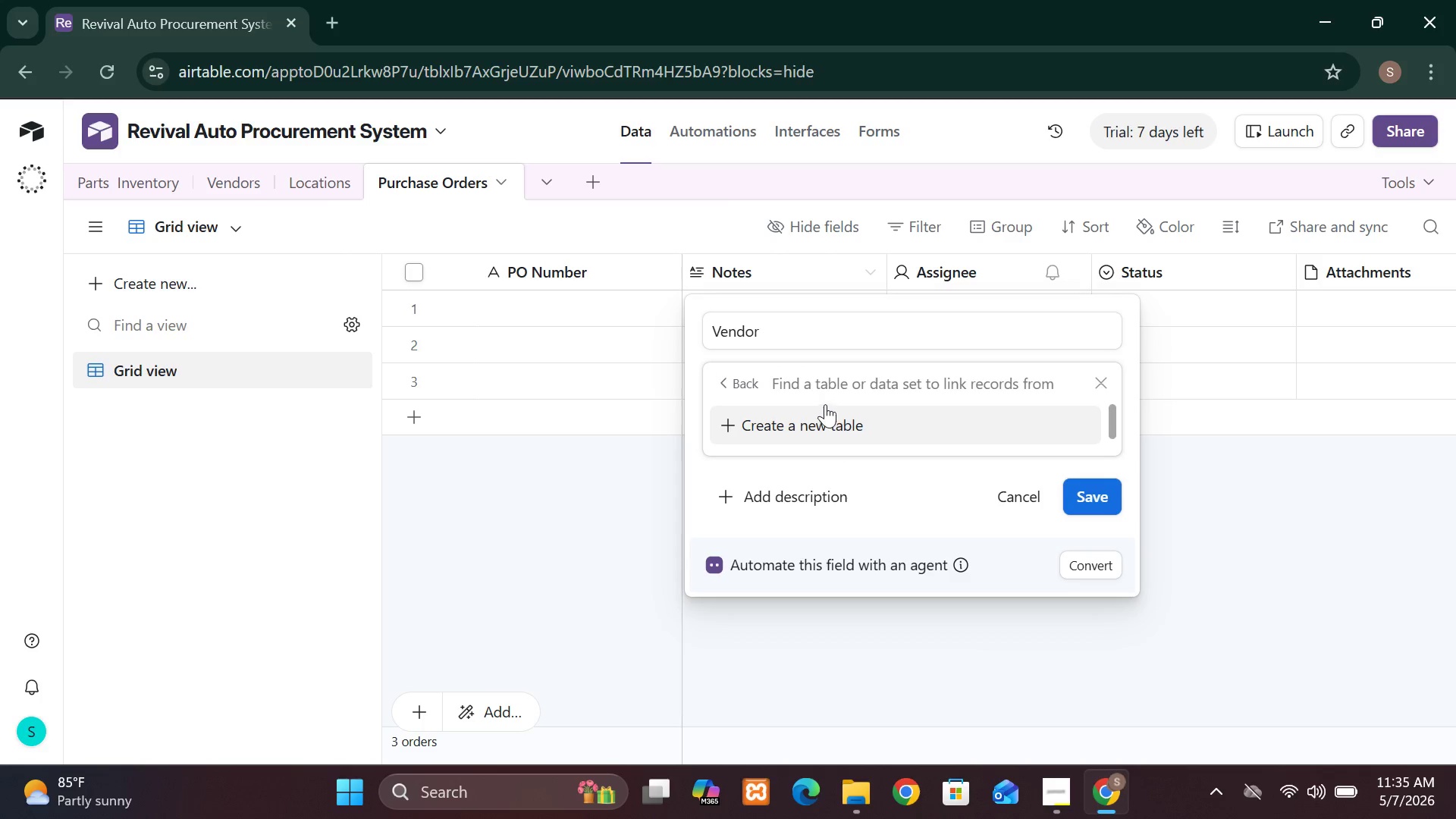 
left_click([813, 391])
 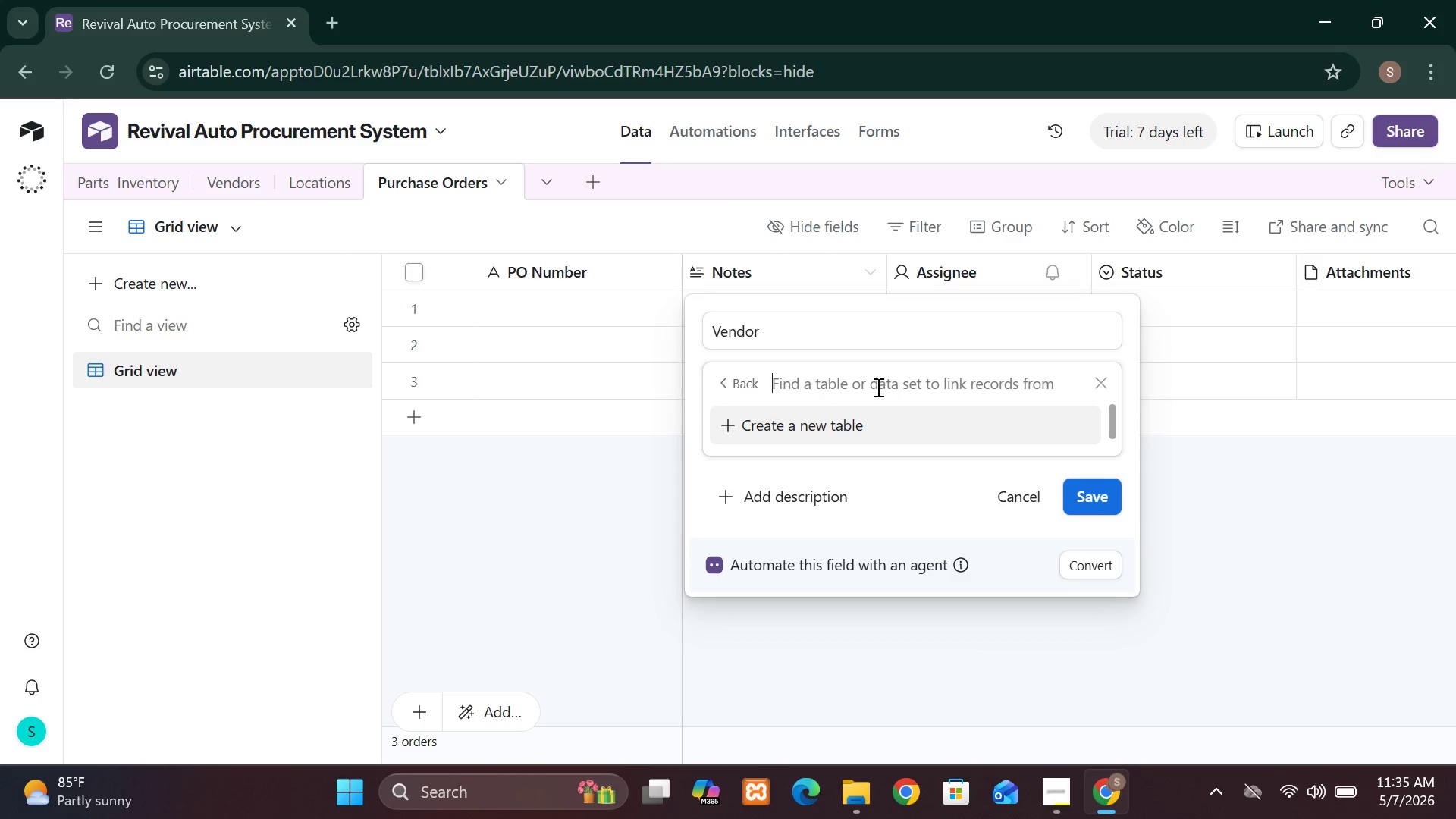 
wait(8.81)
 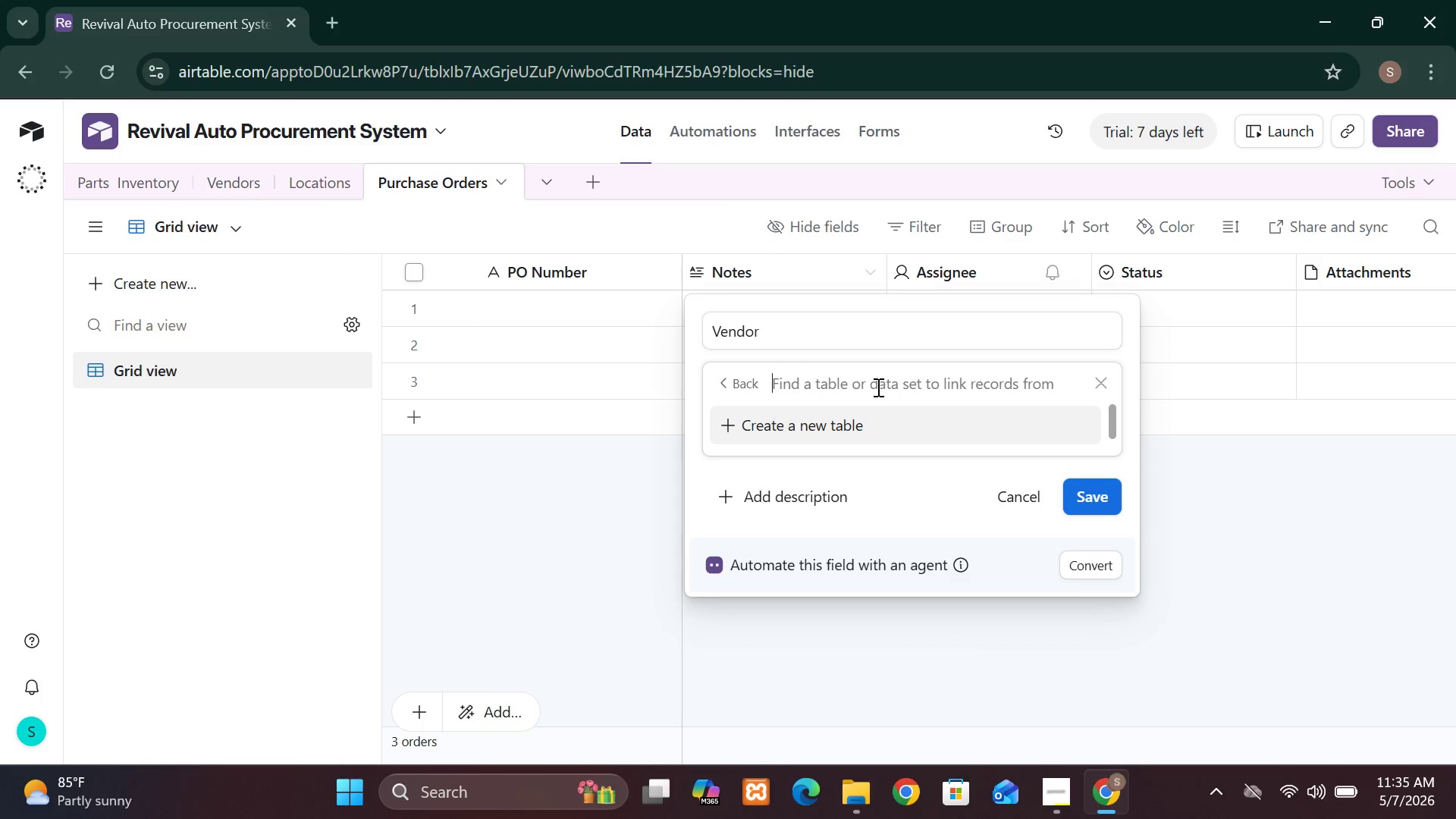 
key(CapsLock)
 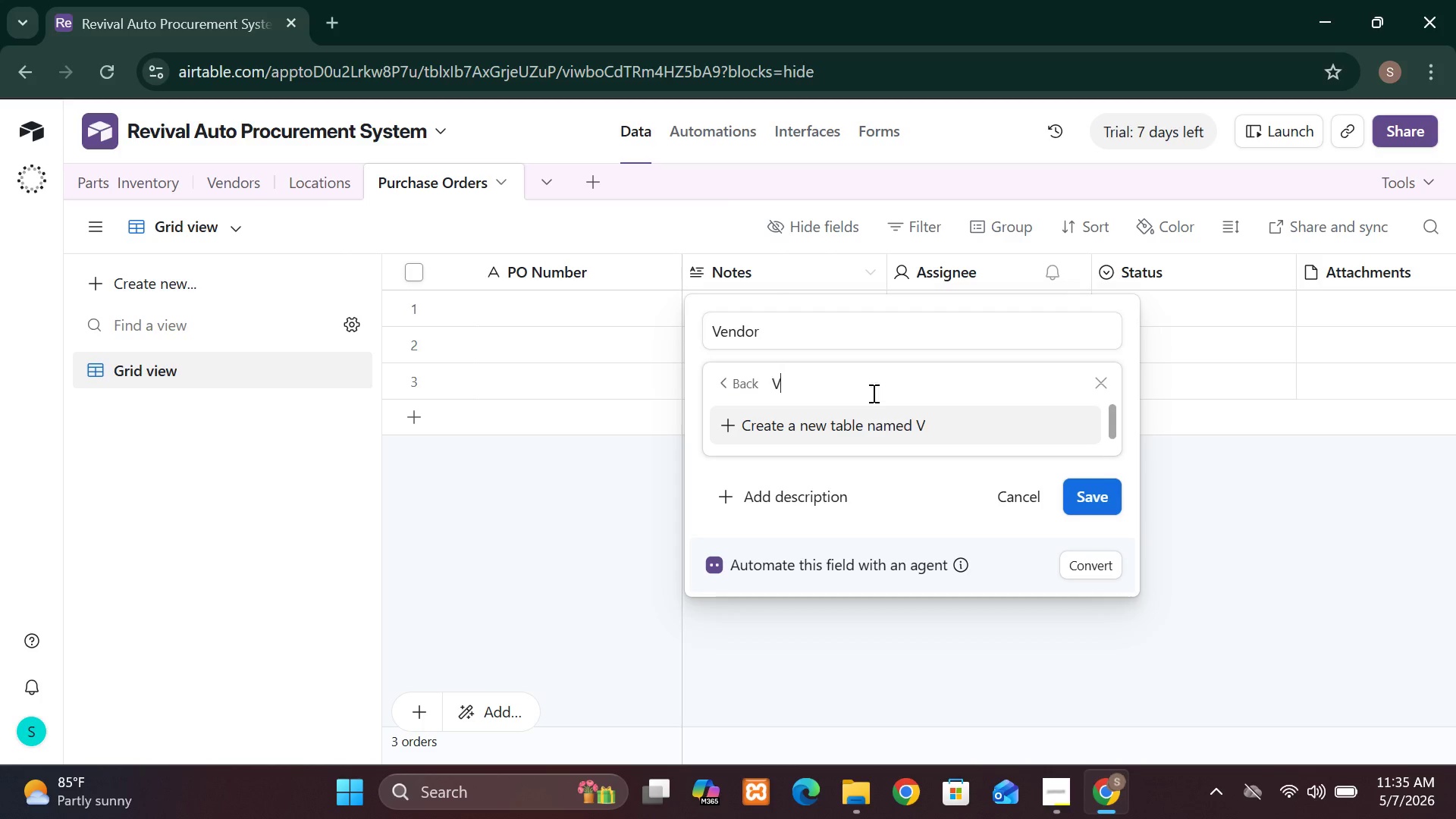 
key(V)
 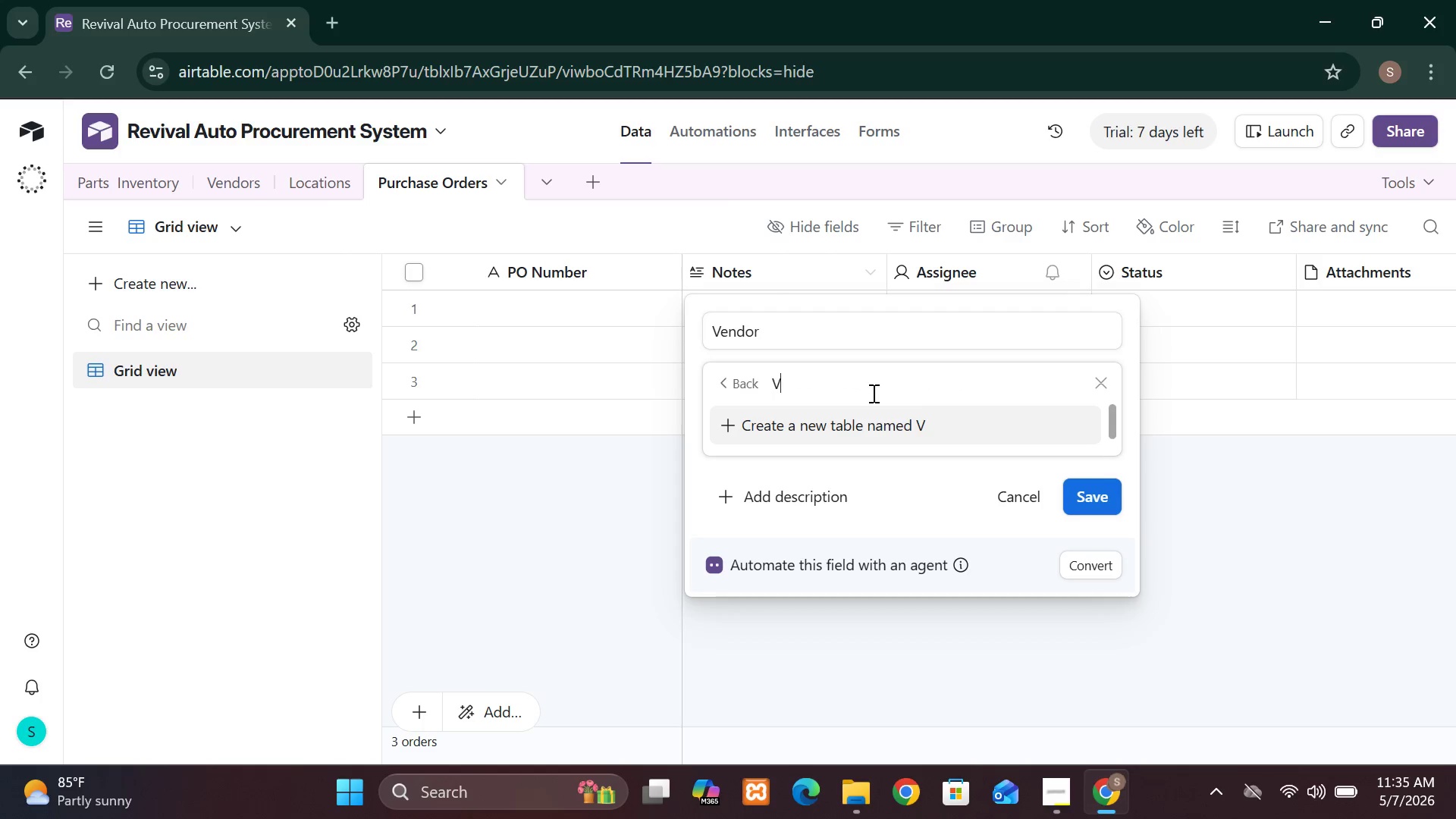 
key(CapsLock)
 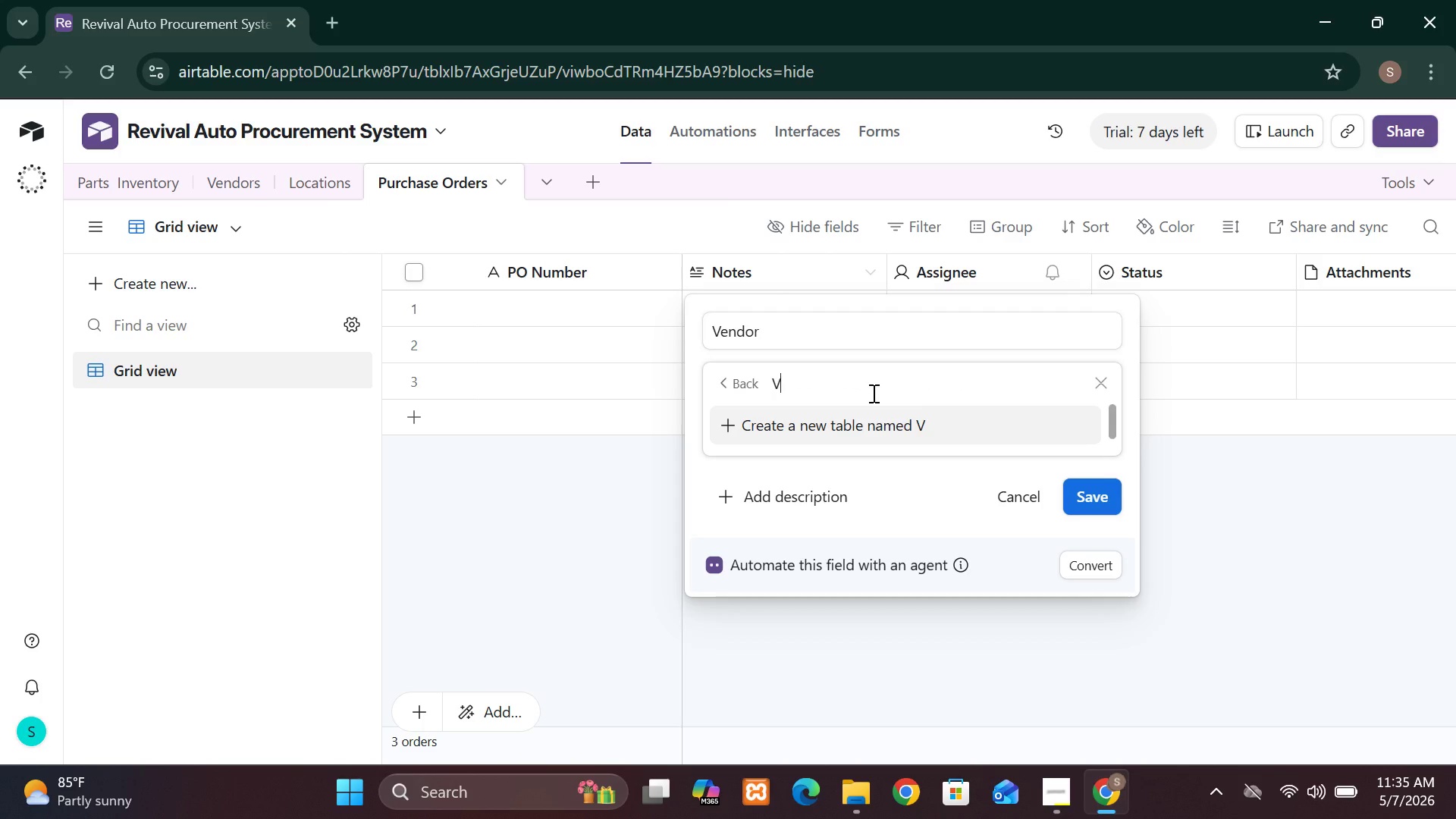 
key(E)
 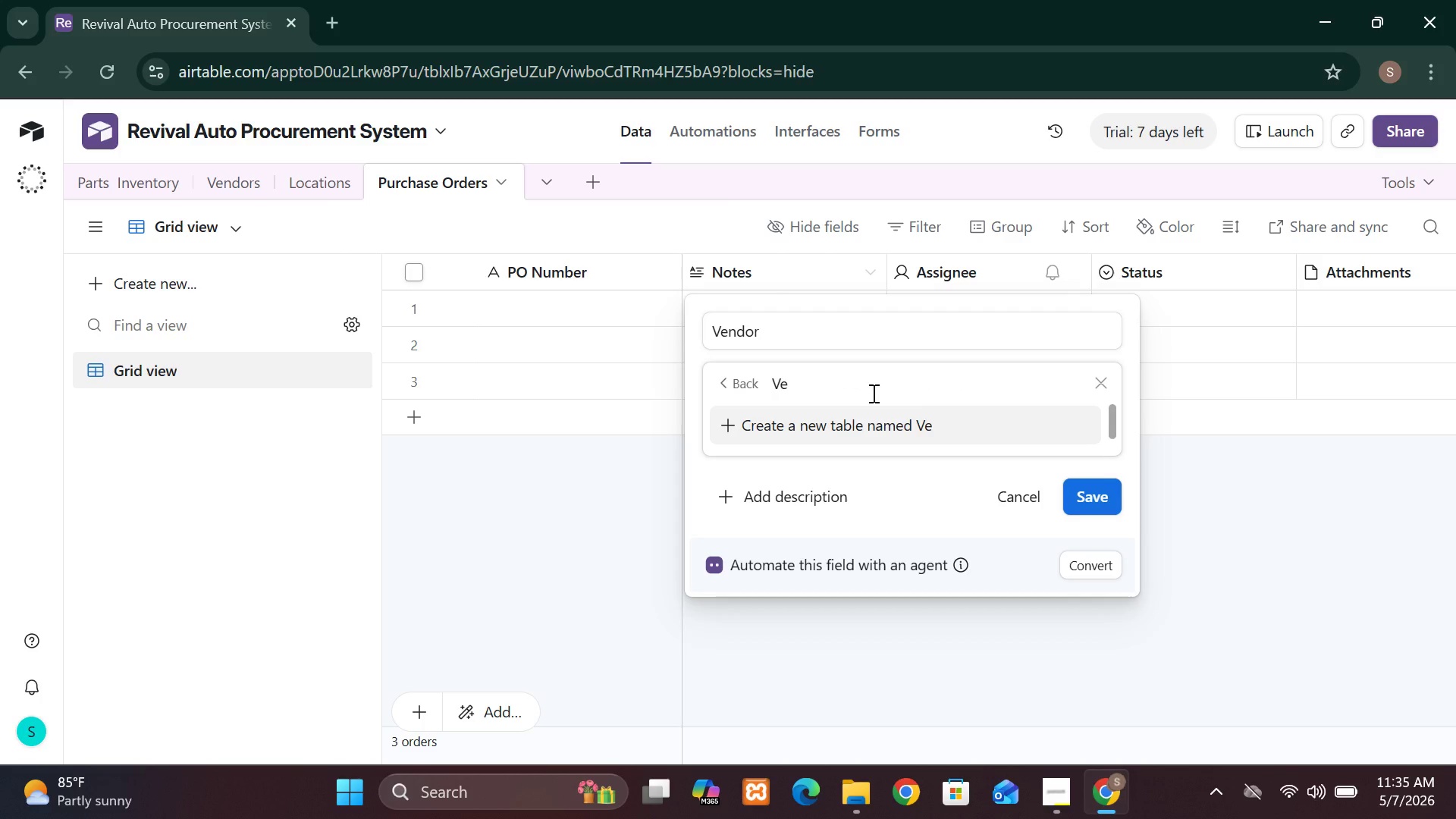 
key(Backspace)
 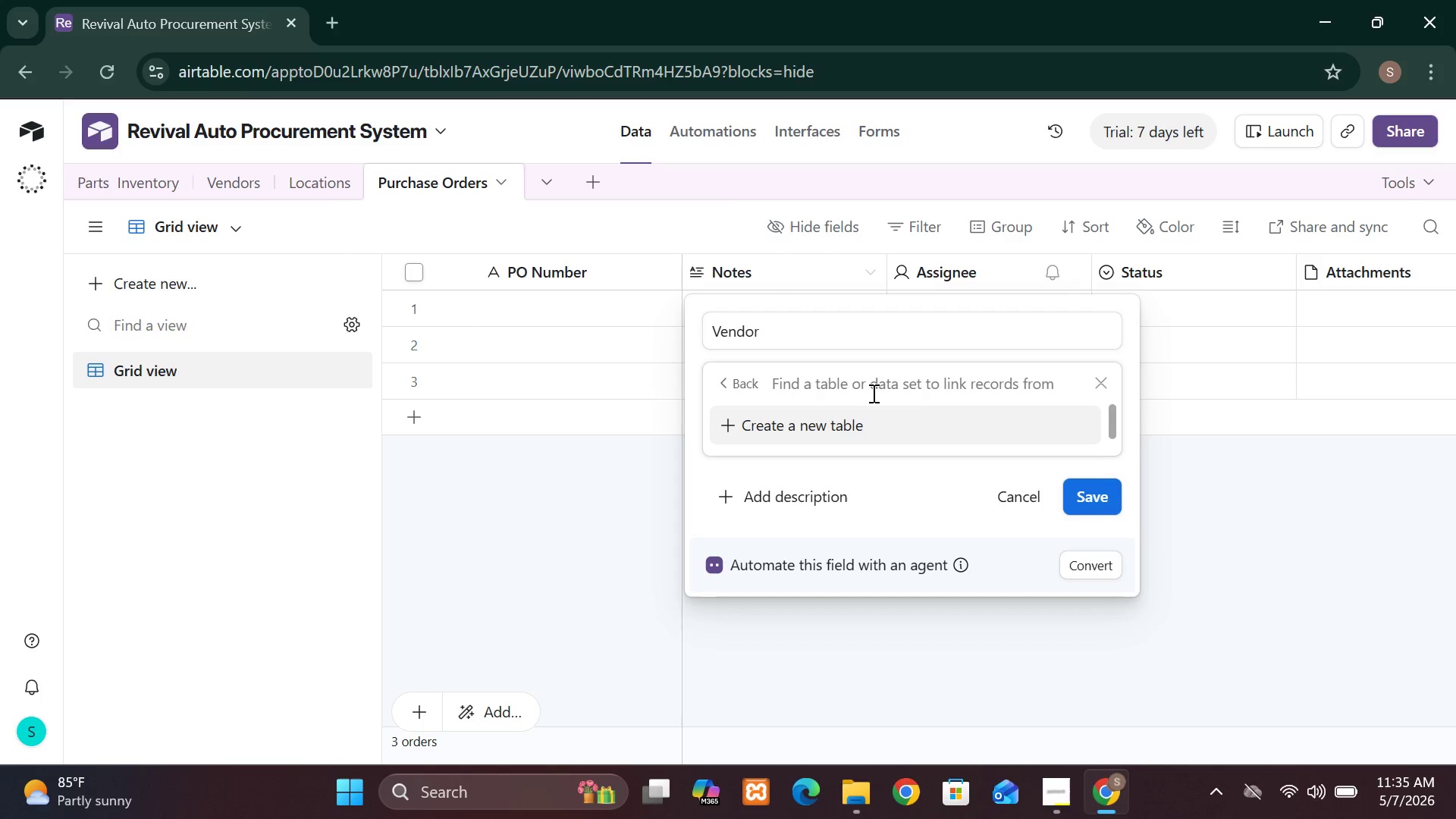 
key(Backspace)
 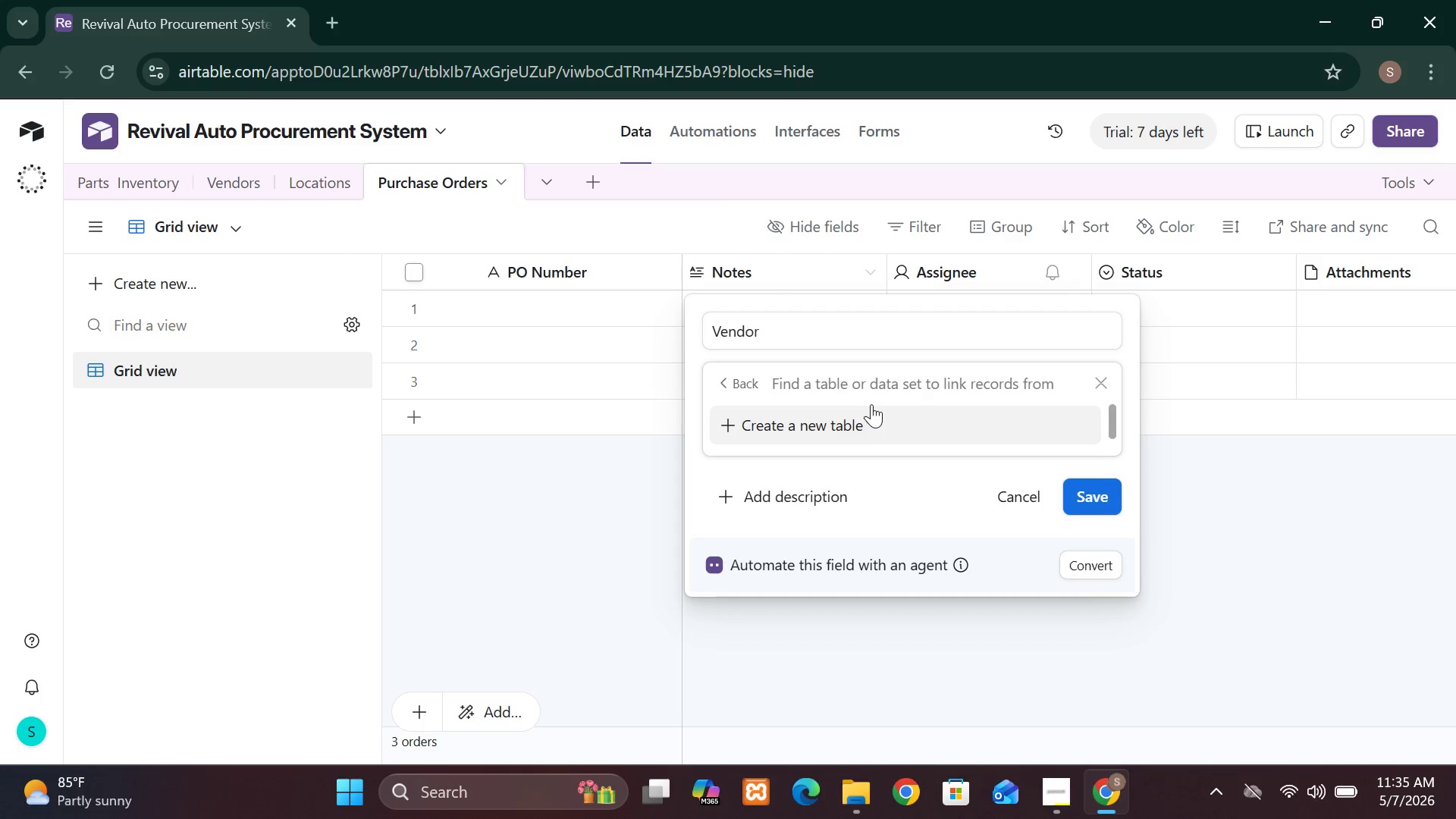 
left_click([870, 419])
 